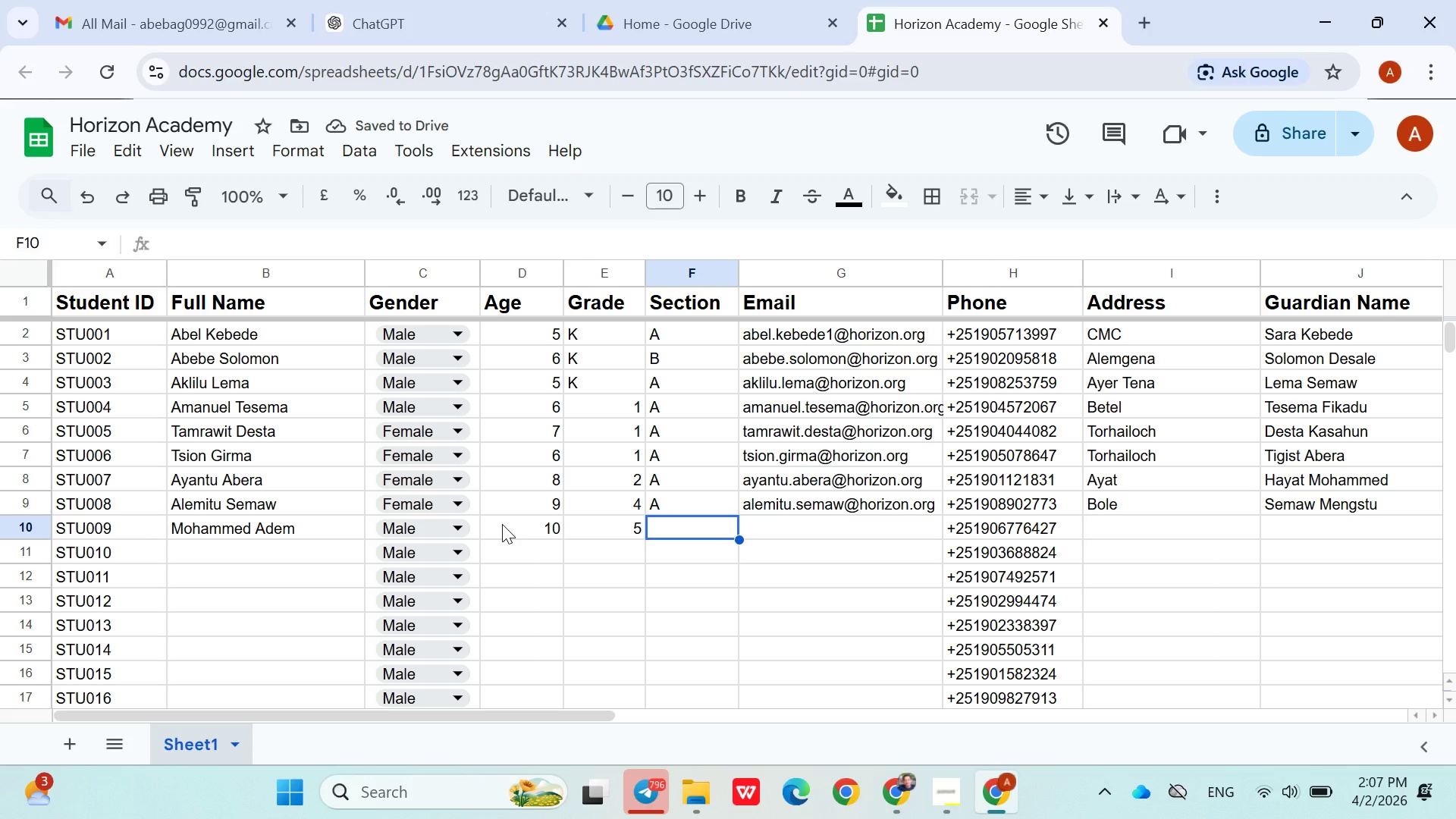 
wait(5.67)
 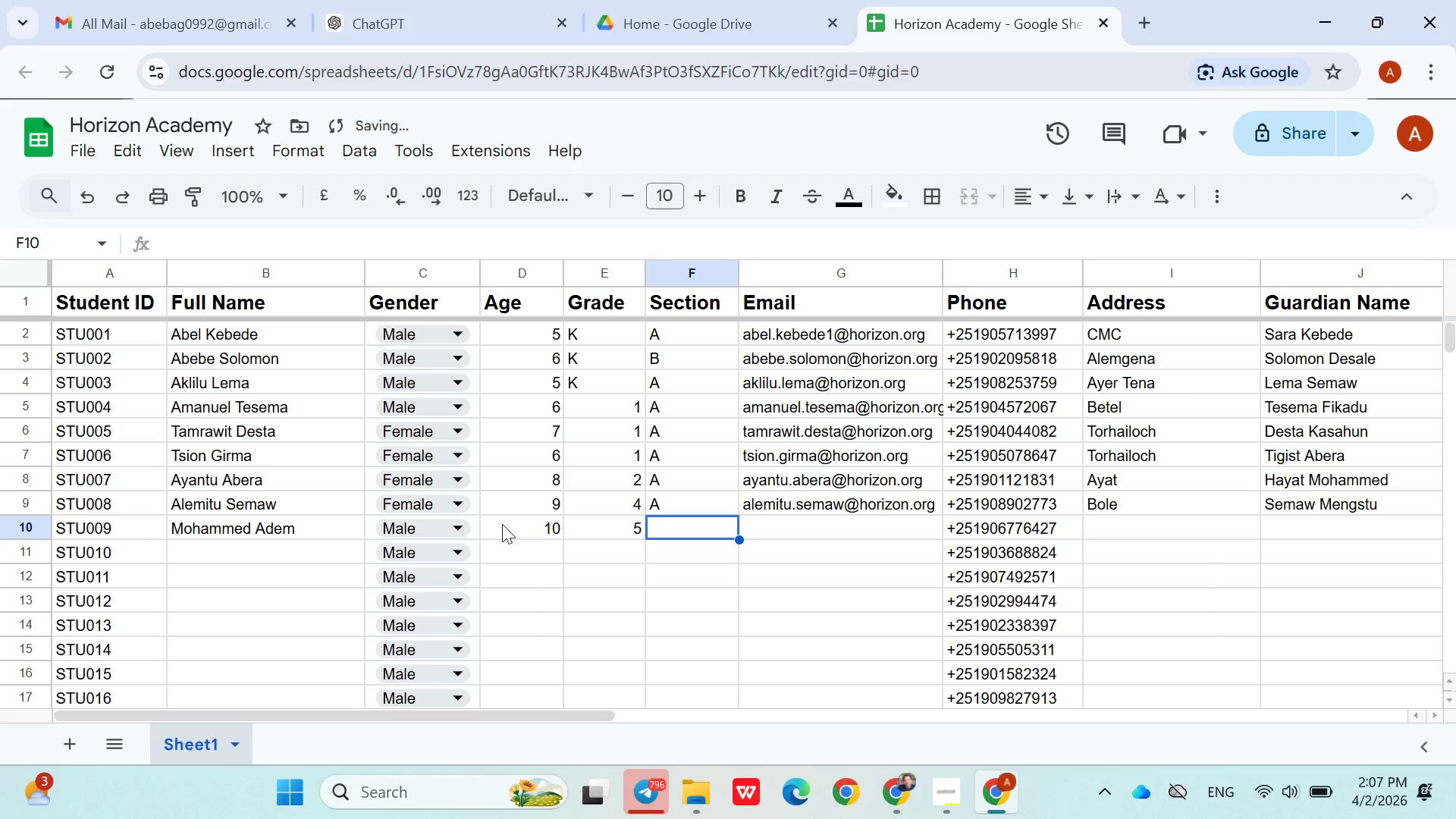 
key(Shift+B)
 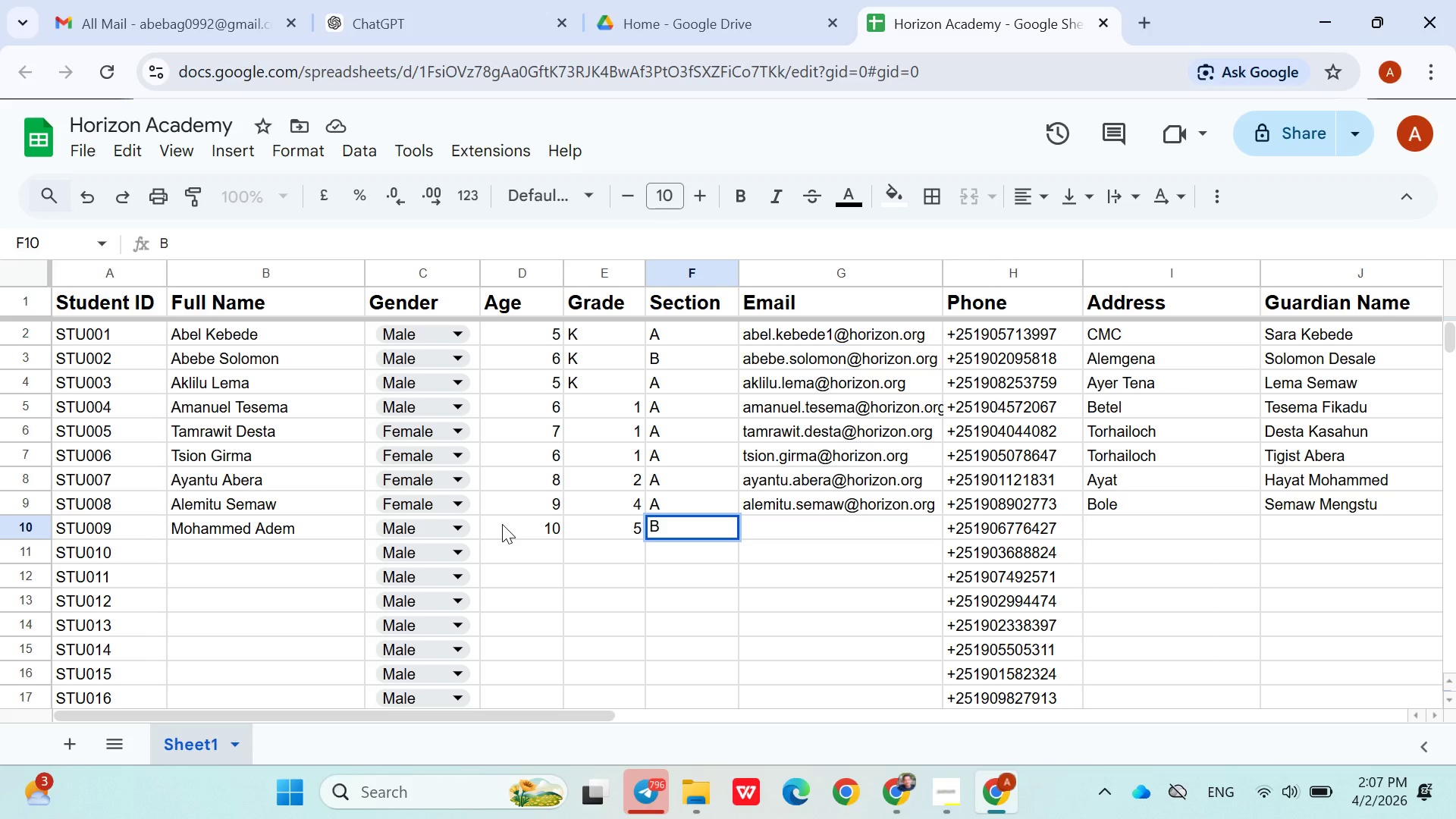 
key(ArrowRight)
 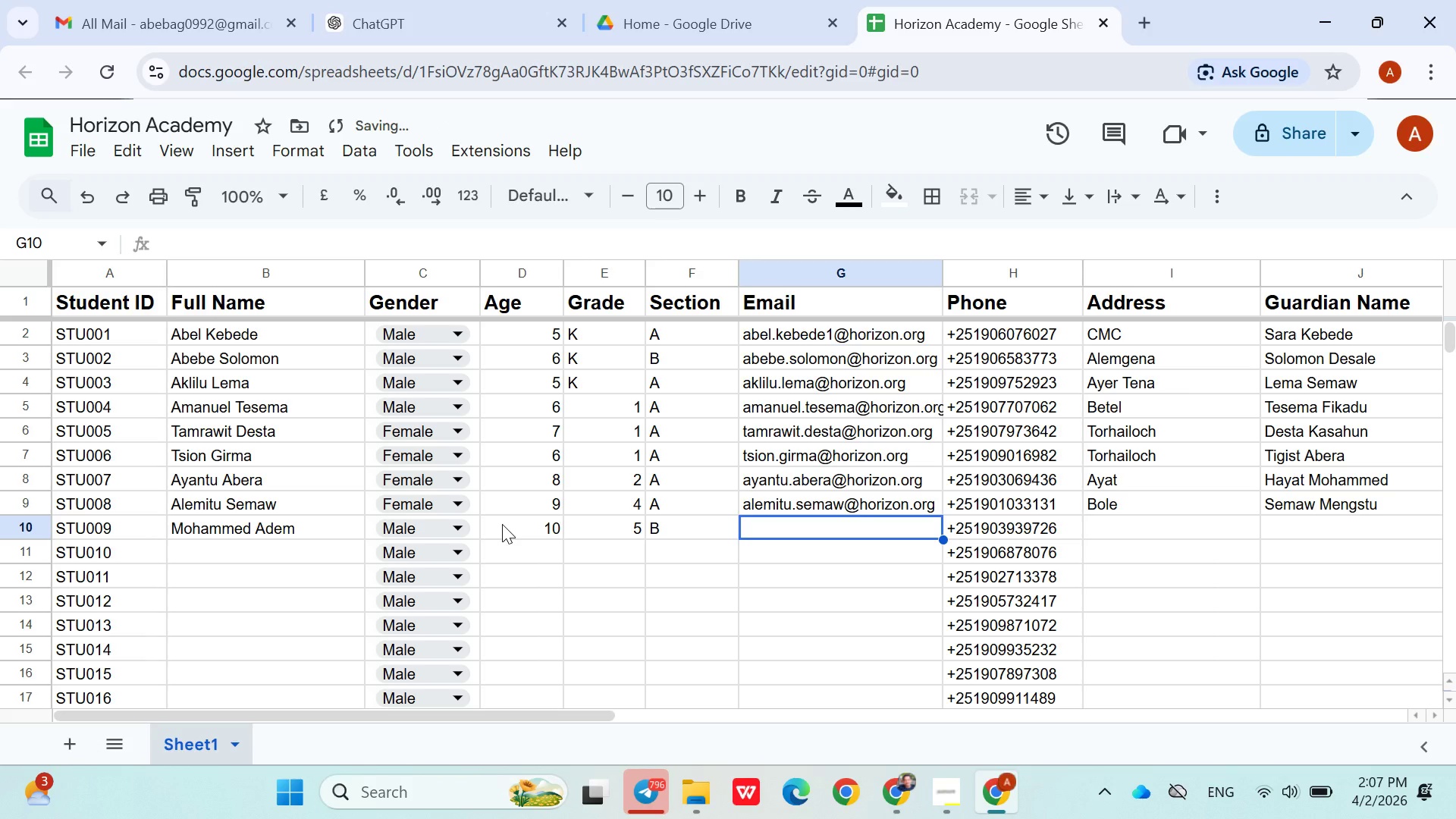 
type(mohammed.adem@)
 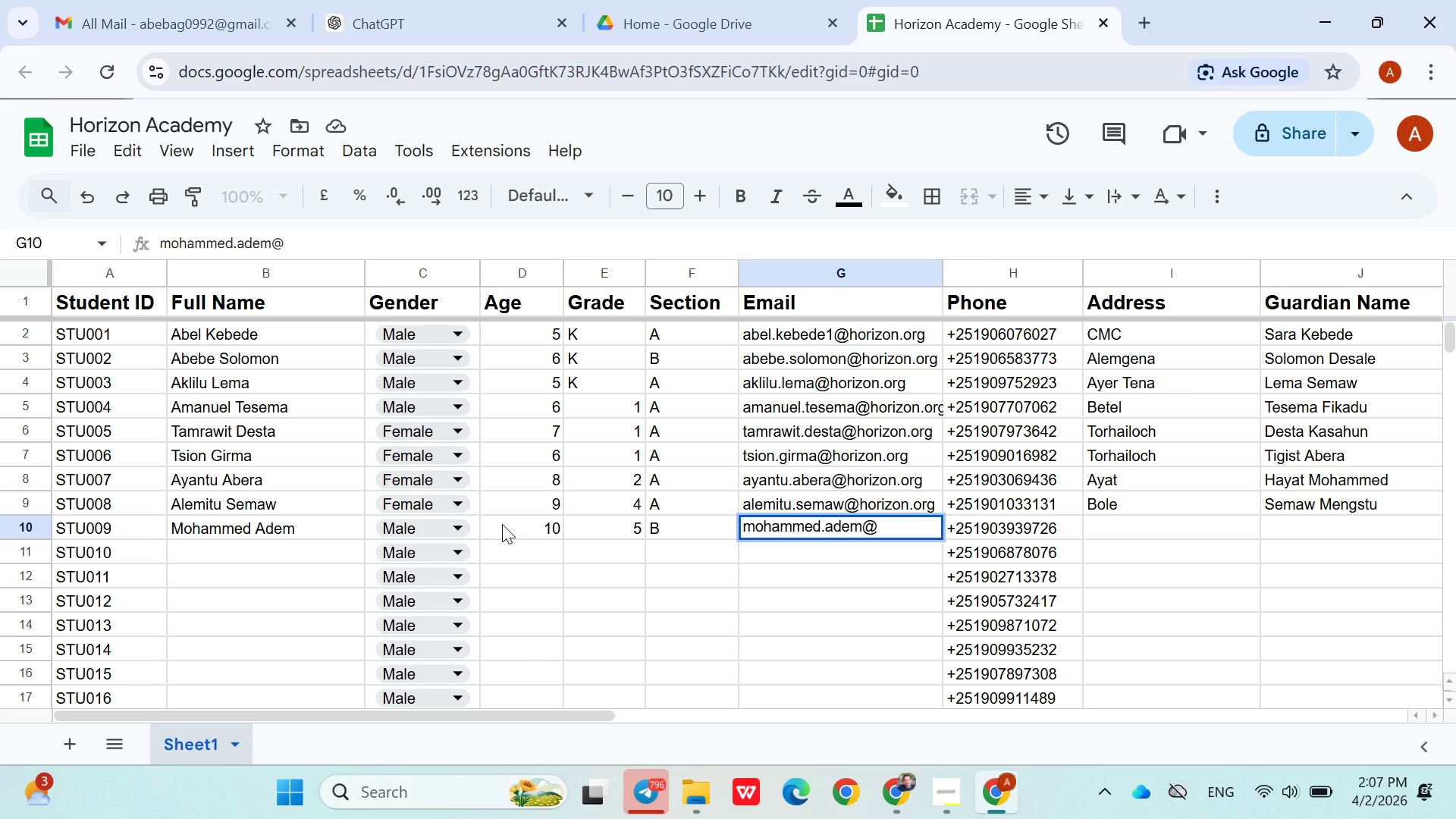 
wait(10.48)
 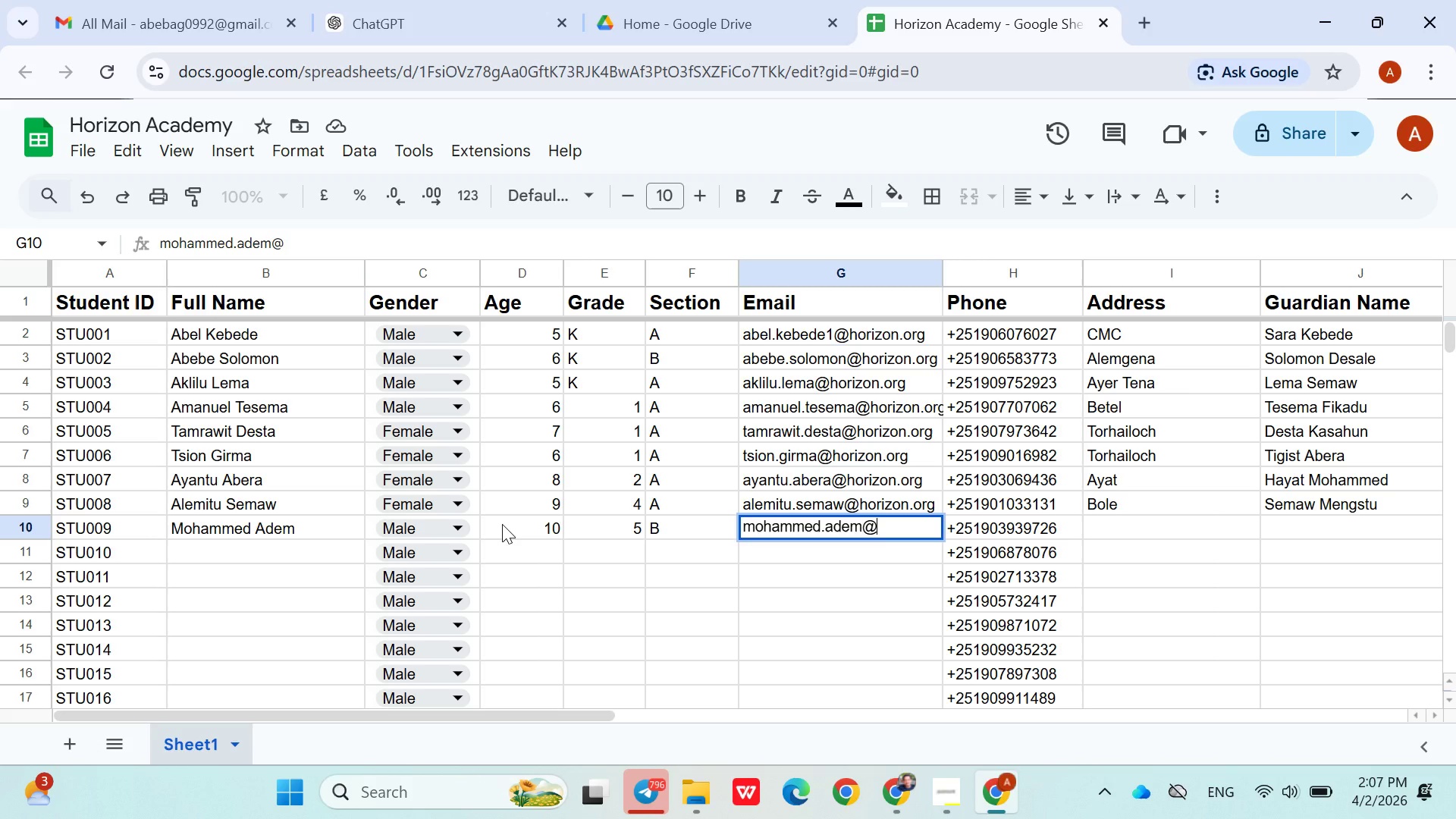 
type(horizon.com)
 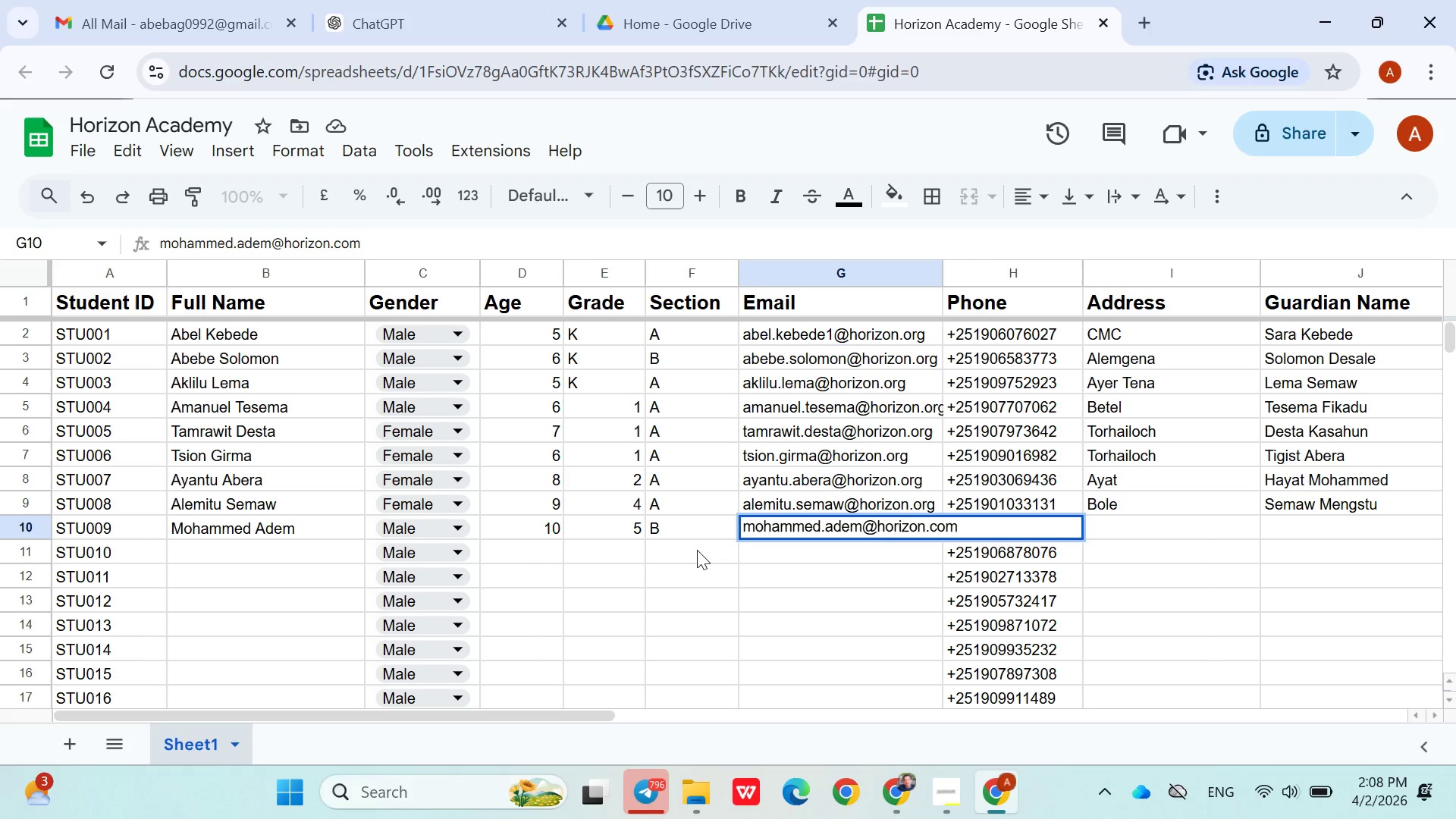 
key(Backspace)
key(Backspace)
key(Backspace)
type(org)
 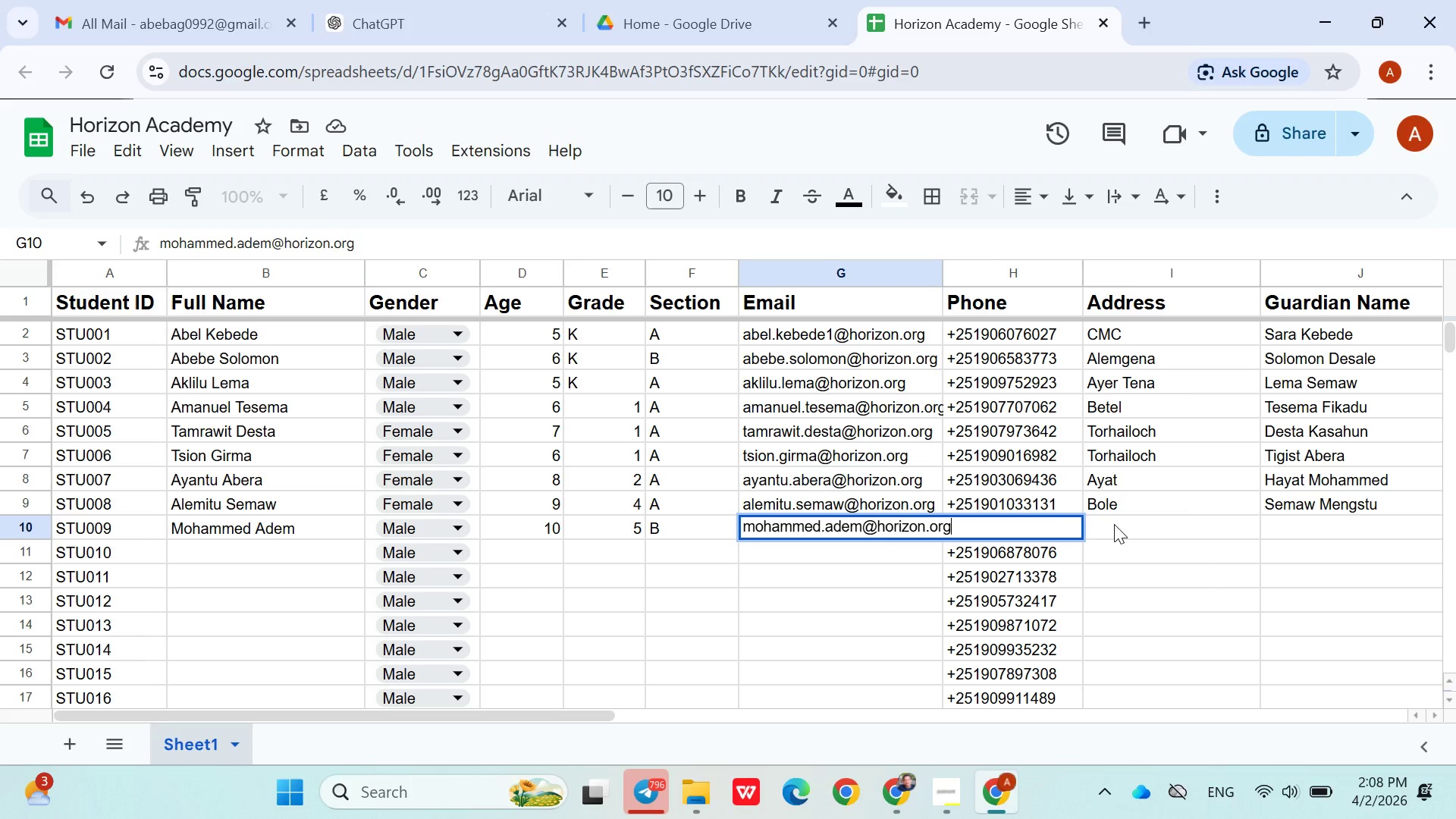 
left_click([1117, 524])
 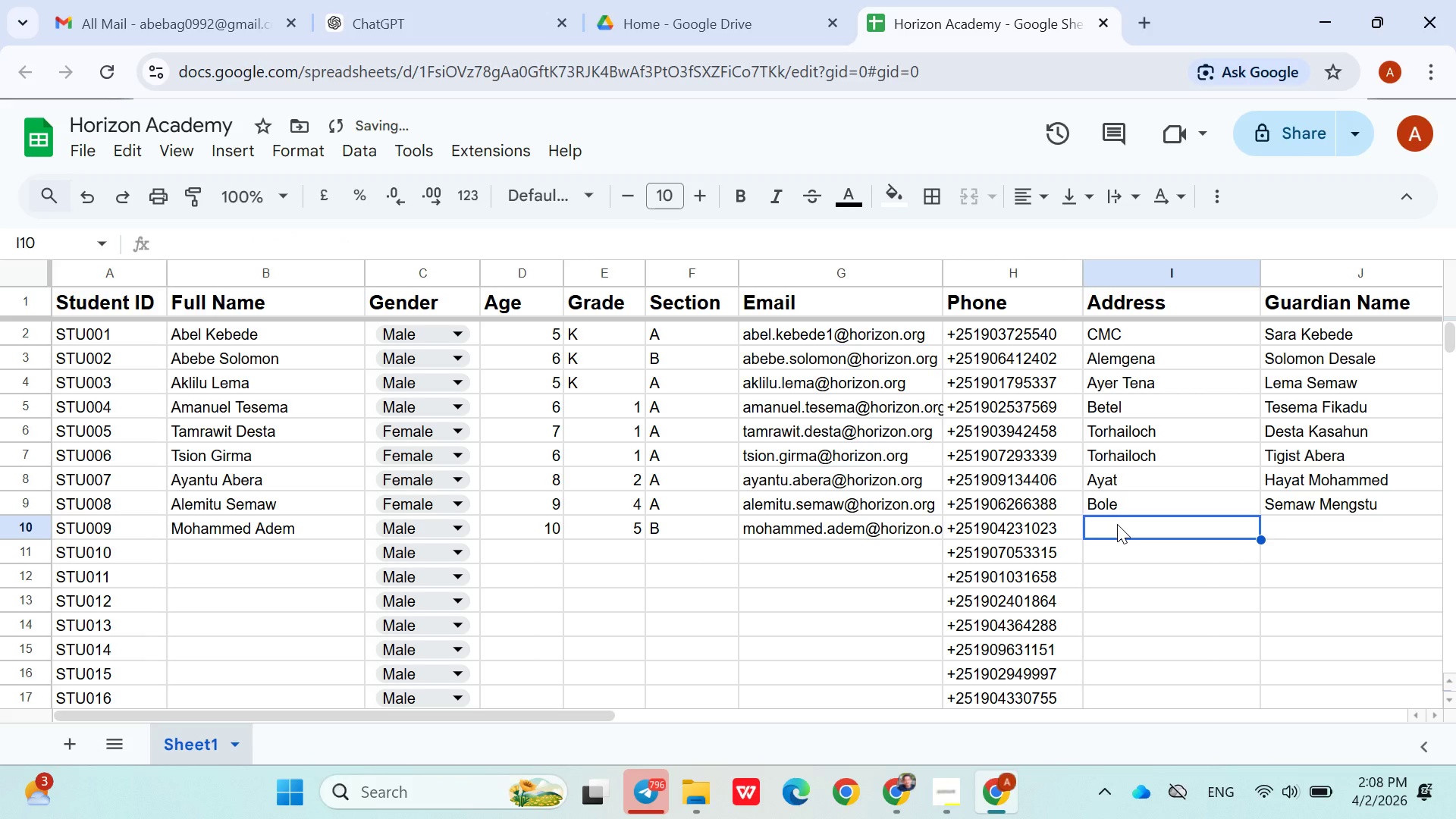 
type(Saris)
 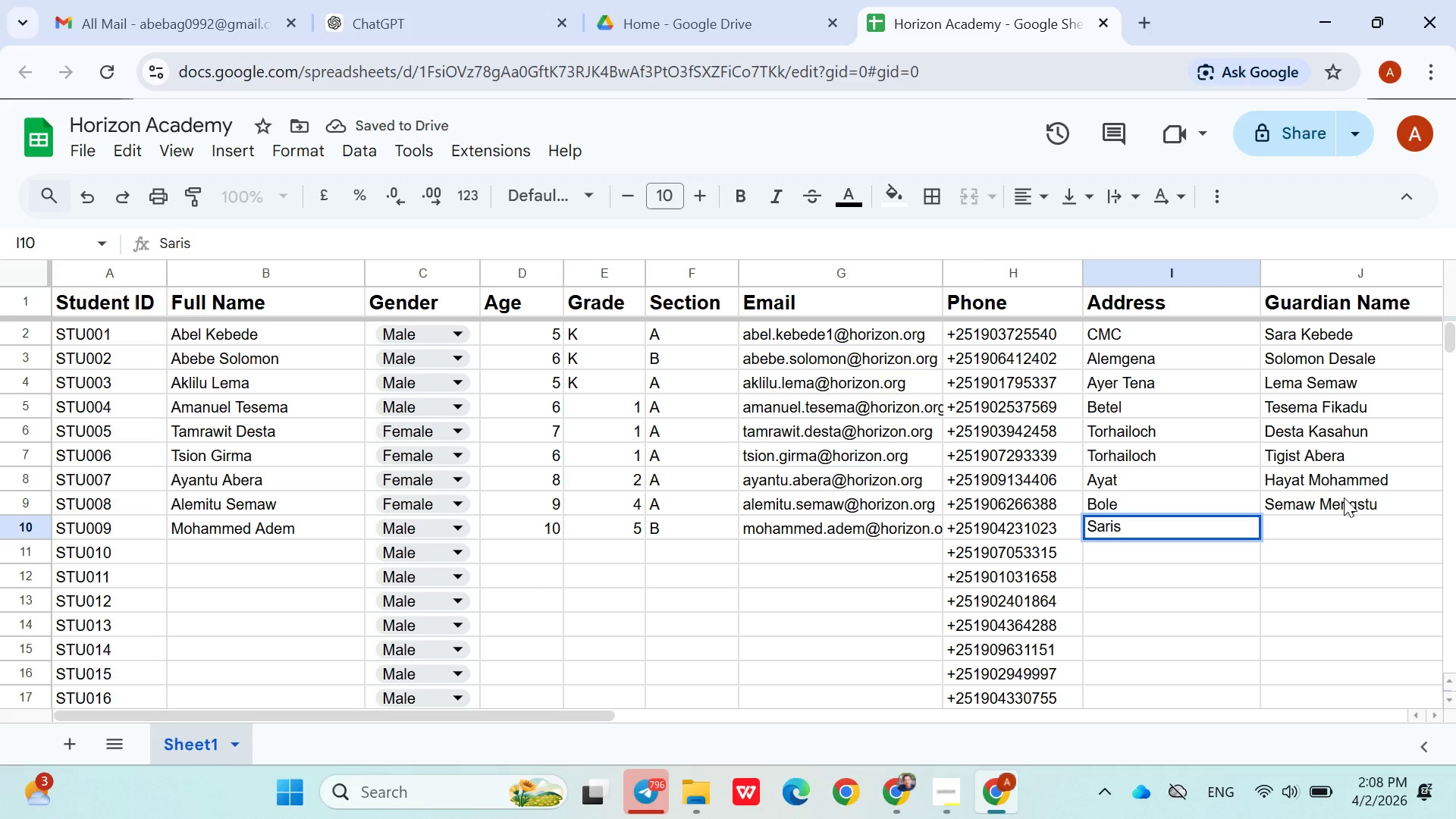 
left_click([1320, 526])
 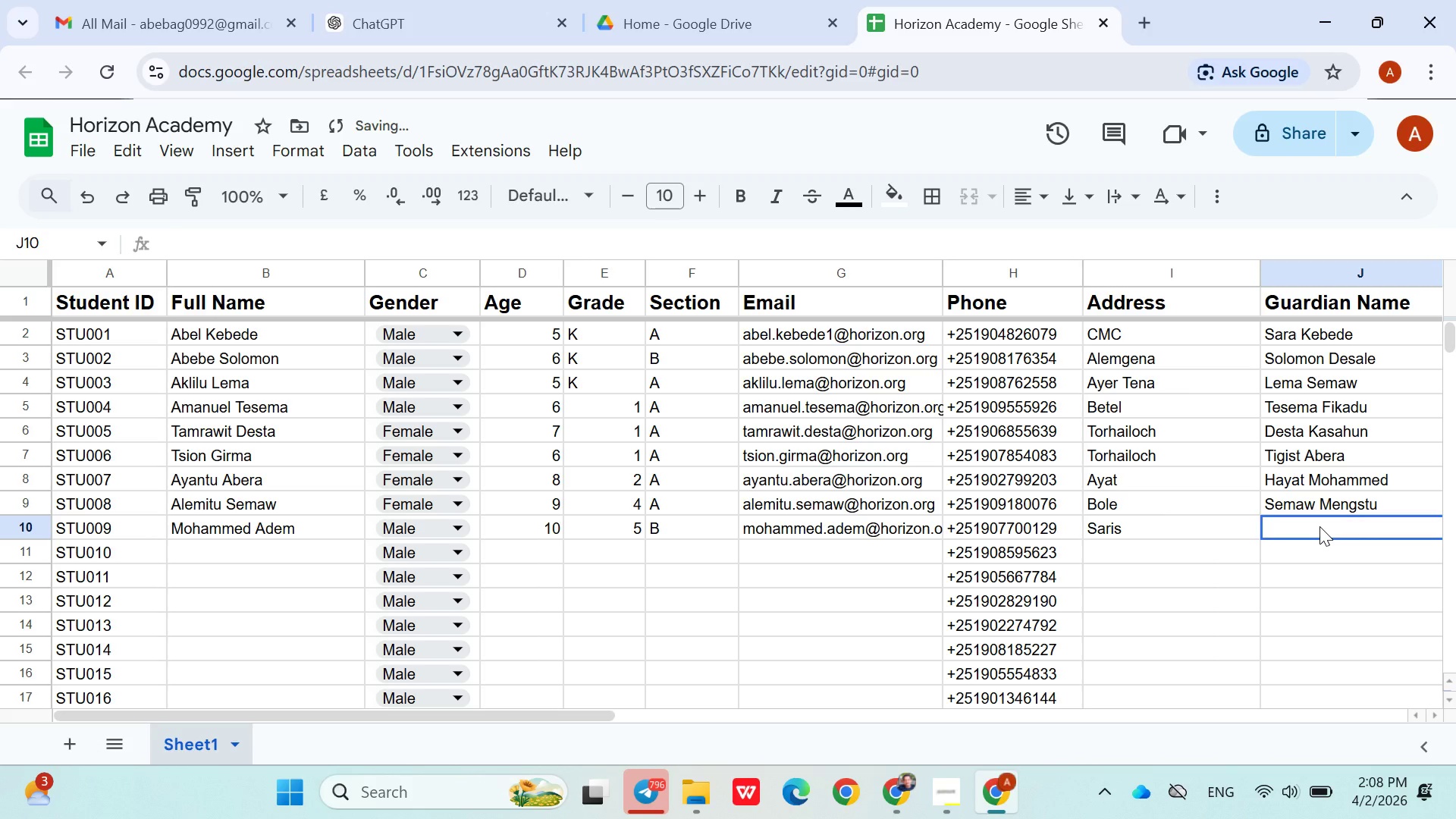 
type(Samira Mohammed)
 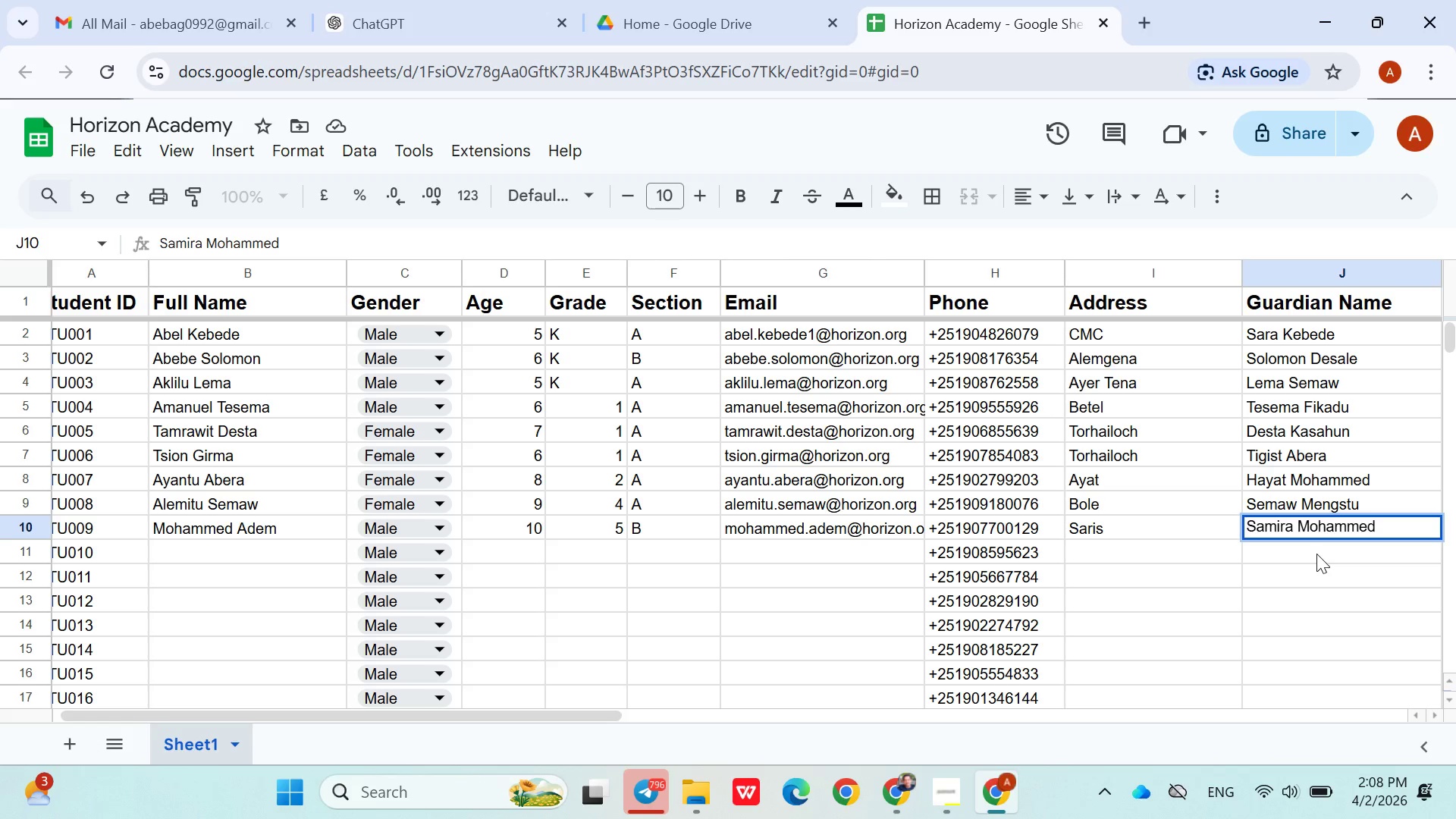 
left_click([1316, 554])
 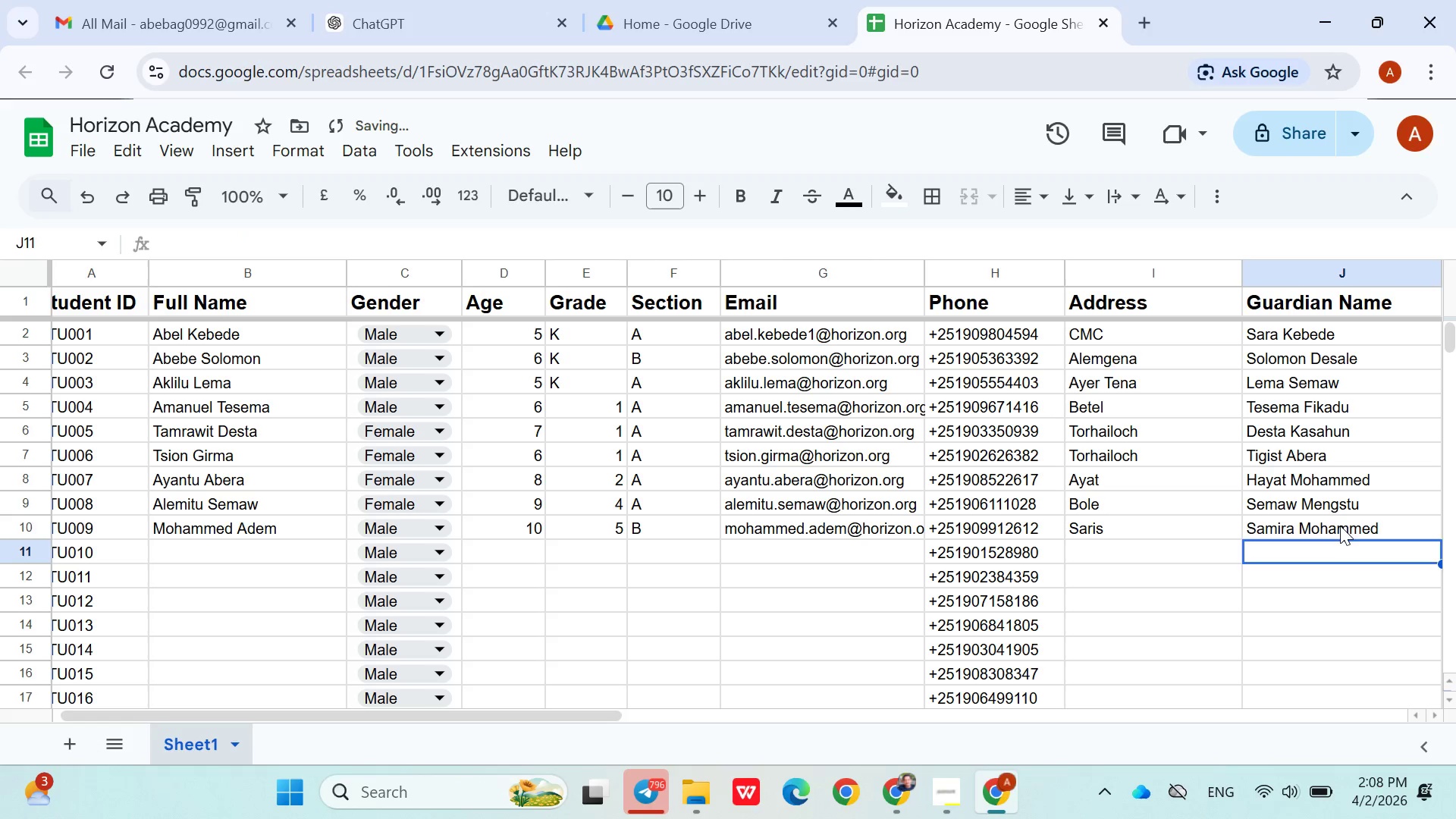 
double_click([1339, 526])
 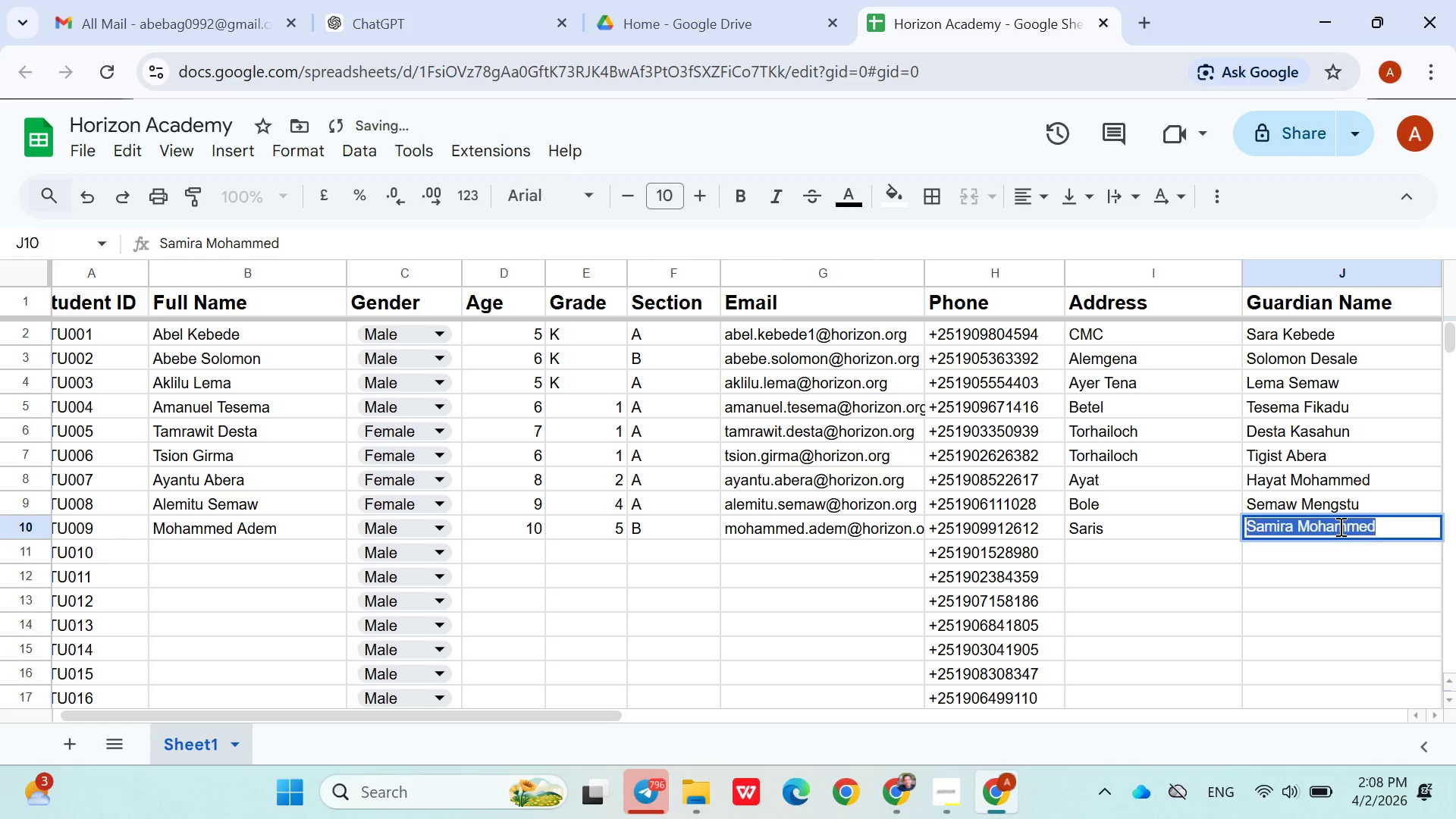 
triple_click([1339, 526])
 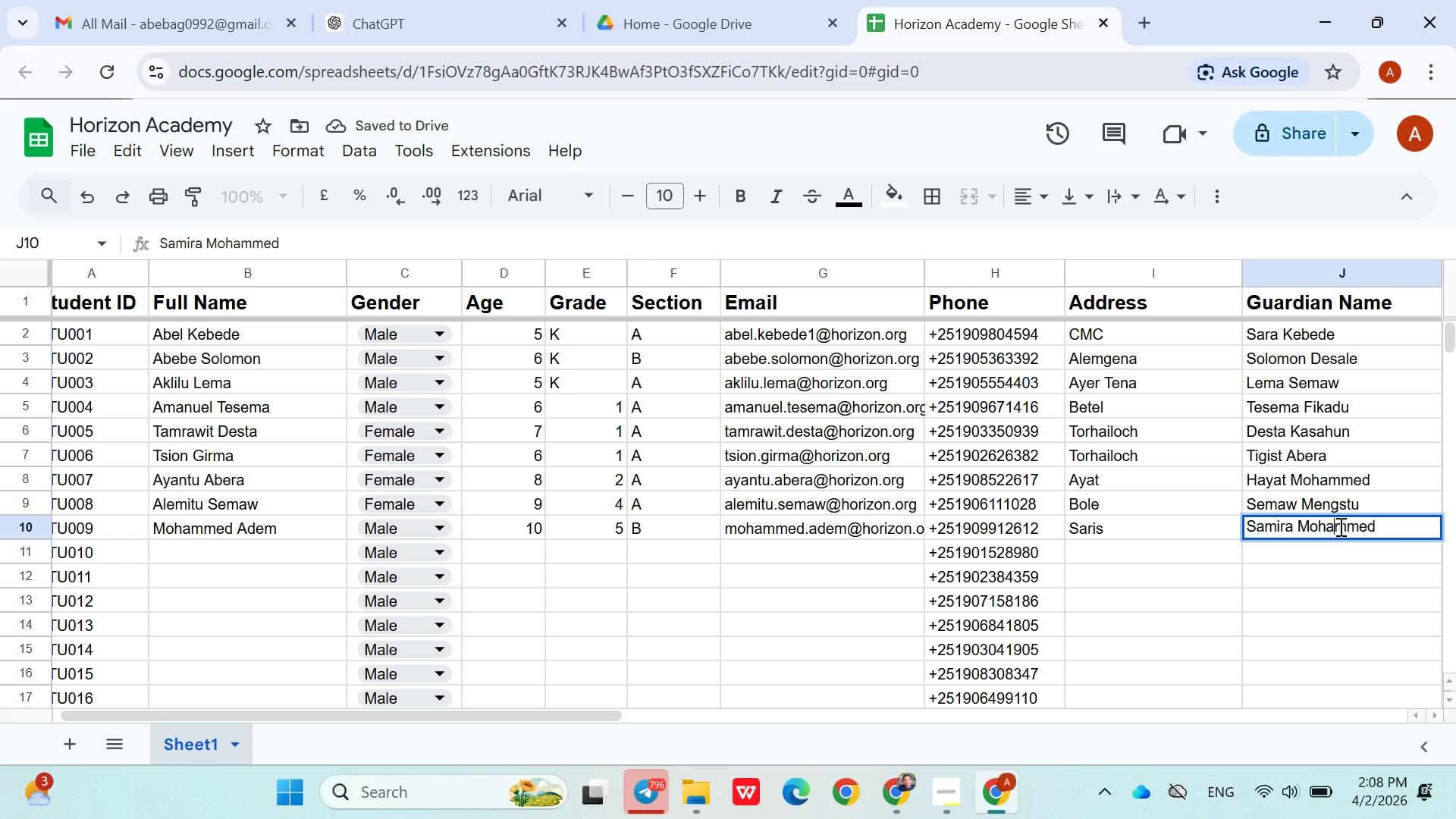 
double_click([1339, 526])
 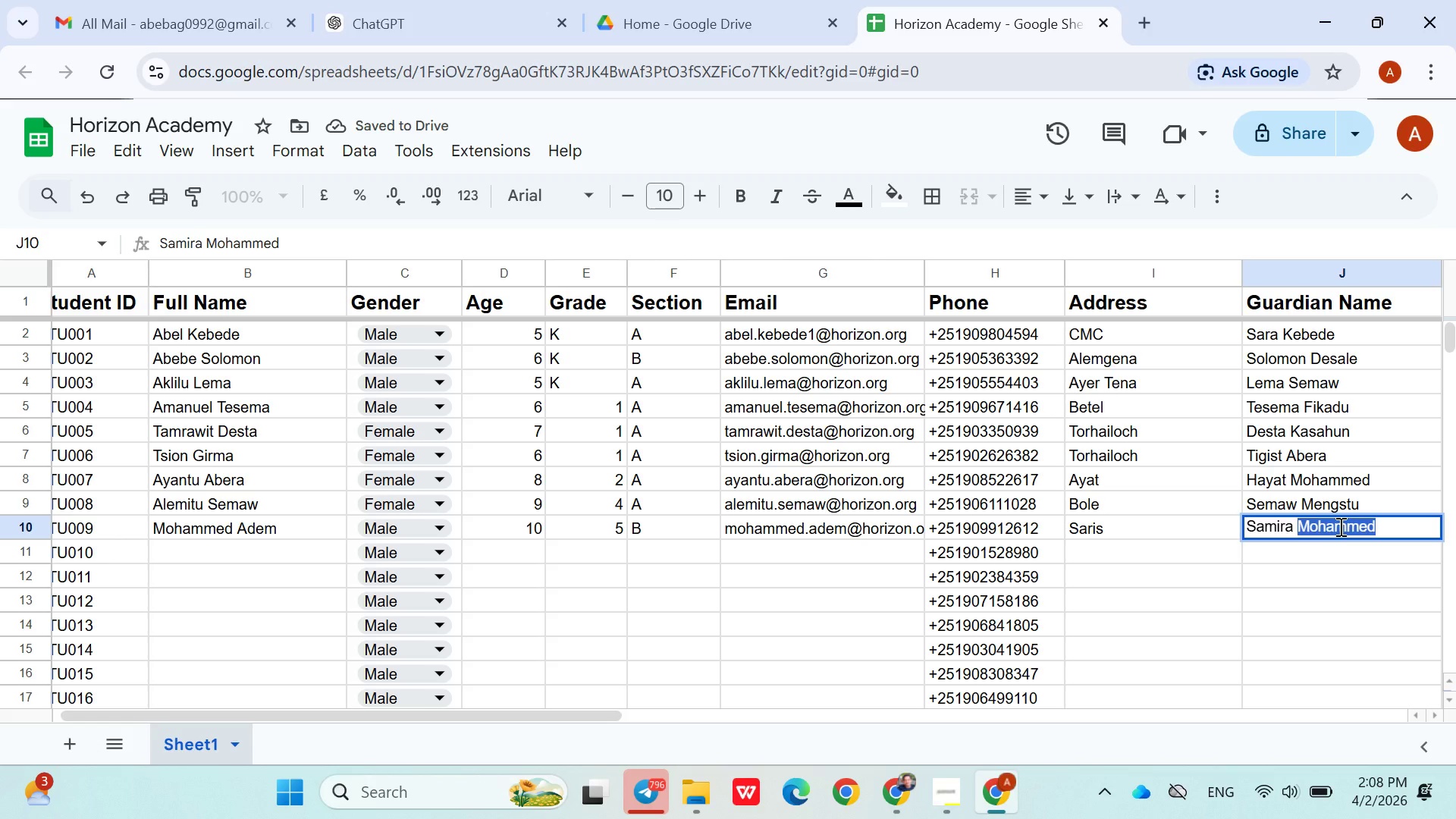 
type(Adem)
 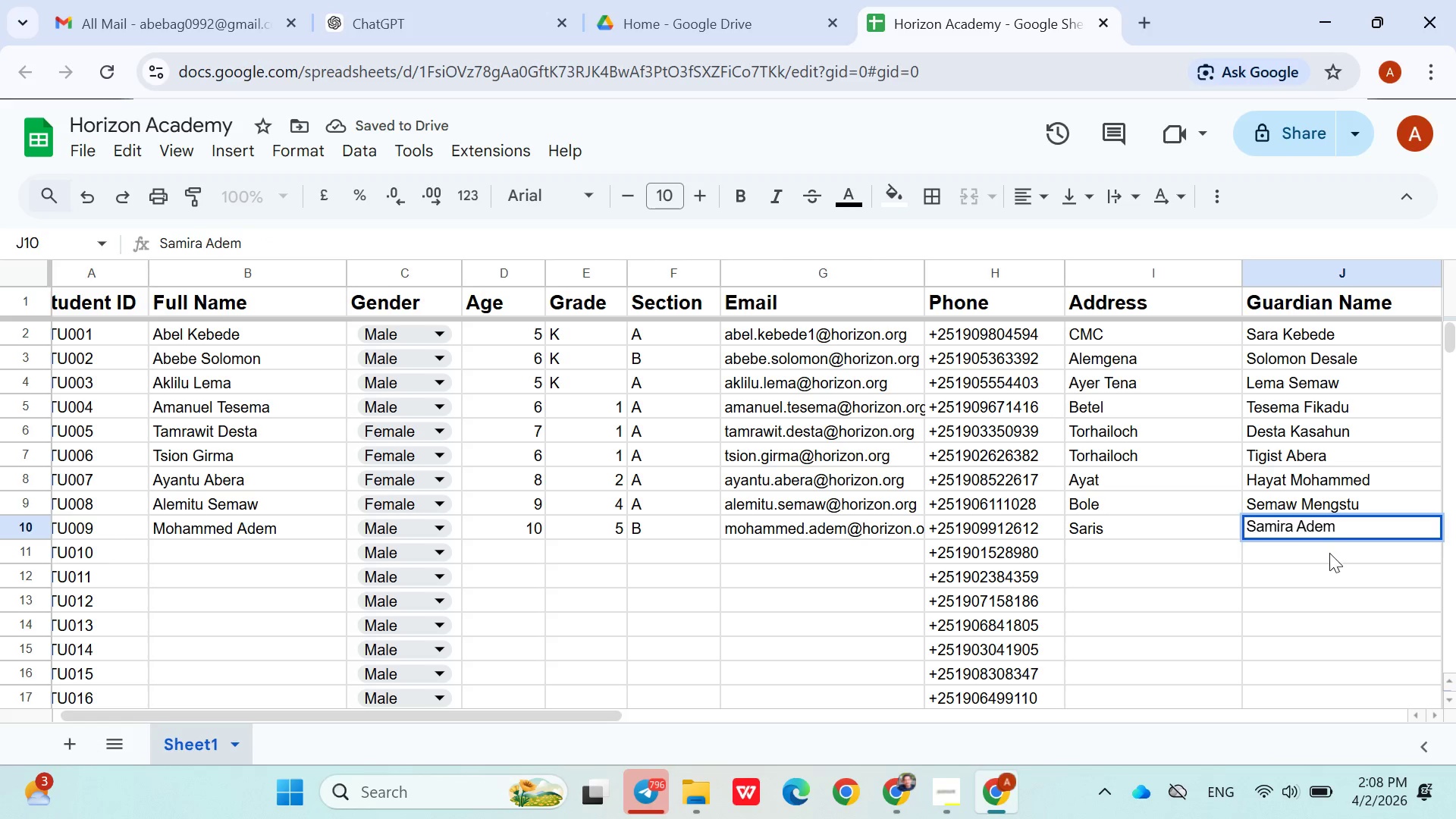 
left_click([1329, 556])
 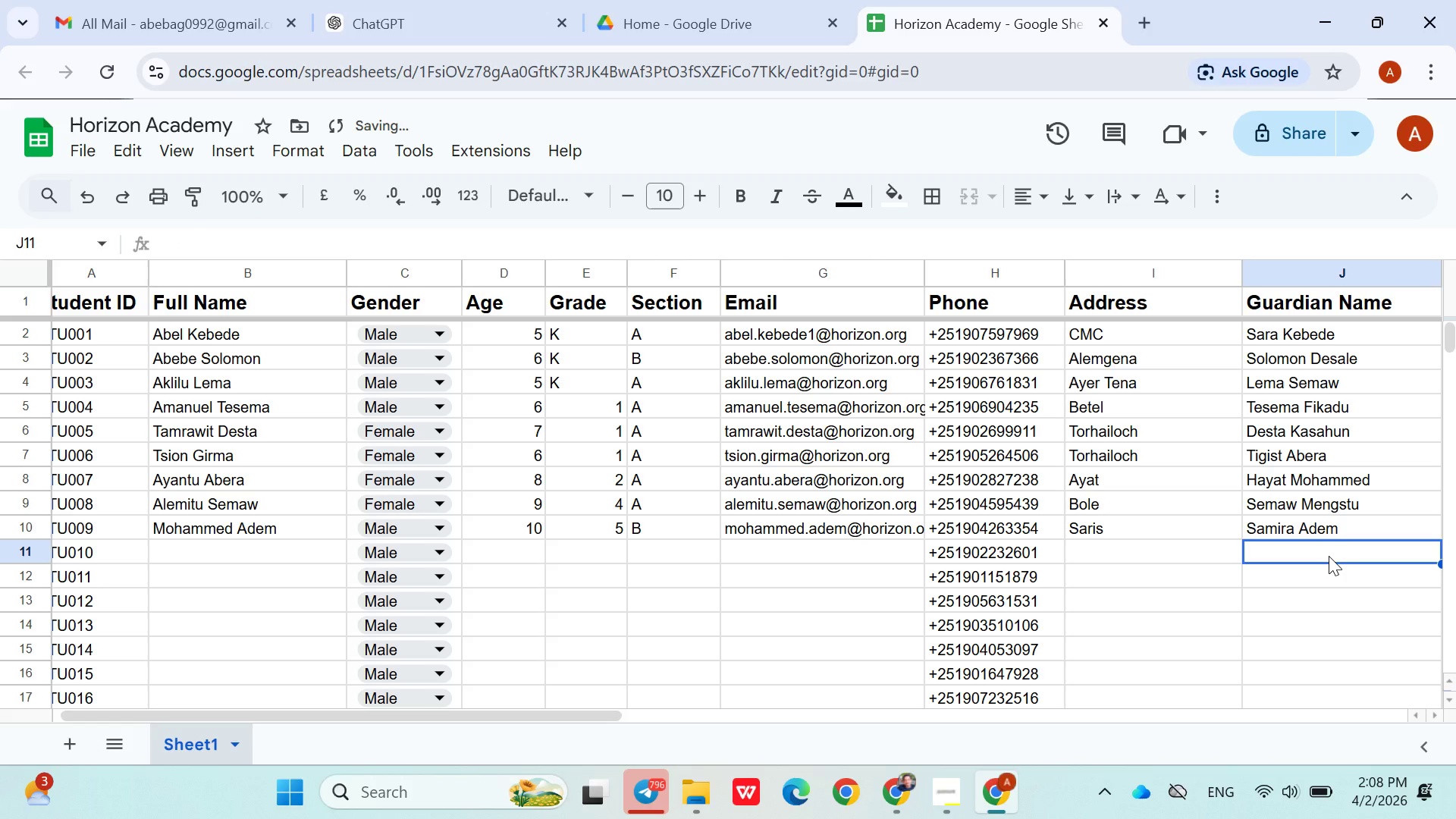 
hold_key(key=ArrowLeft, duration=0.77)
 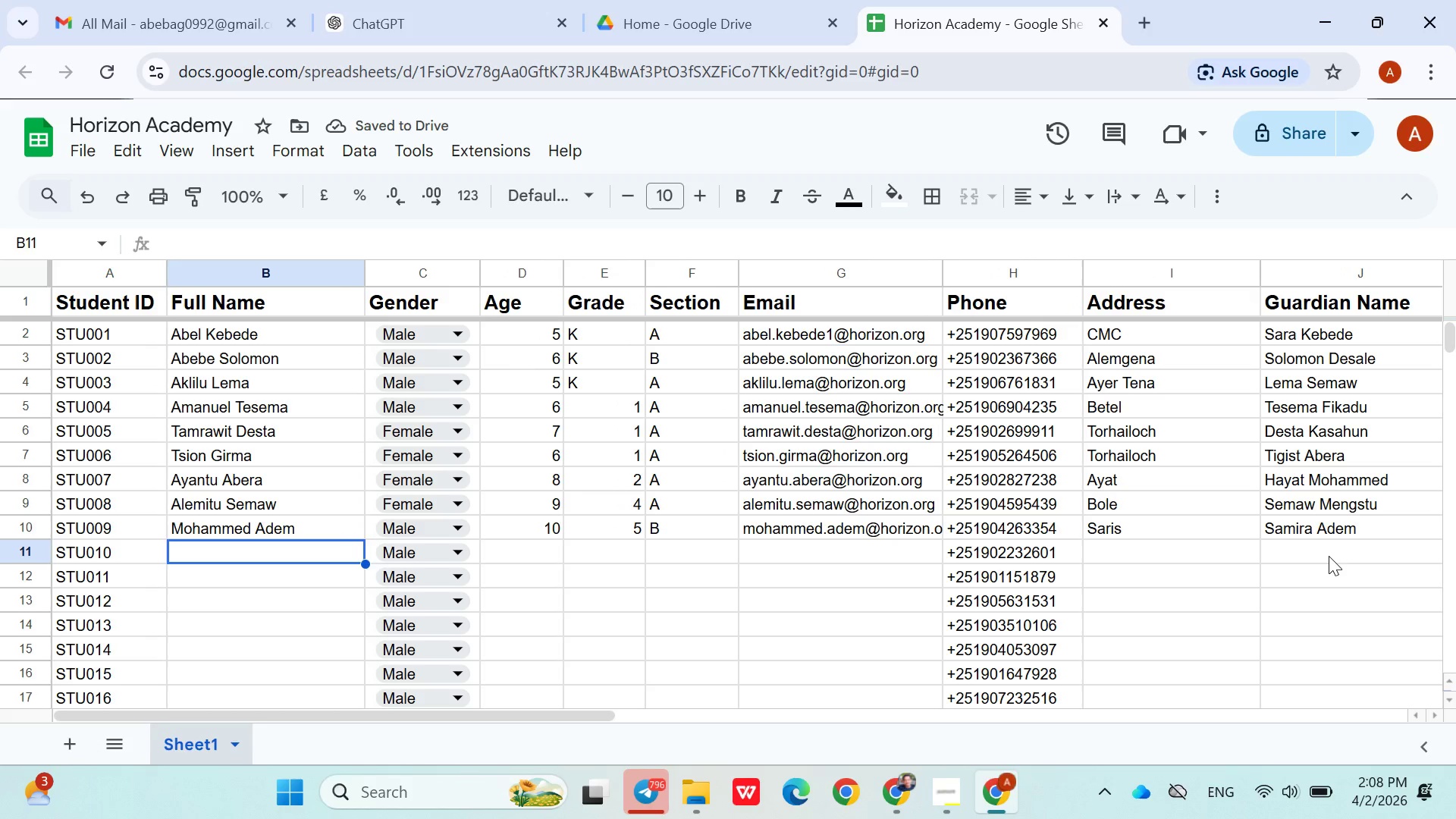 
hold_key(key=ArrowRight, duration=0.77)
 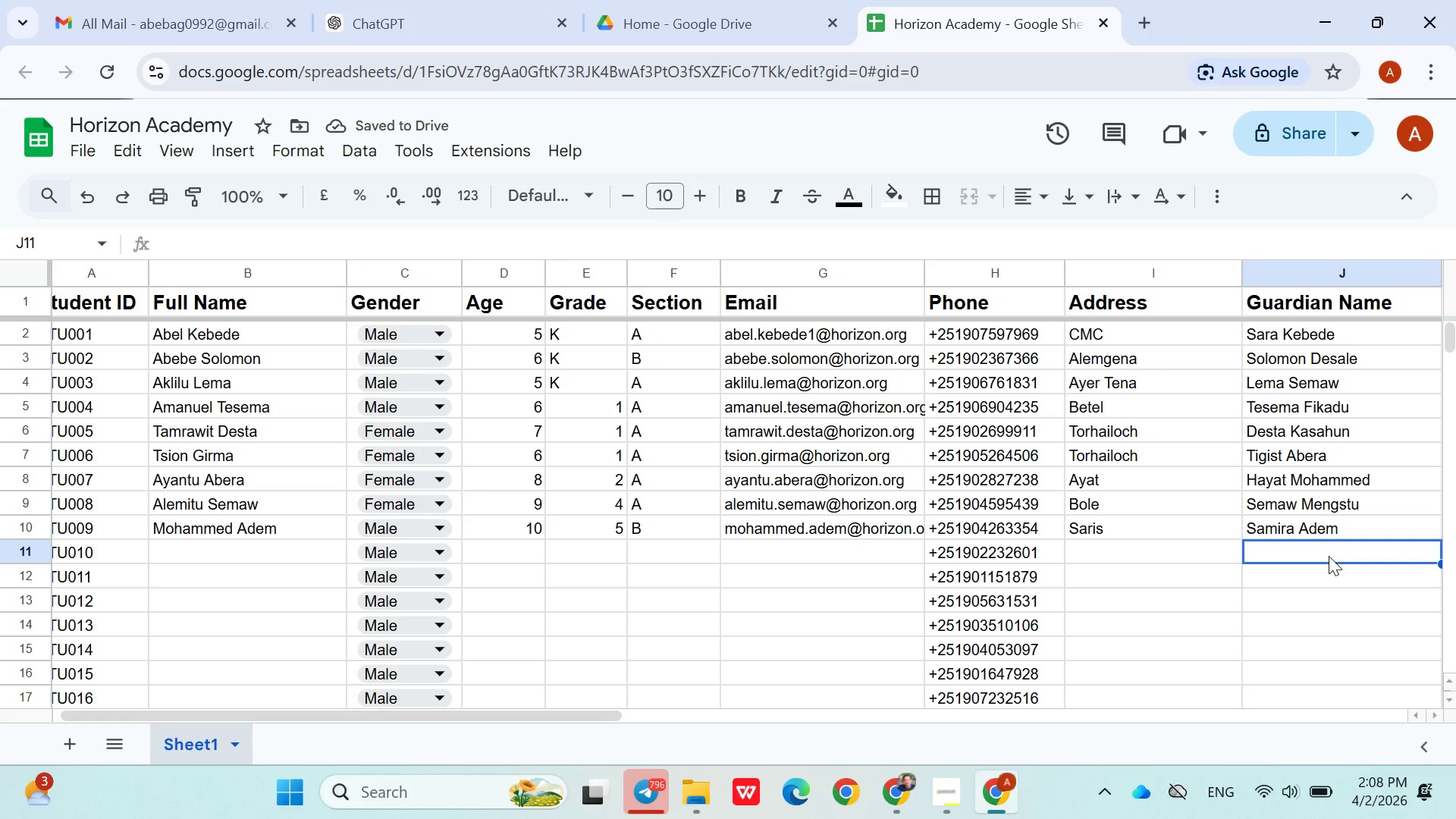 
key(ArrowRight)
 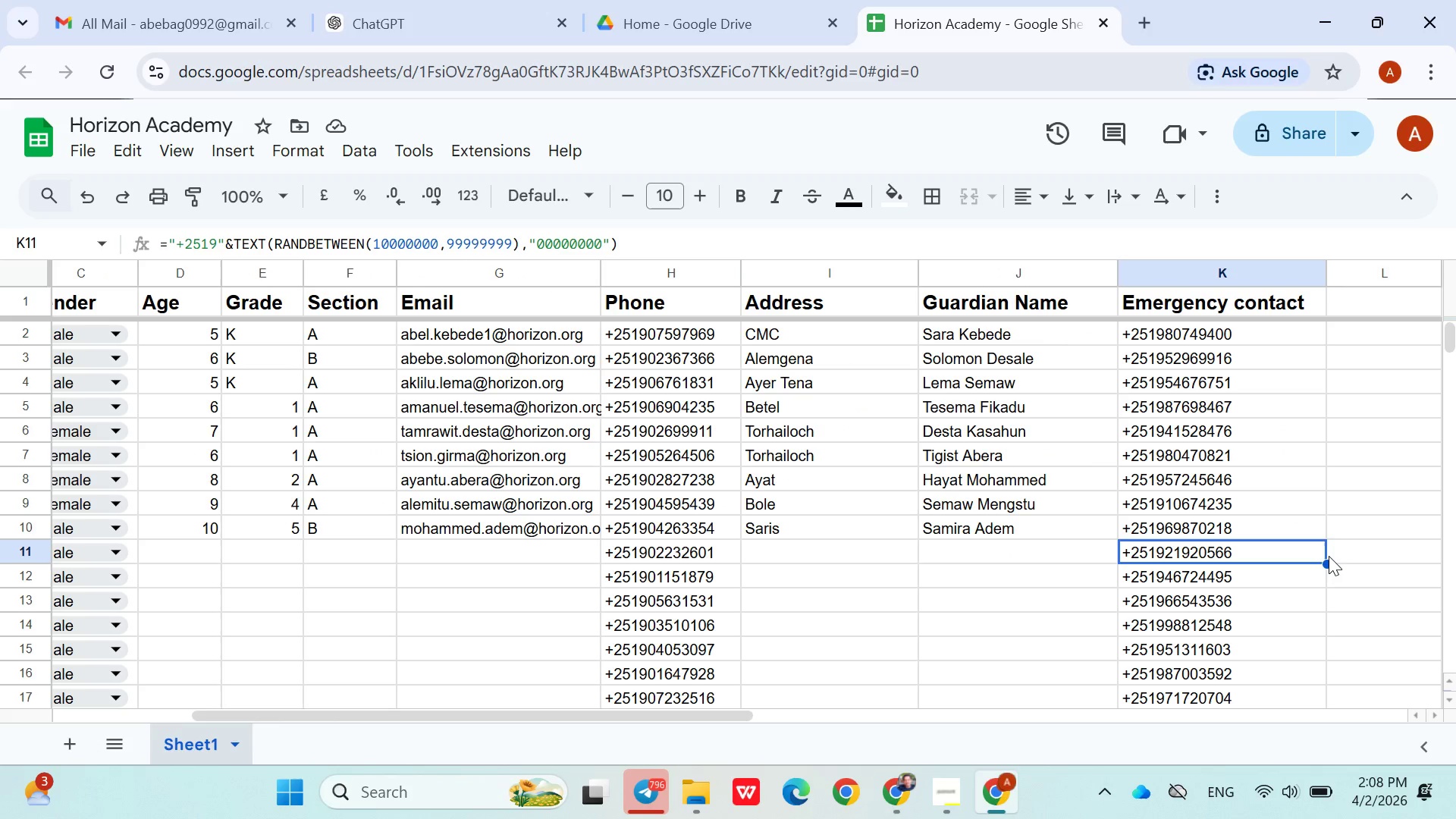 
hold_key(key=ArrowLeft, duration=1.06)
 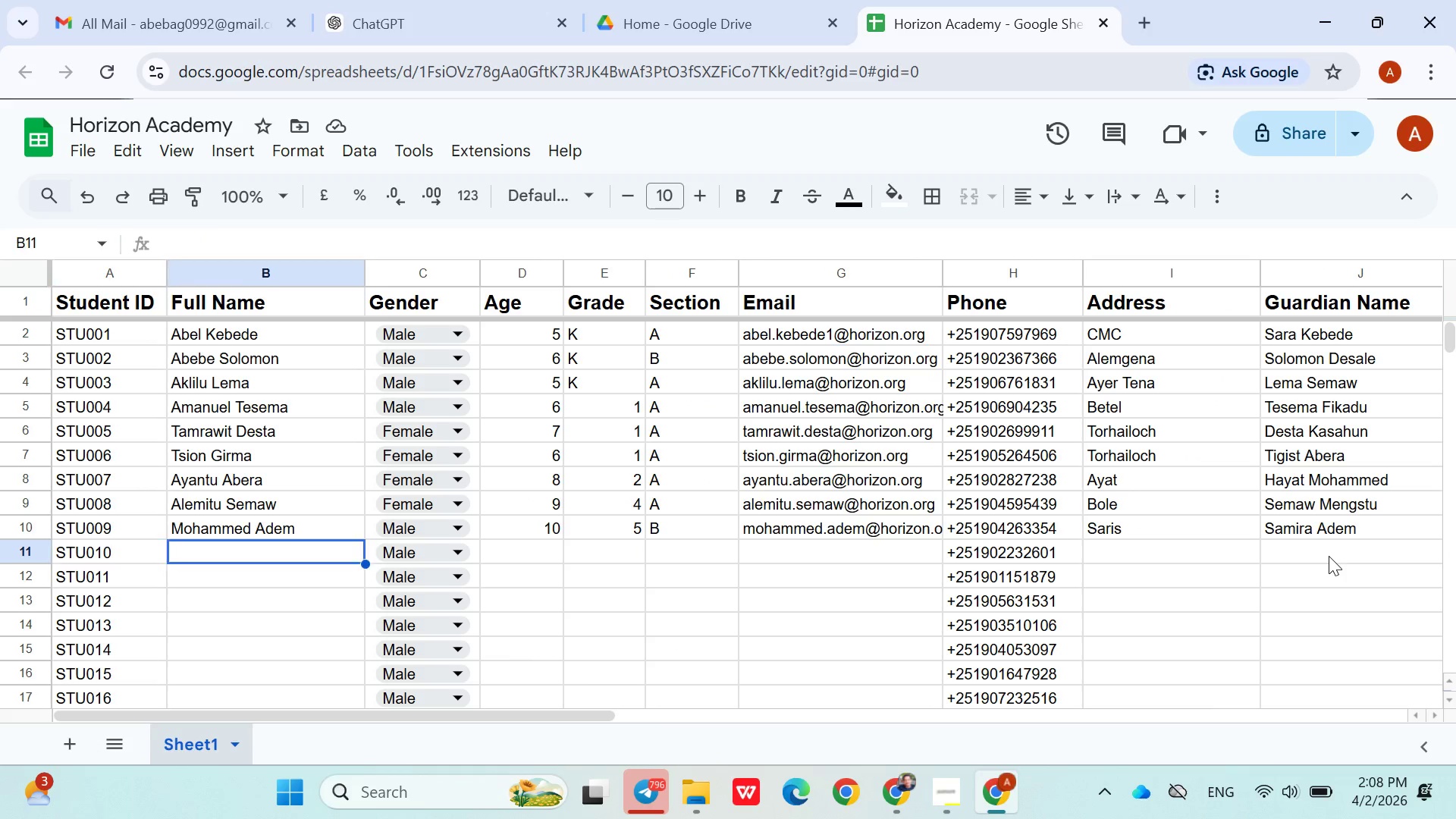 
key(ArrowRight)
 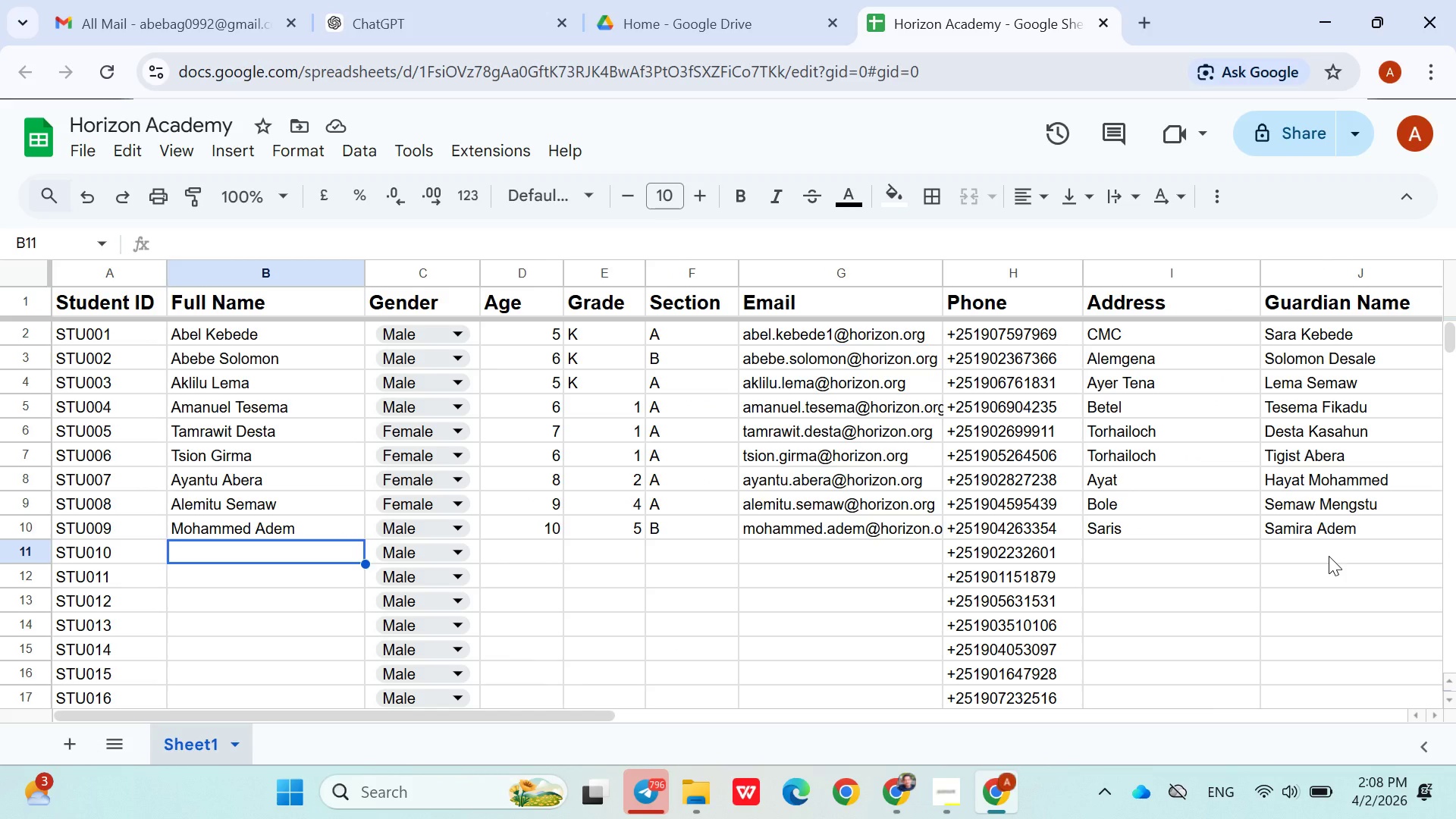 
type(Alemayehu habt)
key(Backspace)
key(Backspace)
key(Backspace)
key(Backspace)
type(Habtamu)
 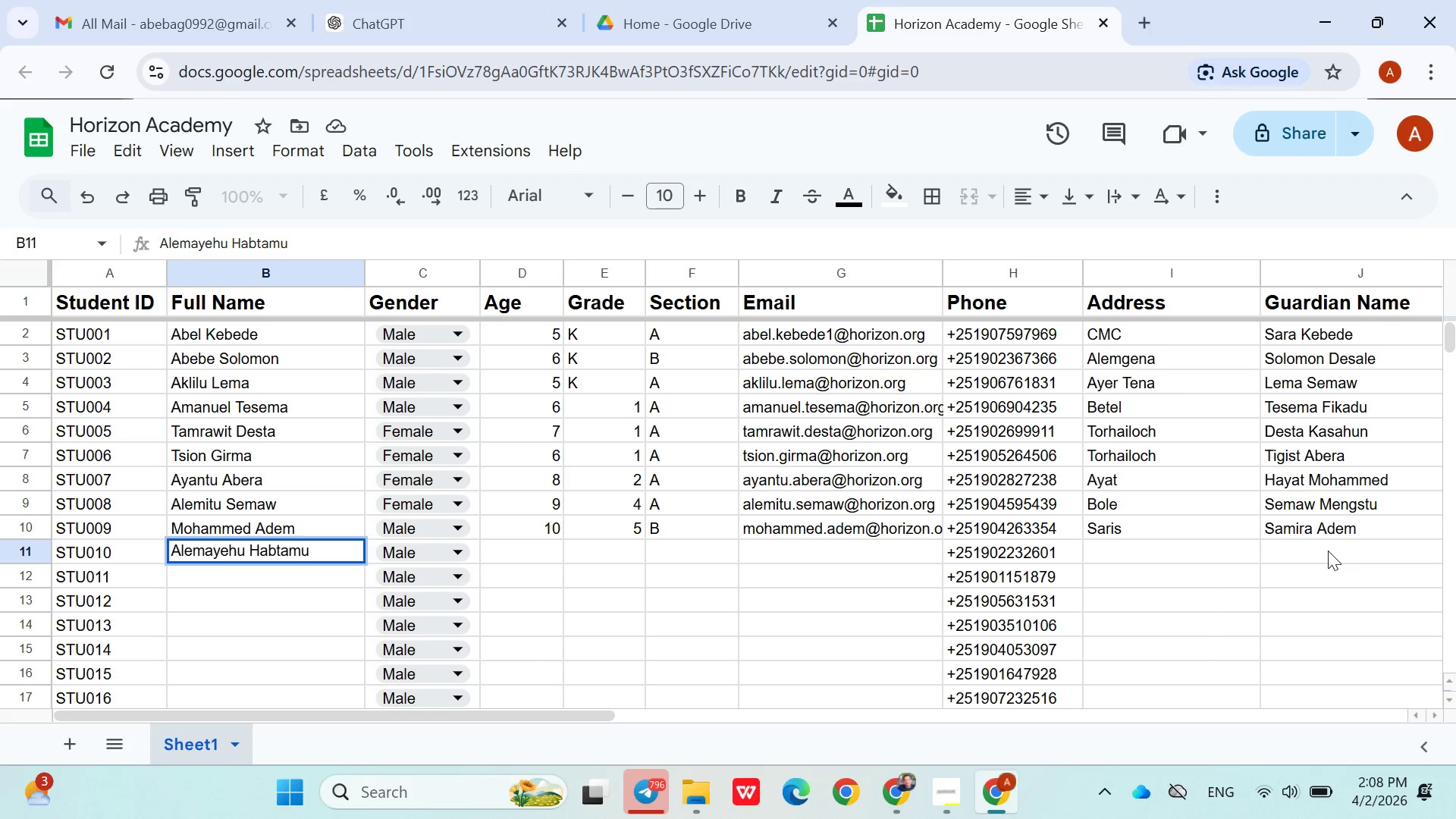 
key(ArrowRight)
 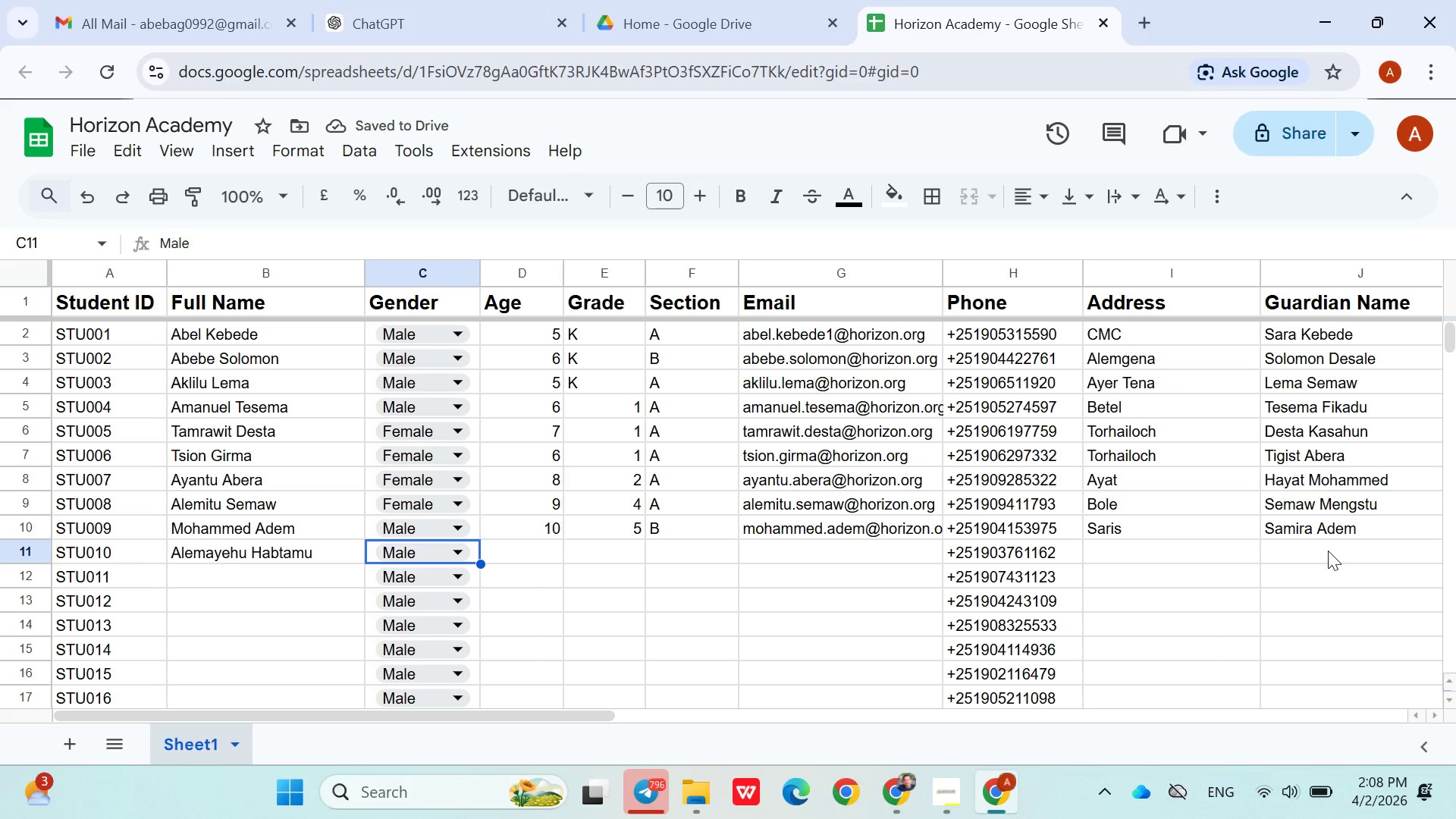 
key(ArrowRight)
 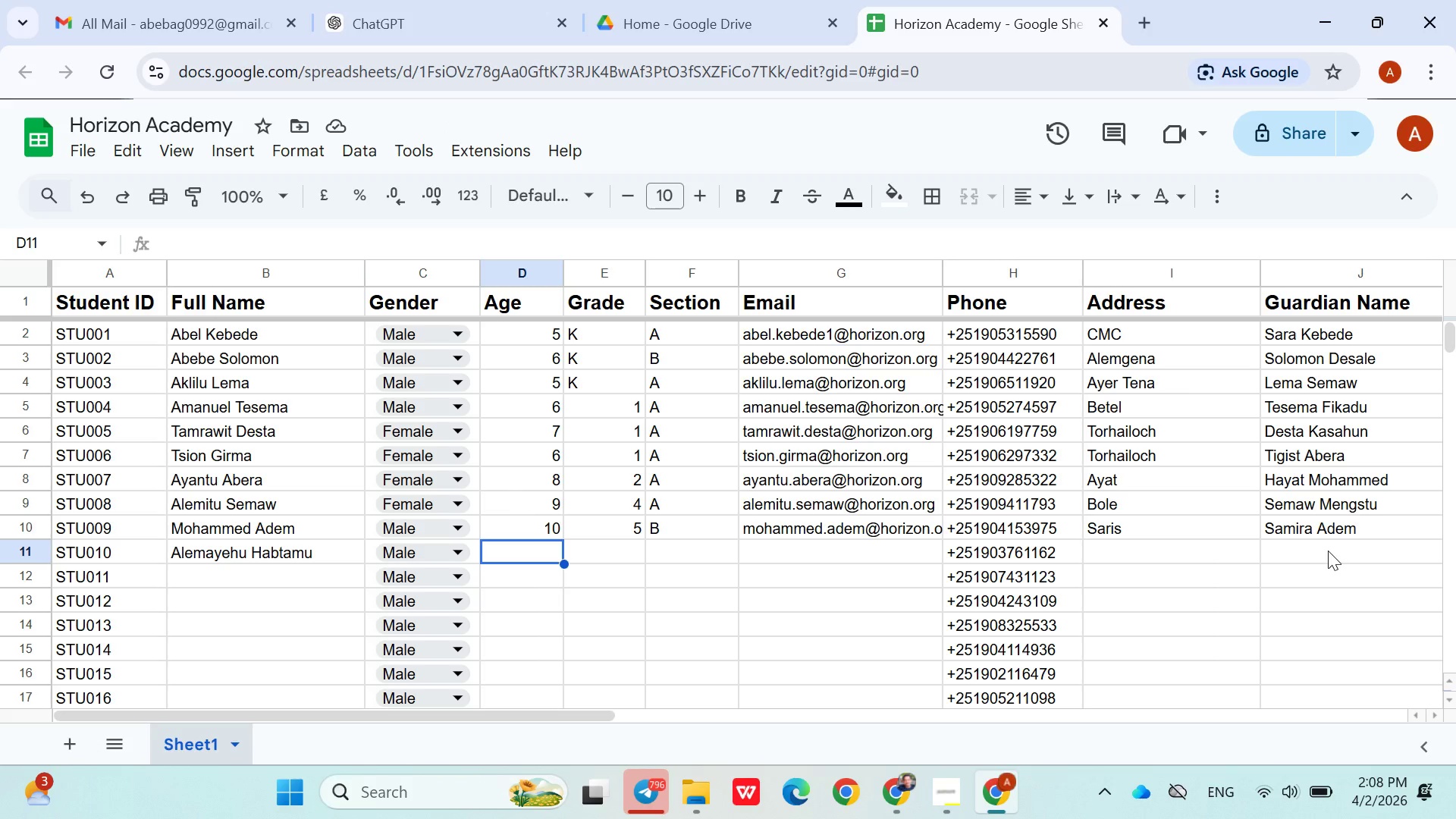 
key(6)
 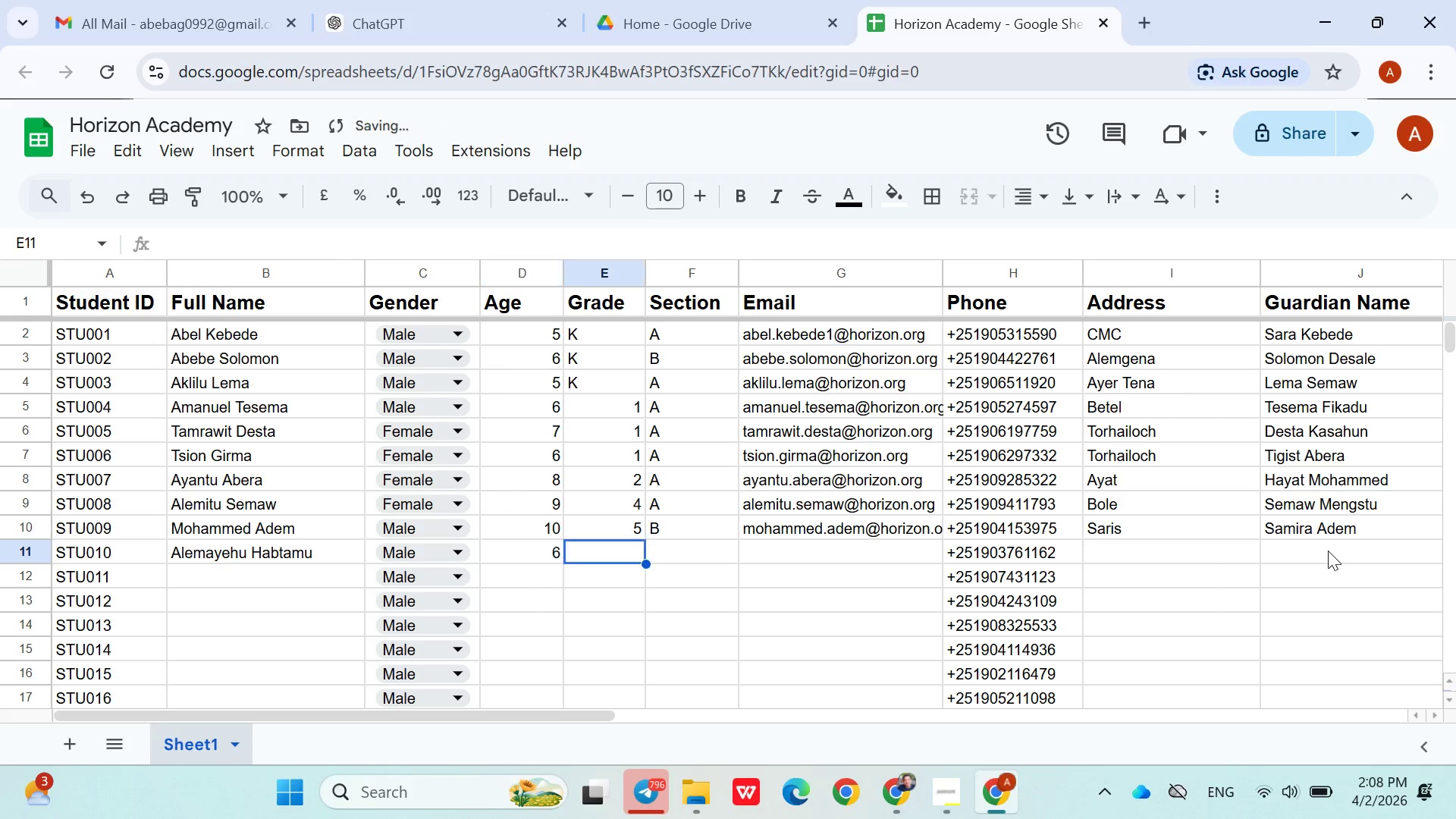 
key(ArrowRight)
 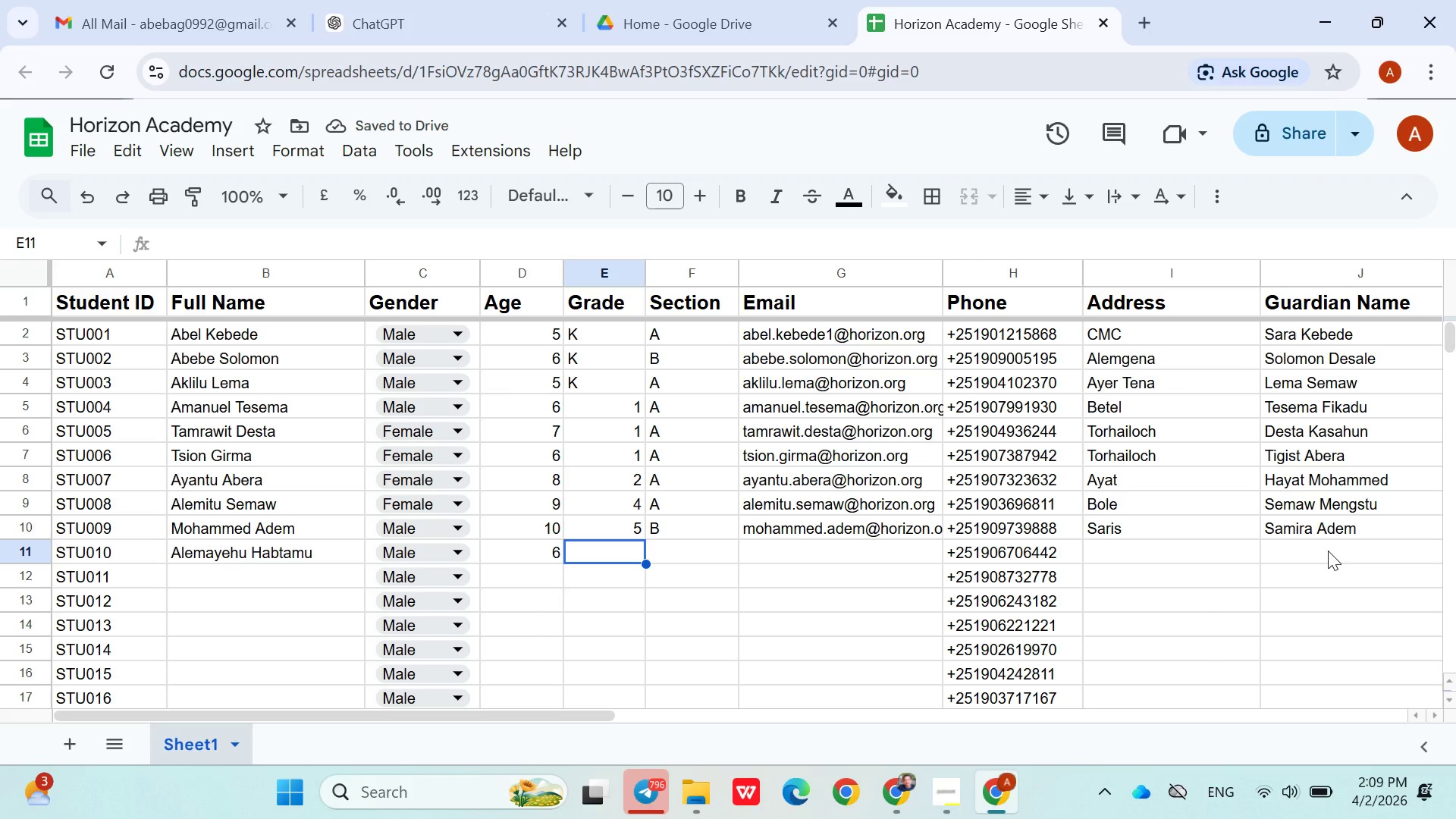 
wait(10.61)
 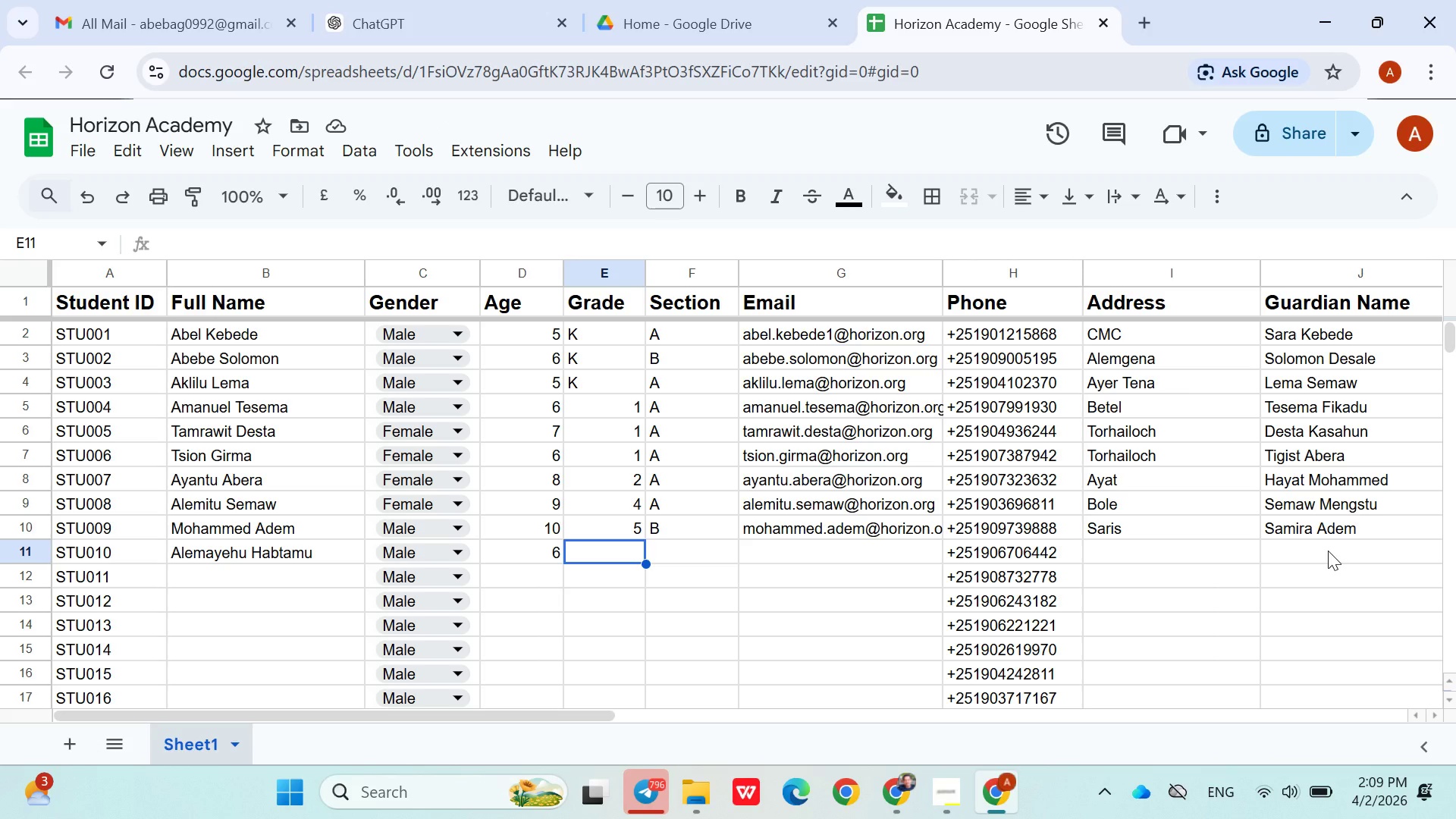 
key(Shift+K)
 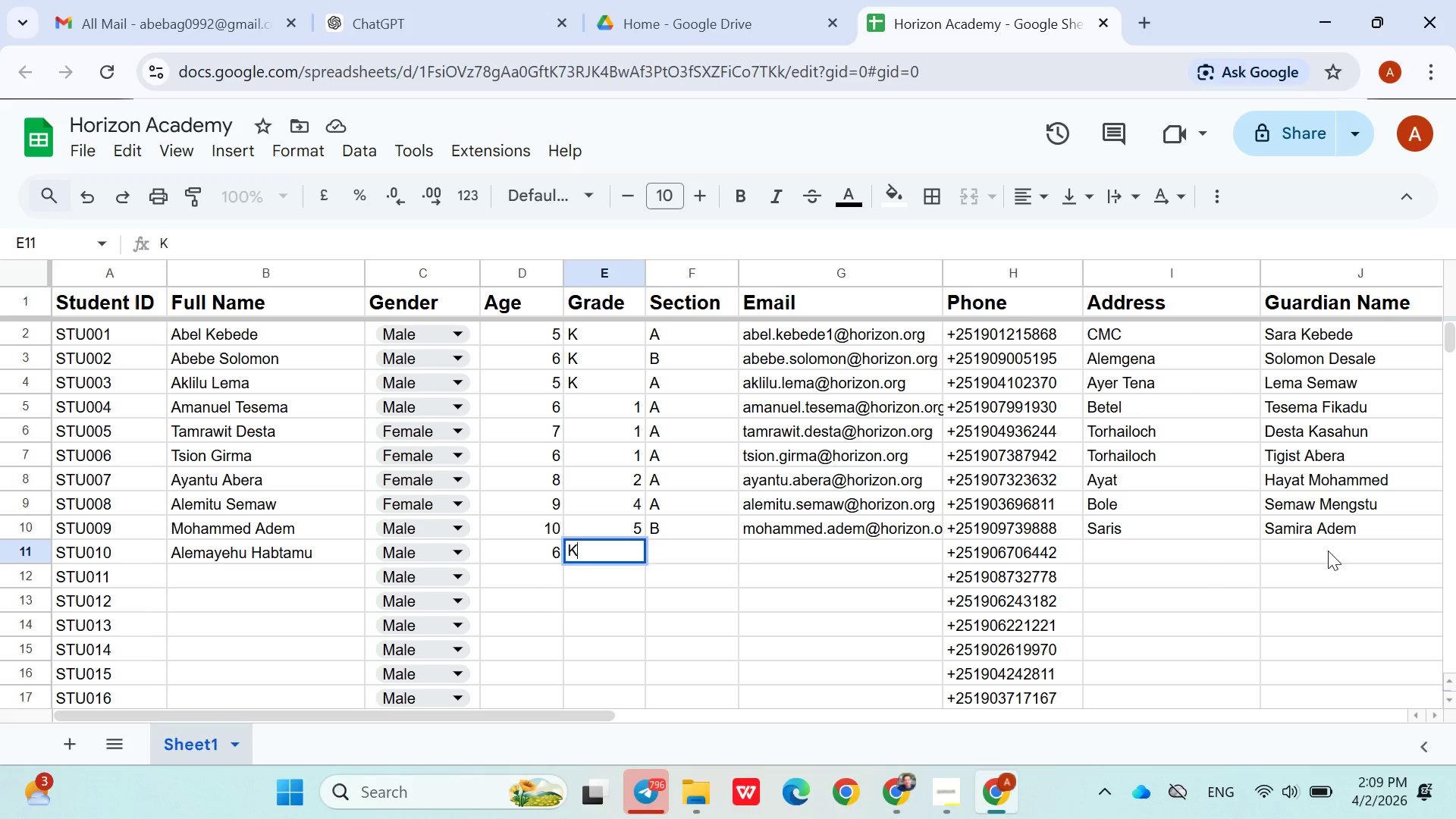 
key(ArrowRight)
 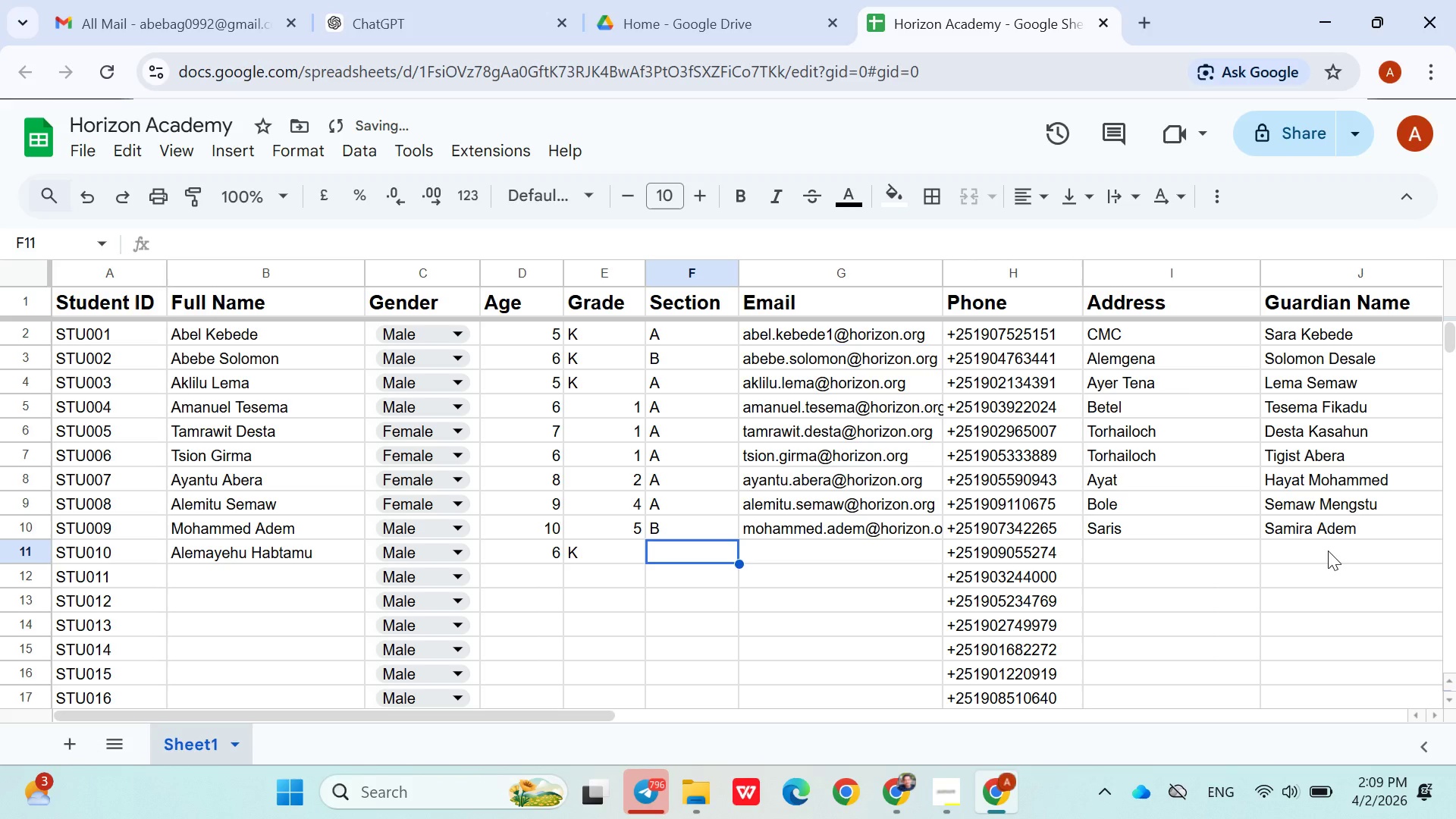 
key(Shift+A)
 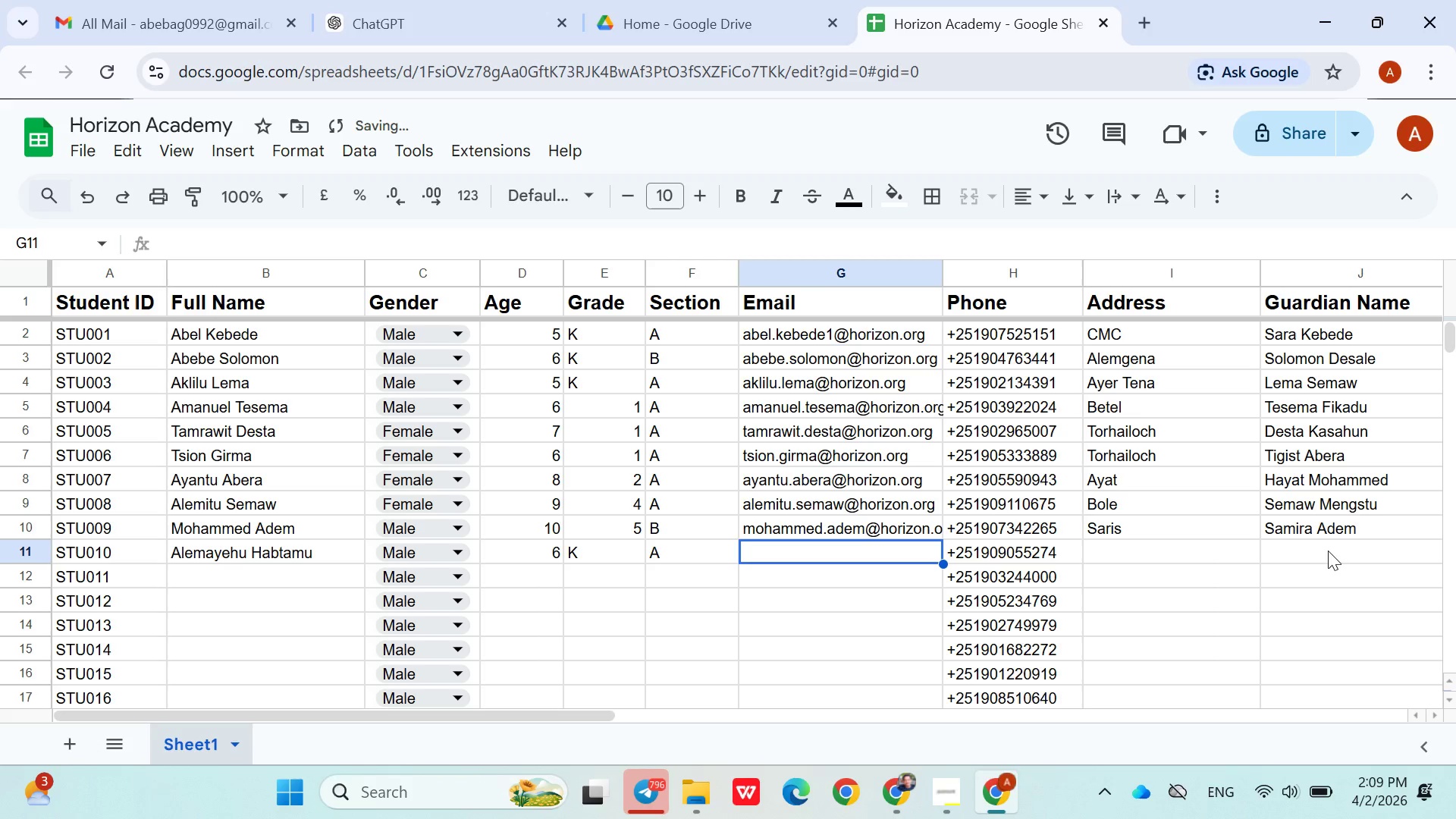 
key(ArrowRight)
 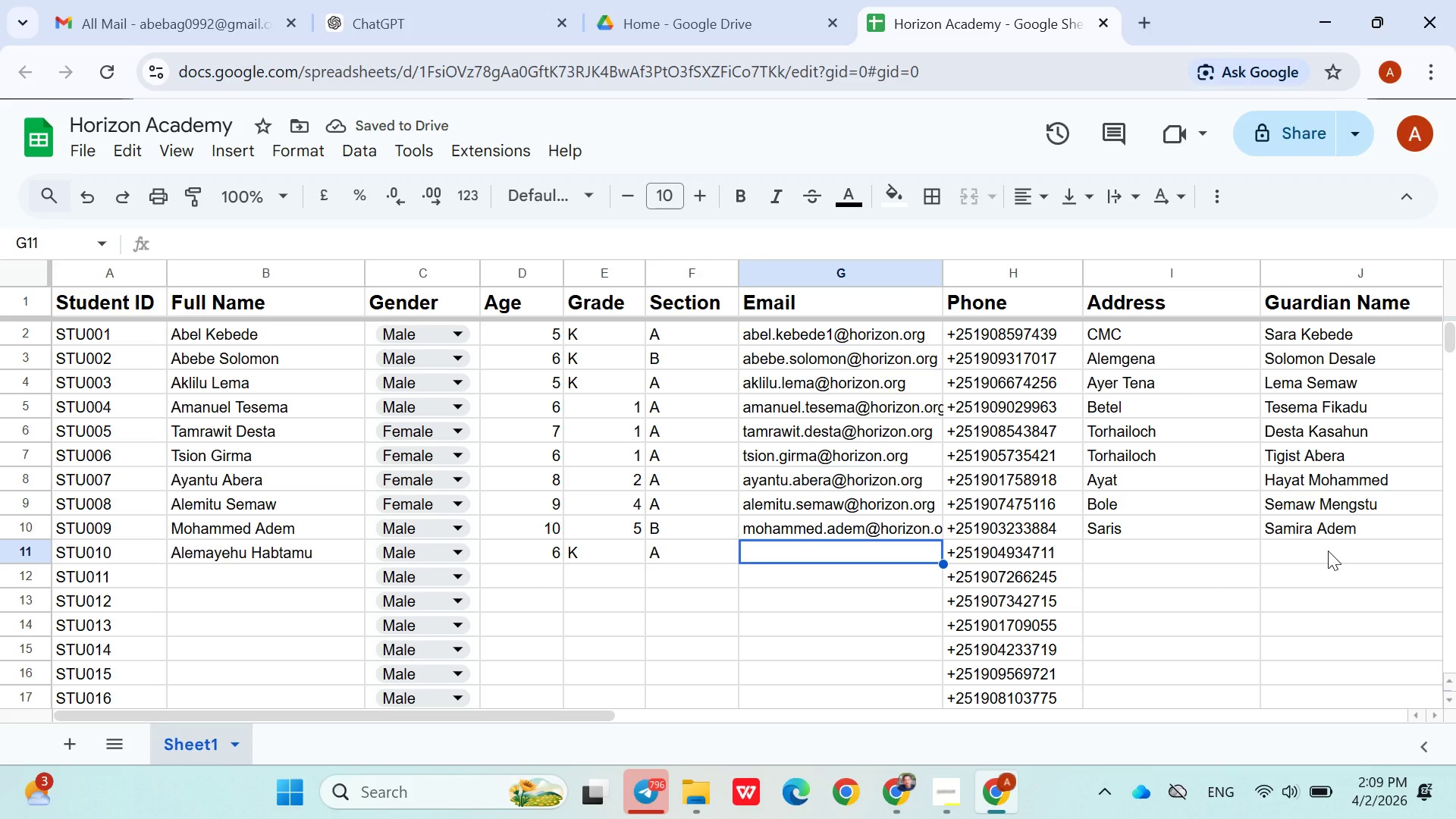 
type(alemayehu.habtamu@horizon.org)
 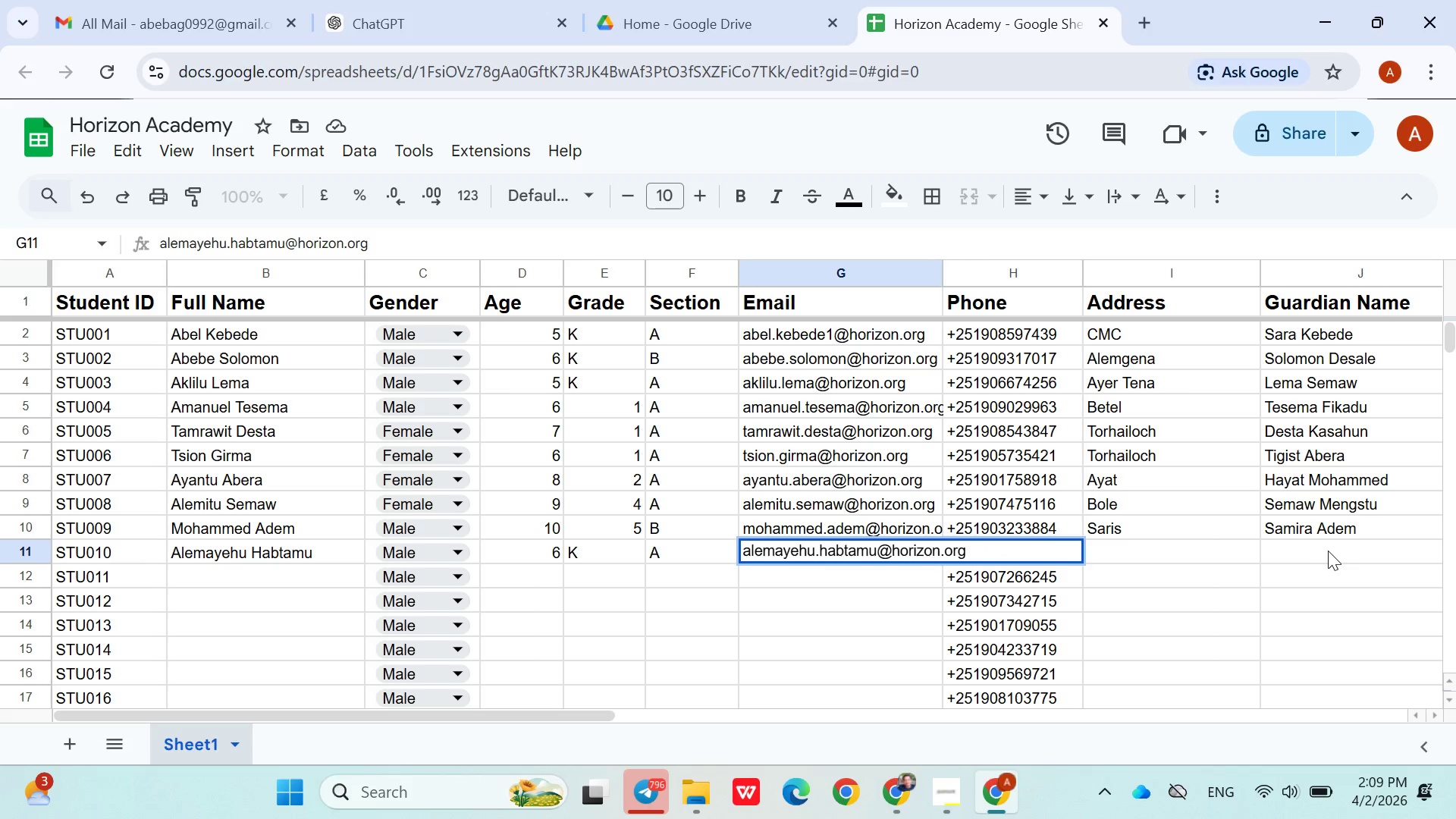 
left_click([1122, 557])
 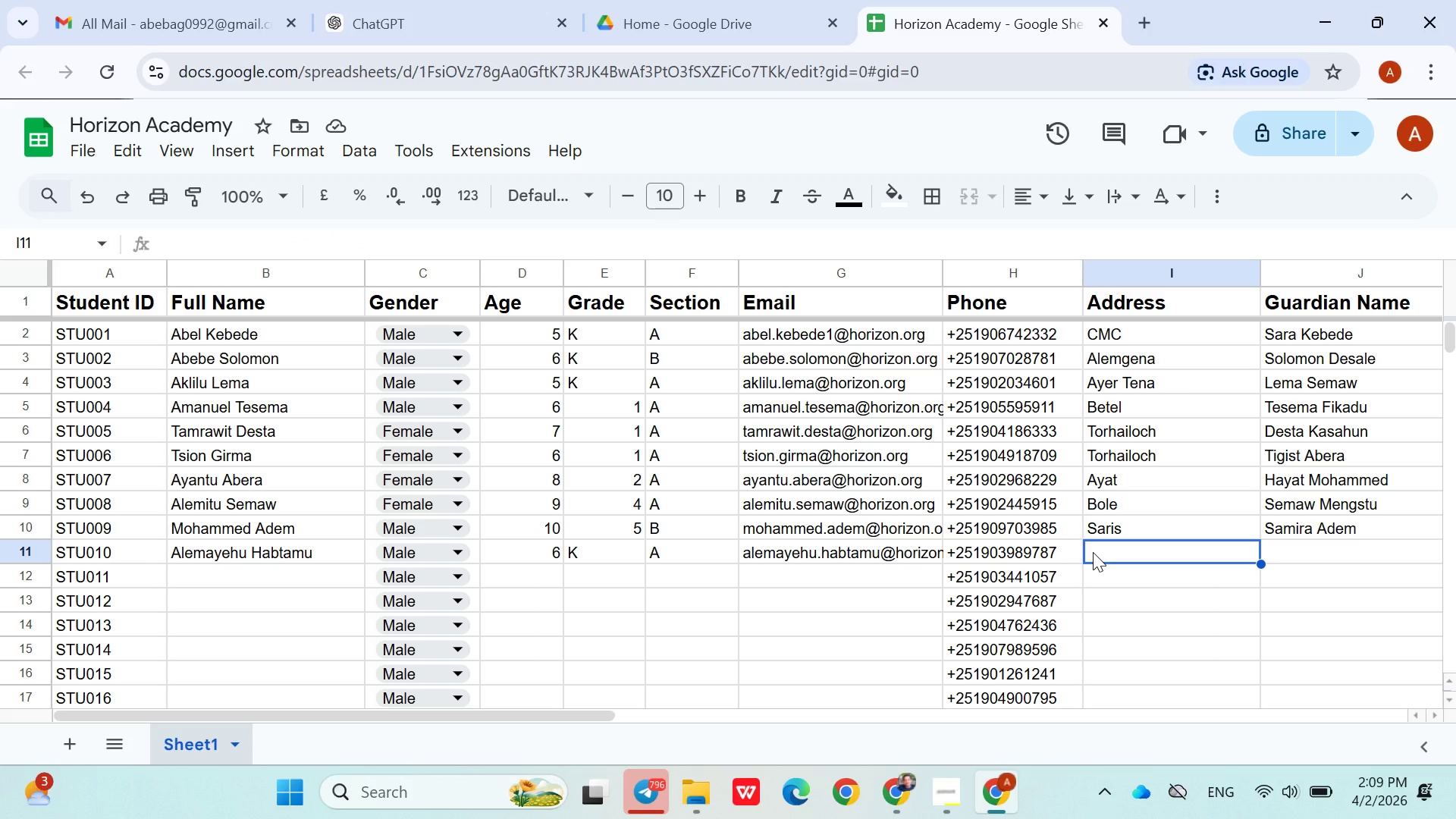 
wait(16.94)
 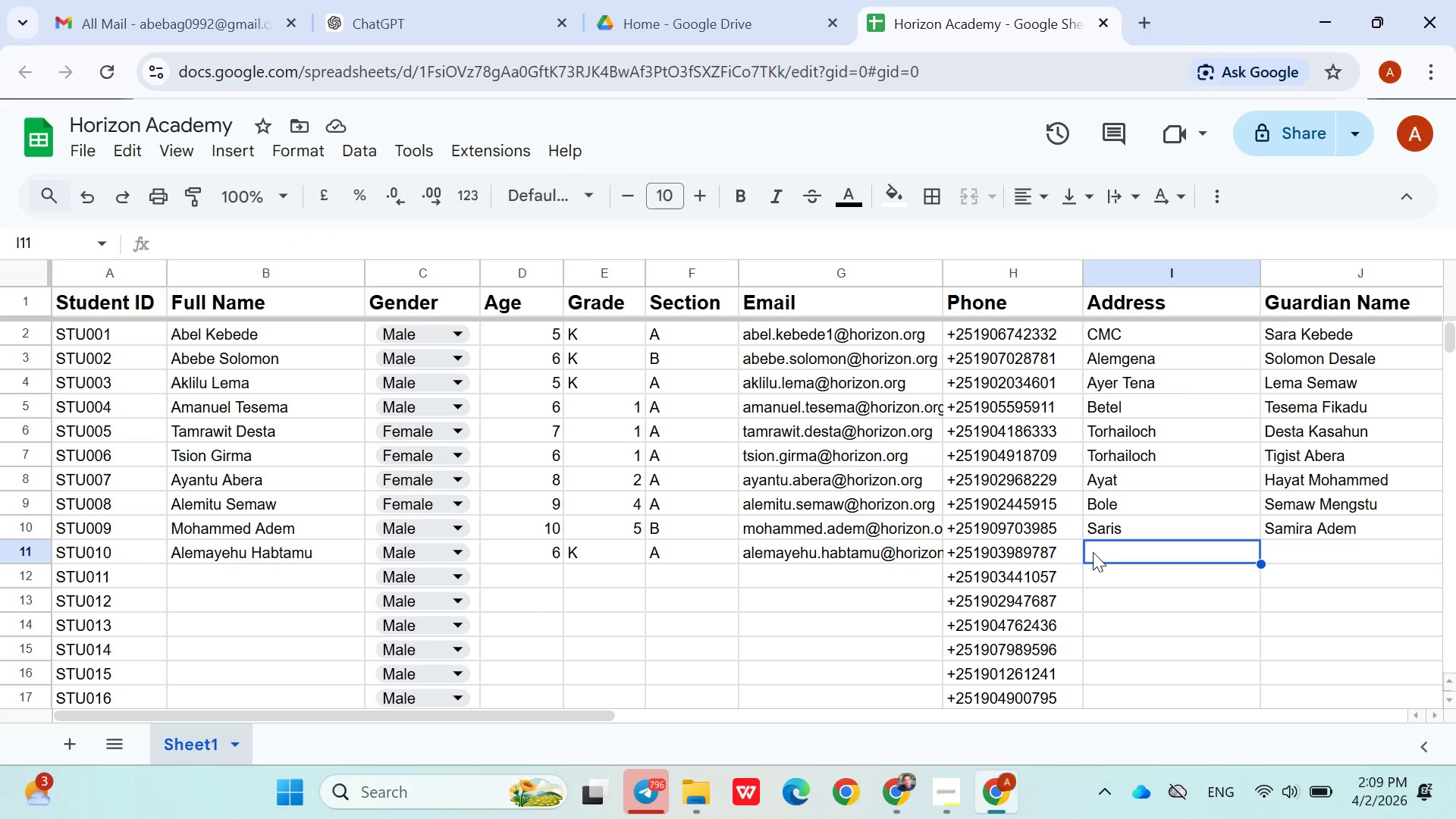 
type(Solomon Muhie)
 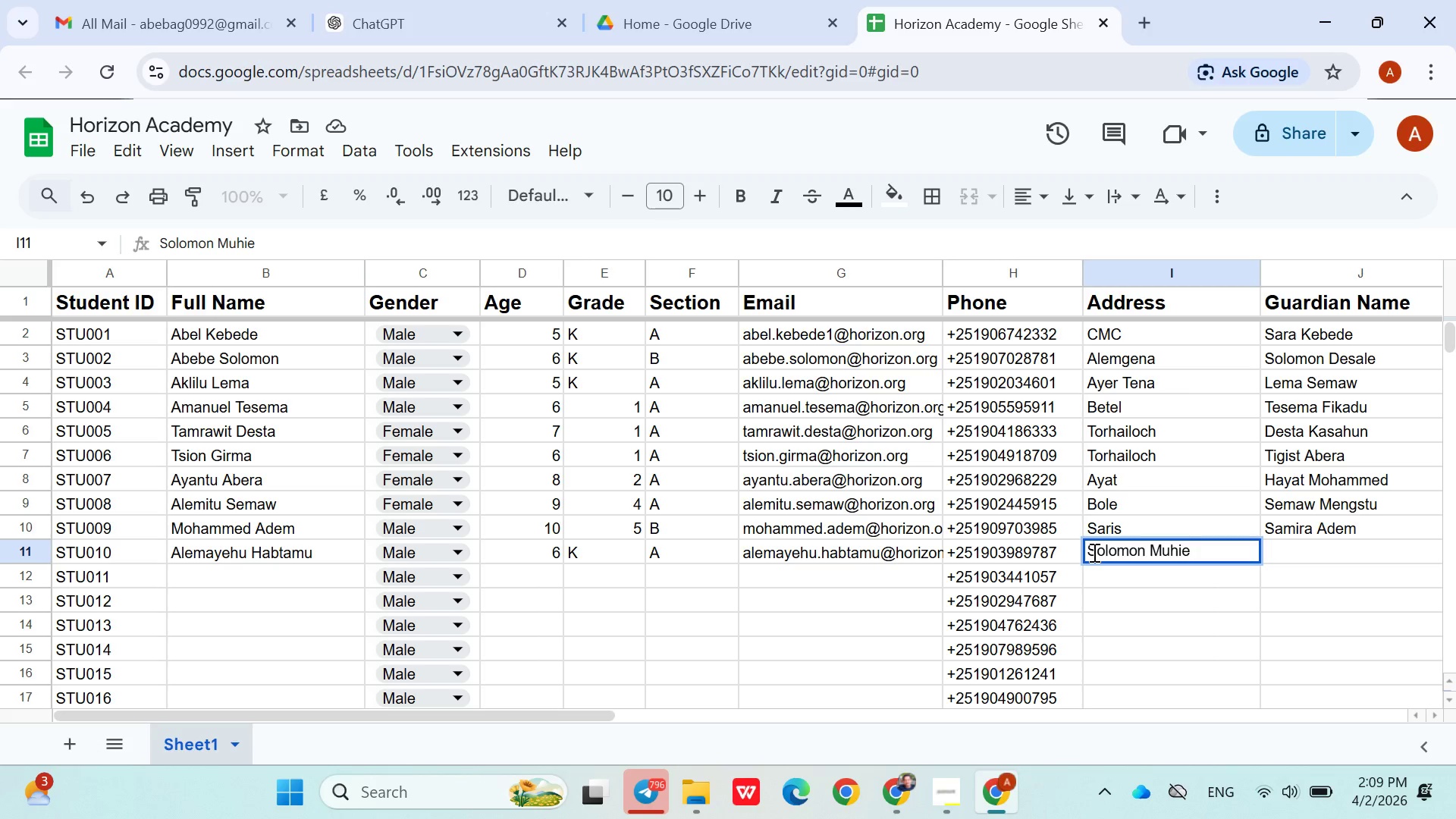 
key(ArrowRight)
 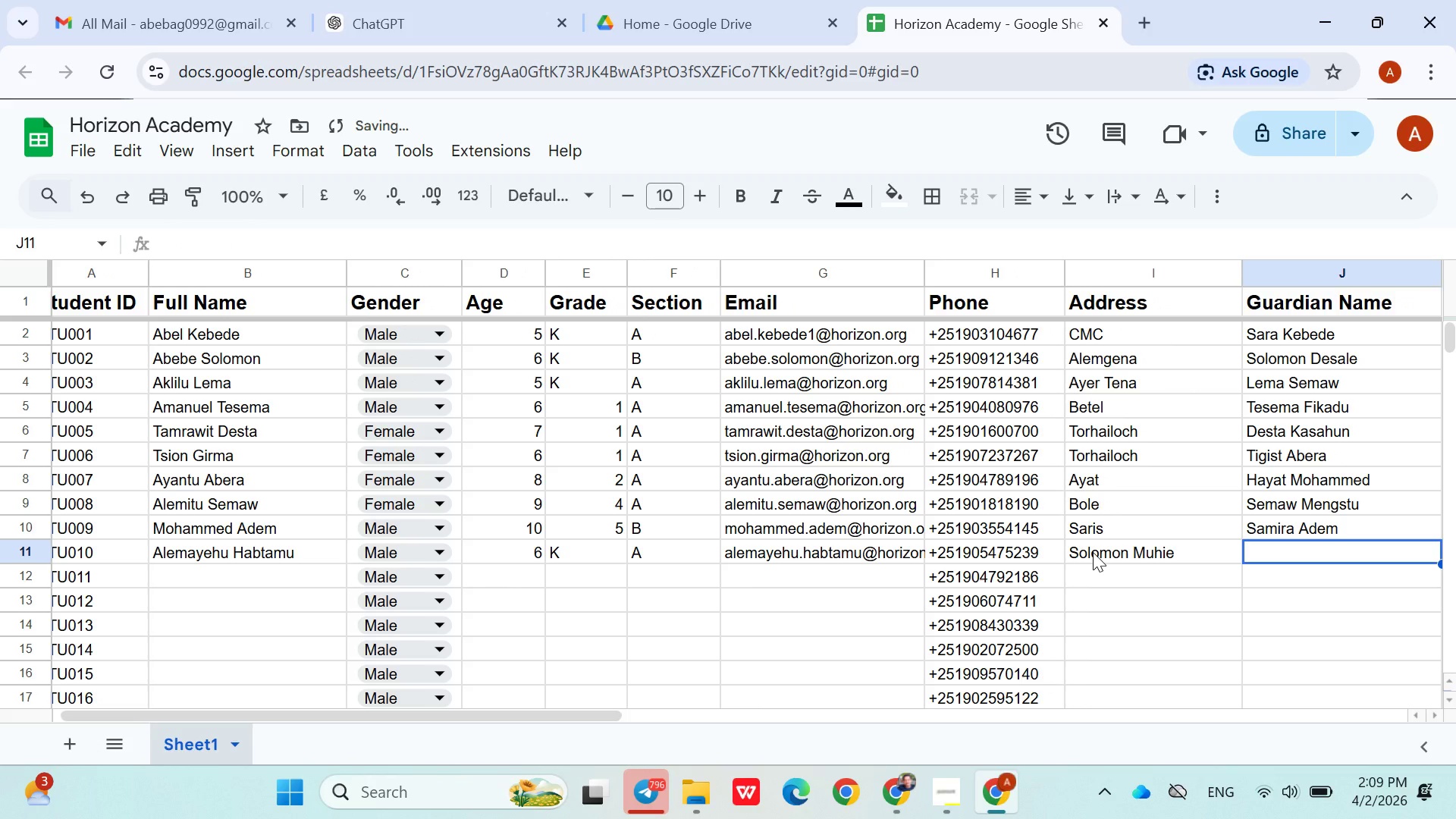 
type(Sara Assefa)
 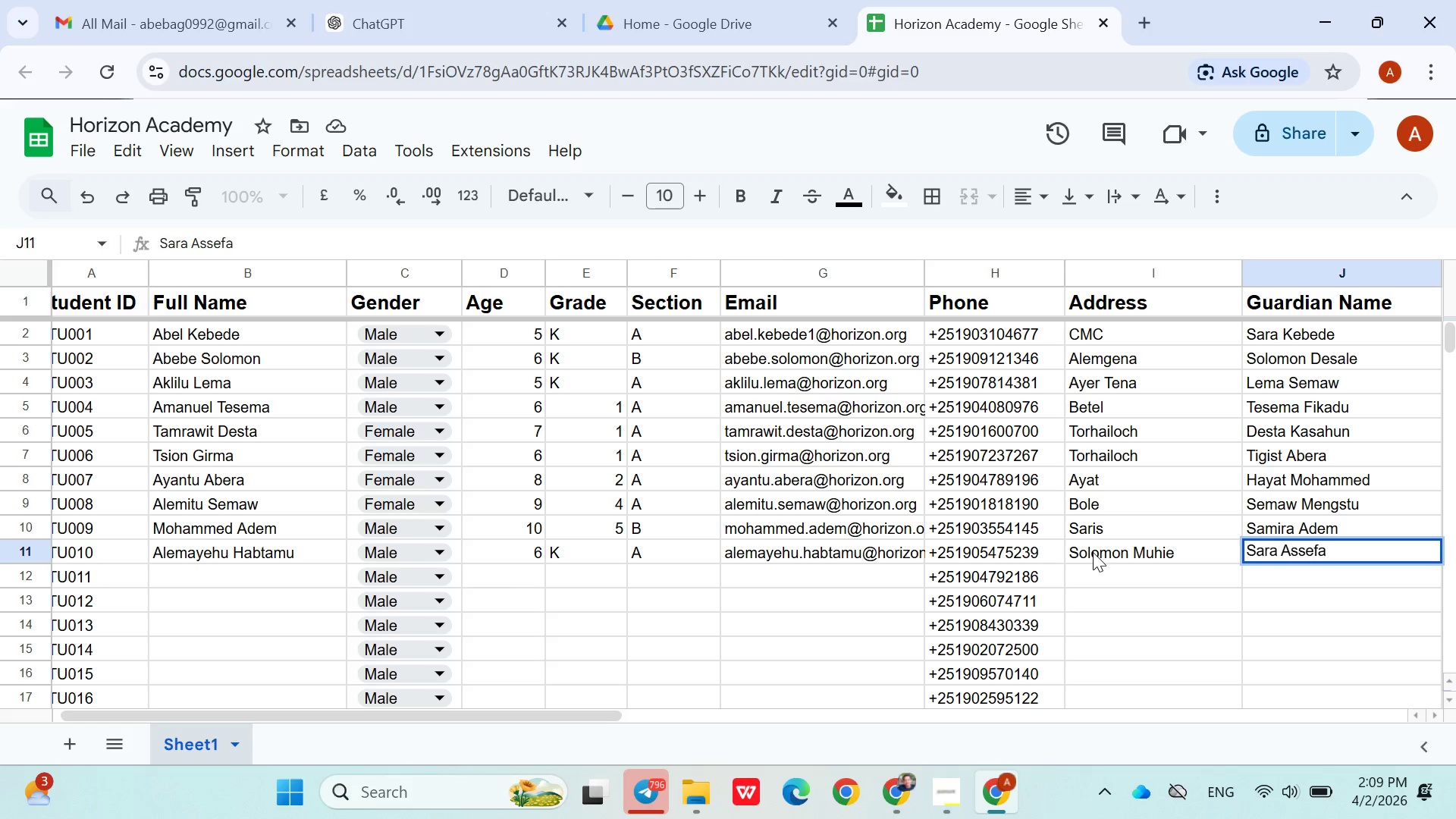 
key(ArrowRight)
 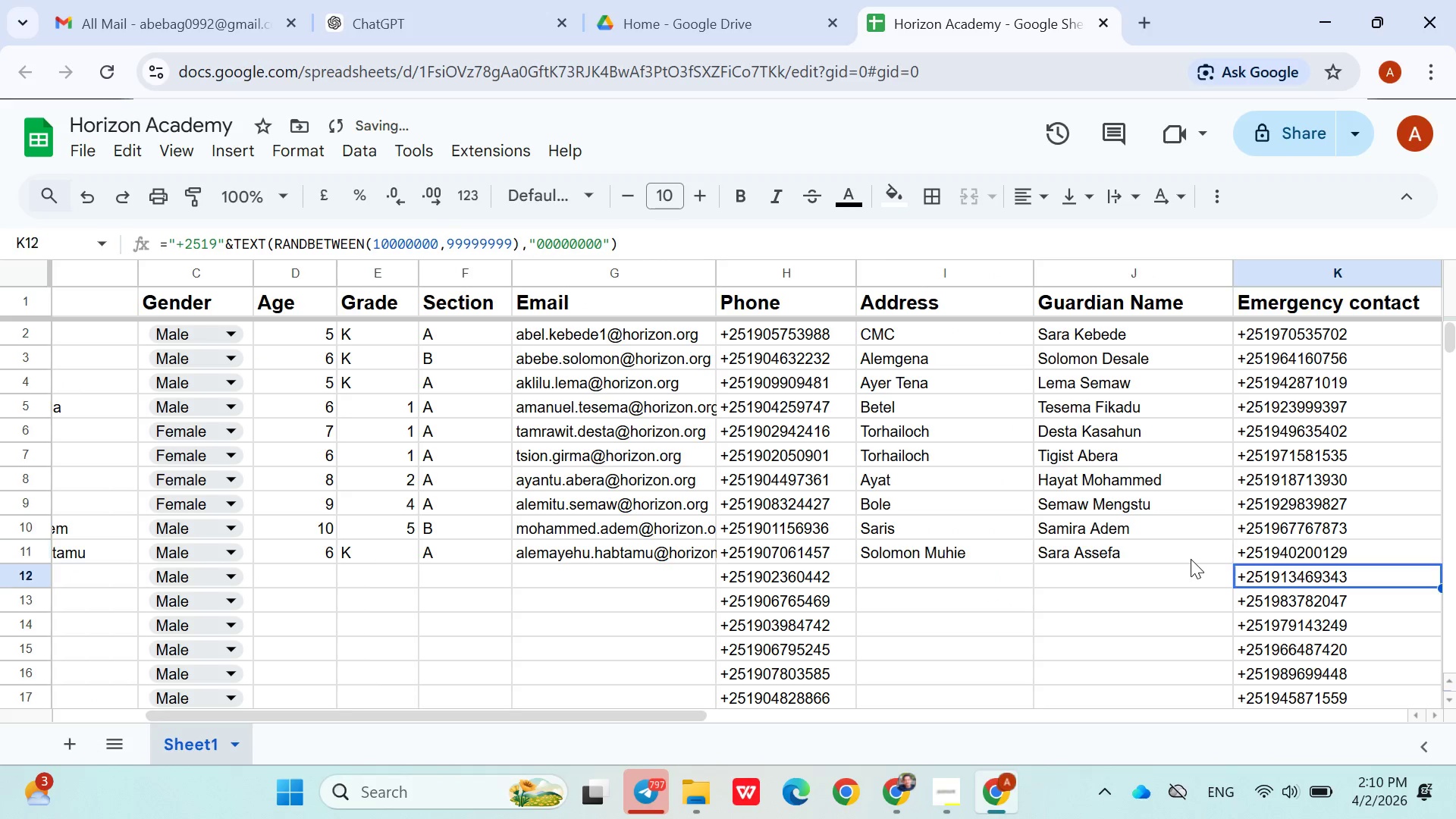 
key(ArrowDown)
 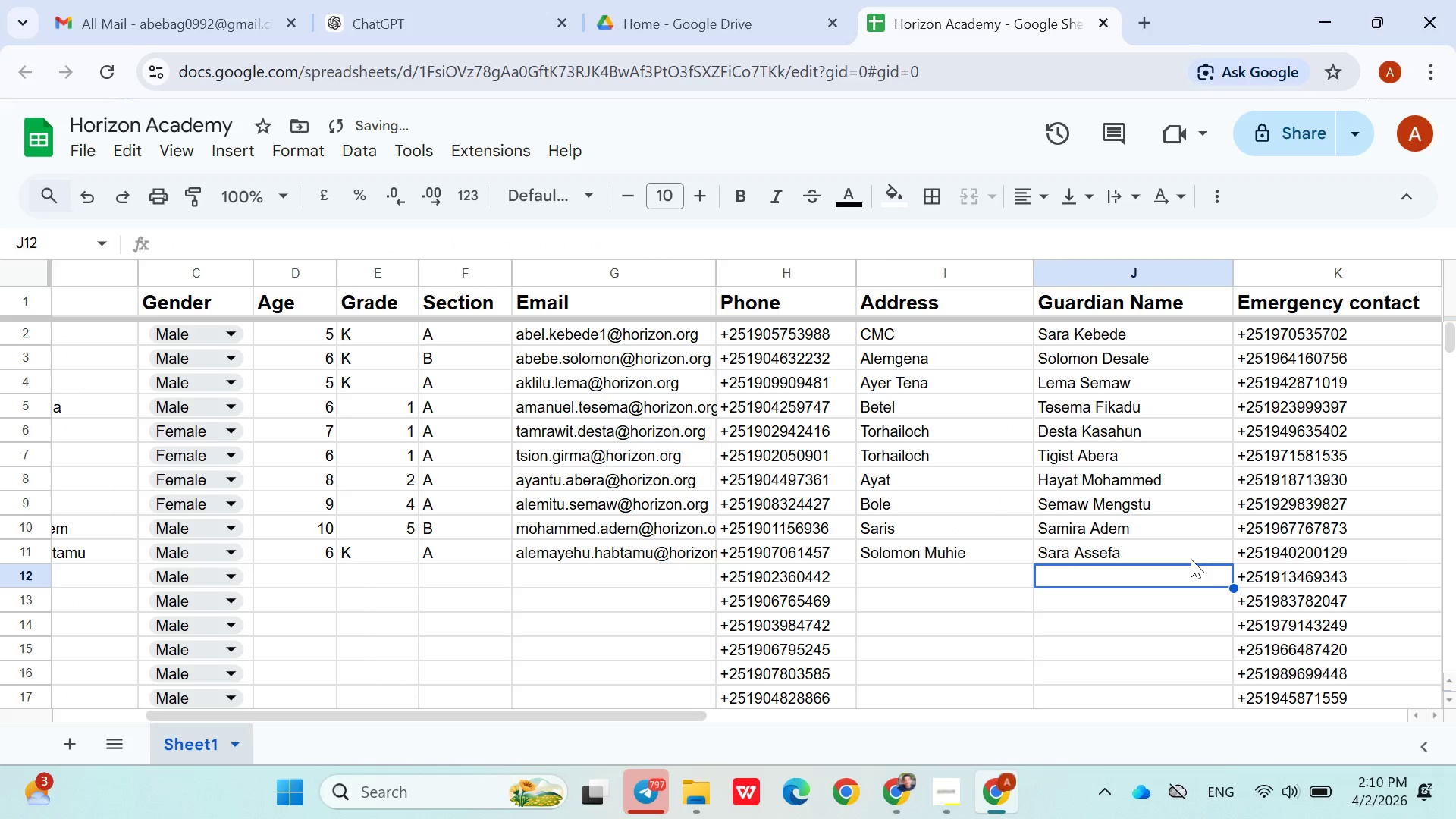 
hold_key(key=ArrowLeft, duration=0.98)
 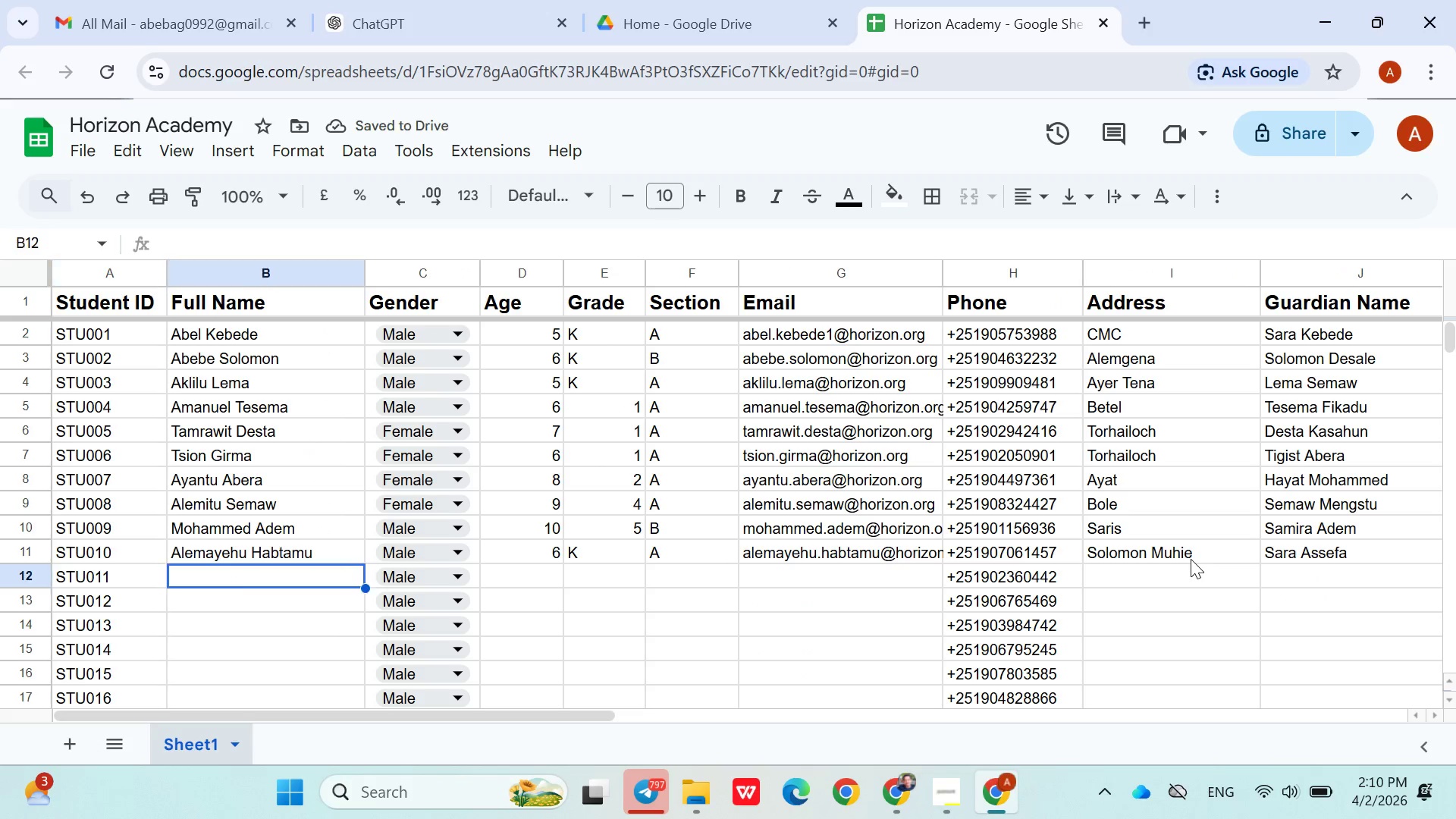 
key(ArrowRight)
 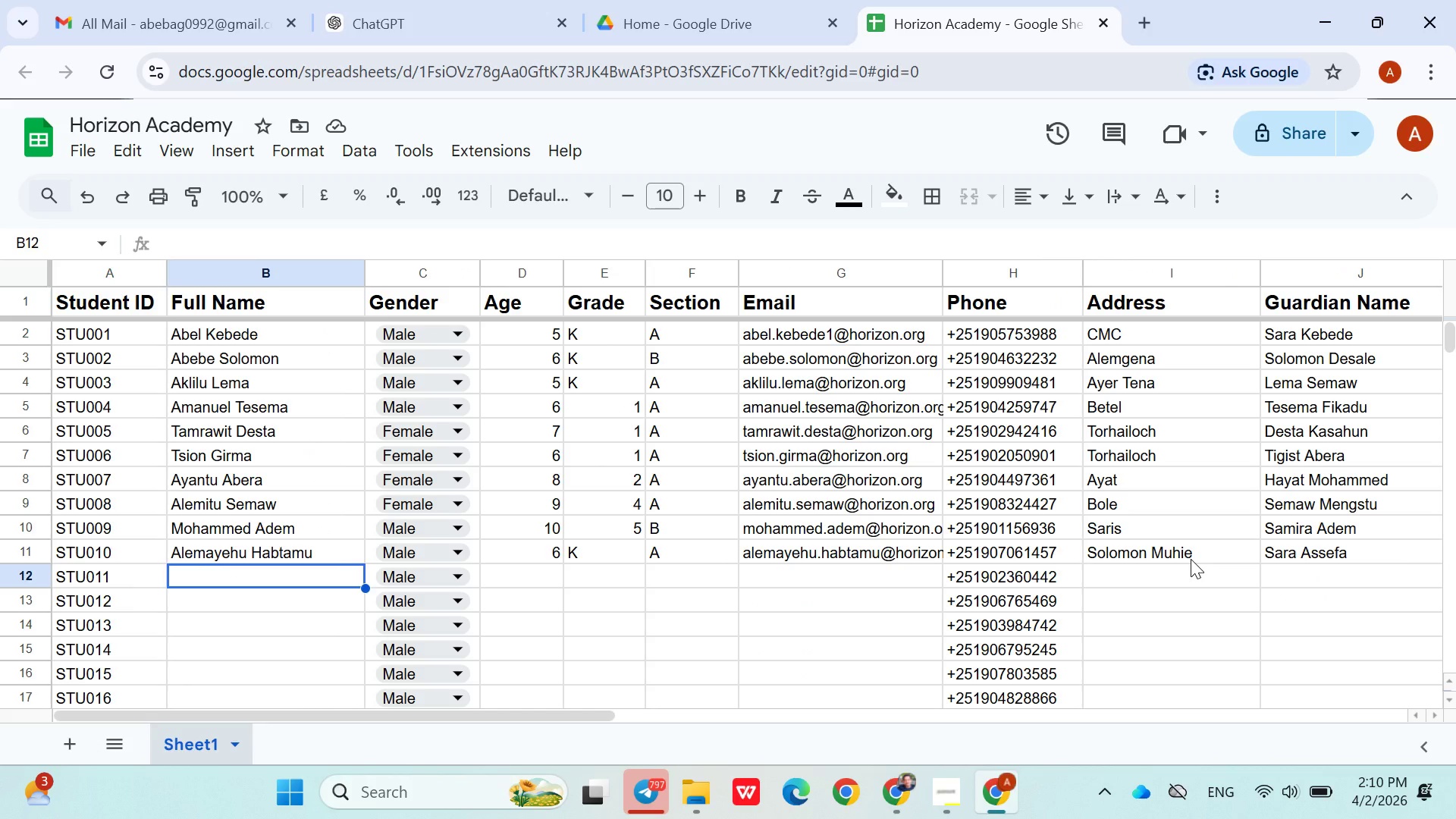 
hold_key(key=ShiftLeft, duration=1.52)
 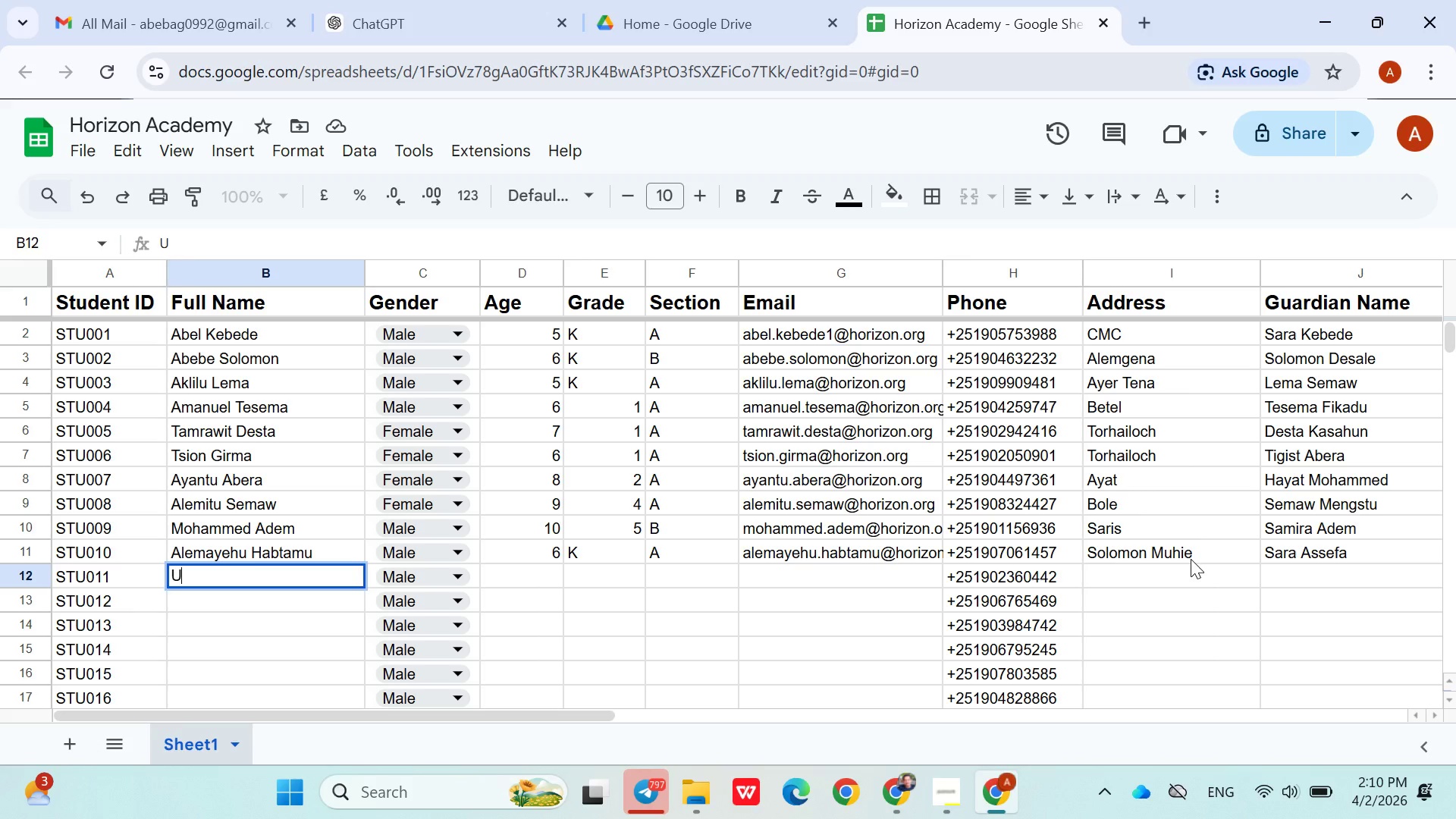 
type(Udo Mebratu)
 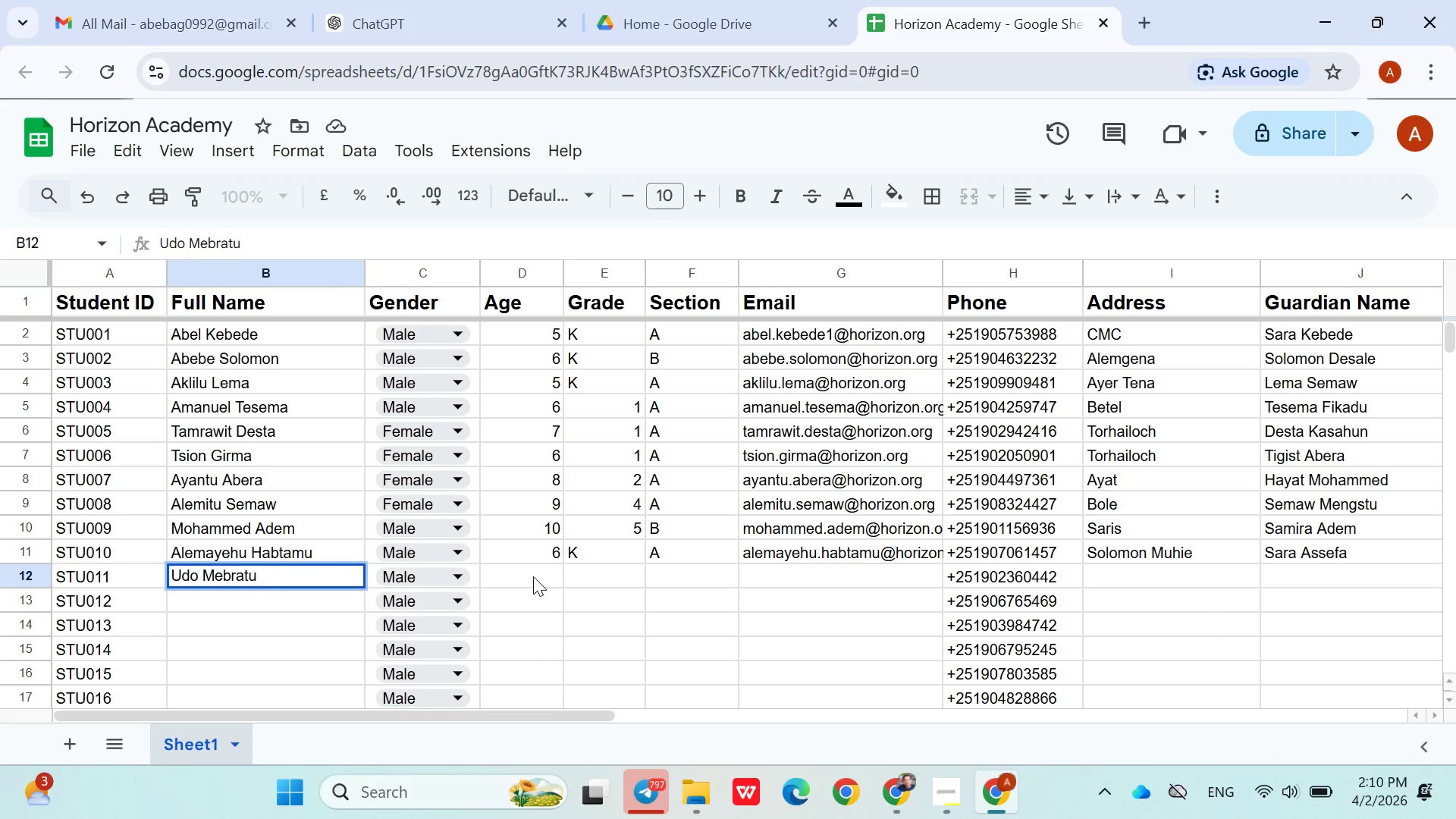 
left_click([533, 576])
 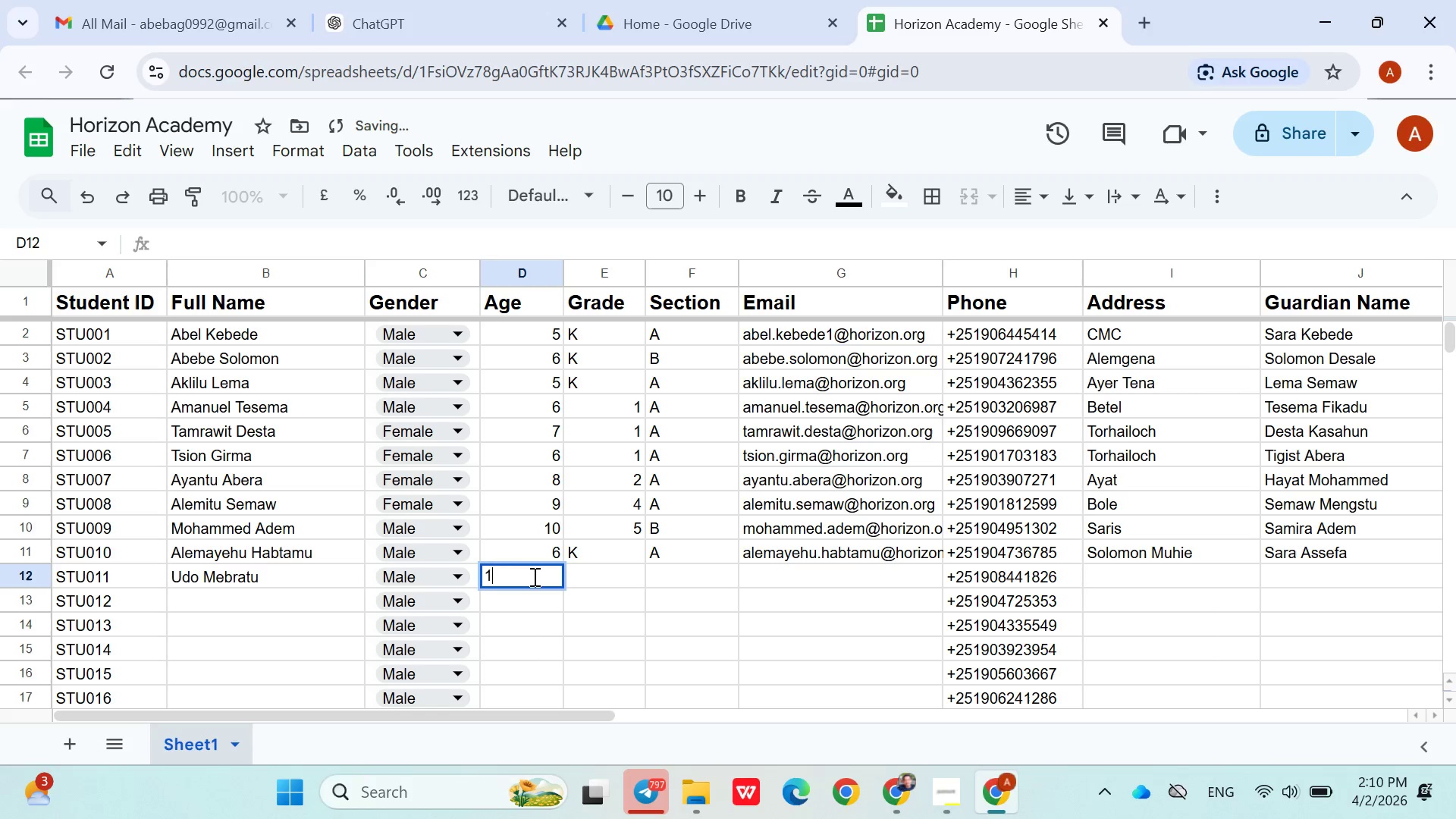 
type(10)
 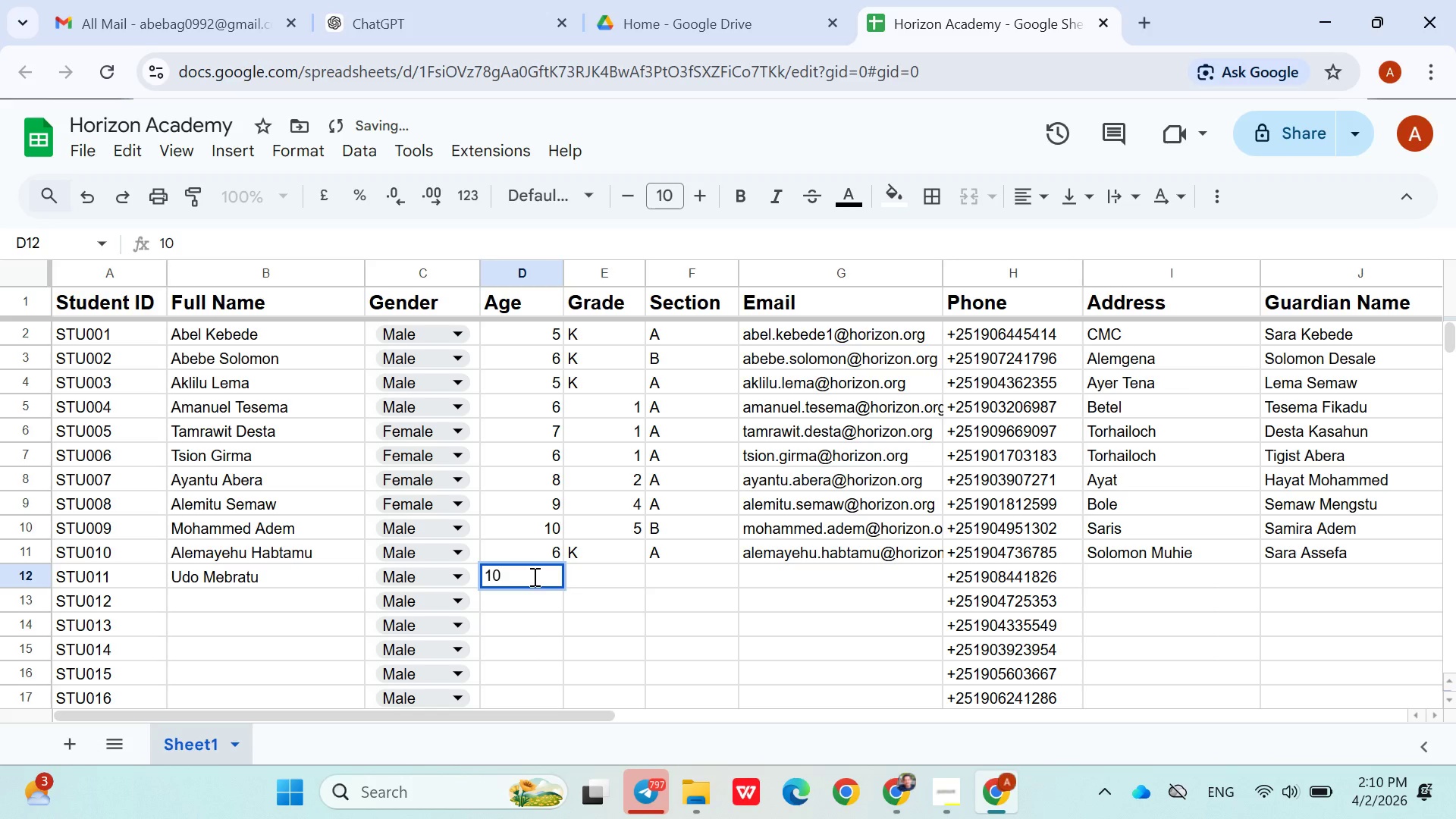 
key(ArrowRight)
 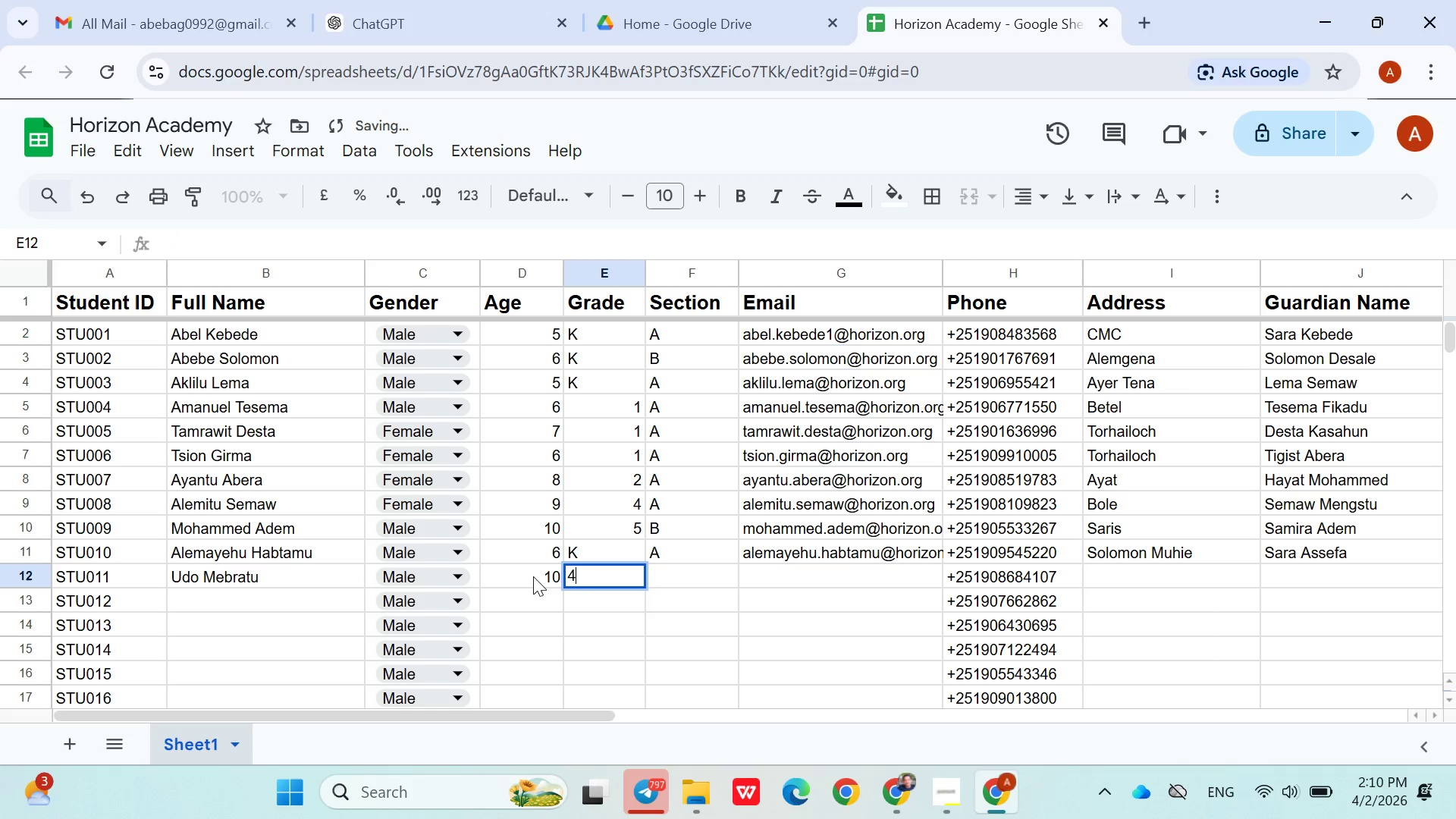 
key(4)
 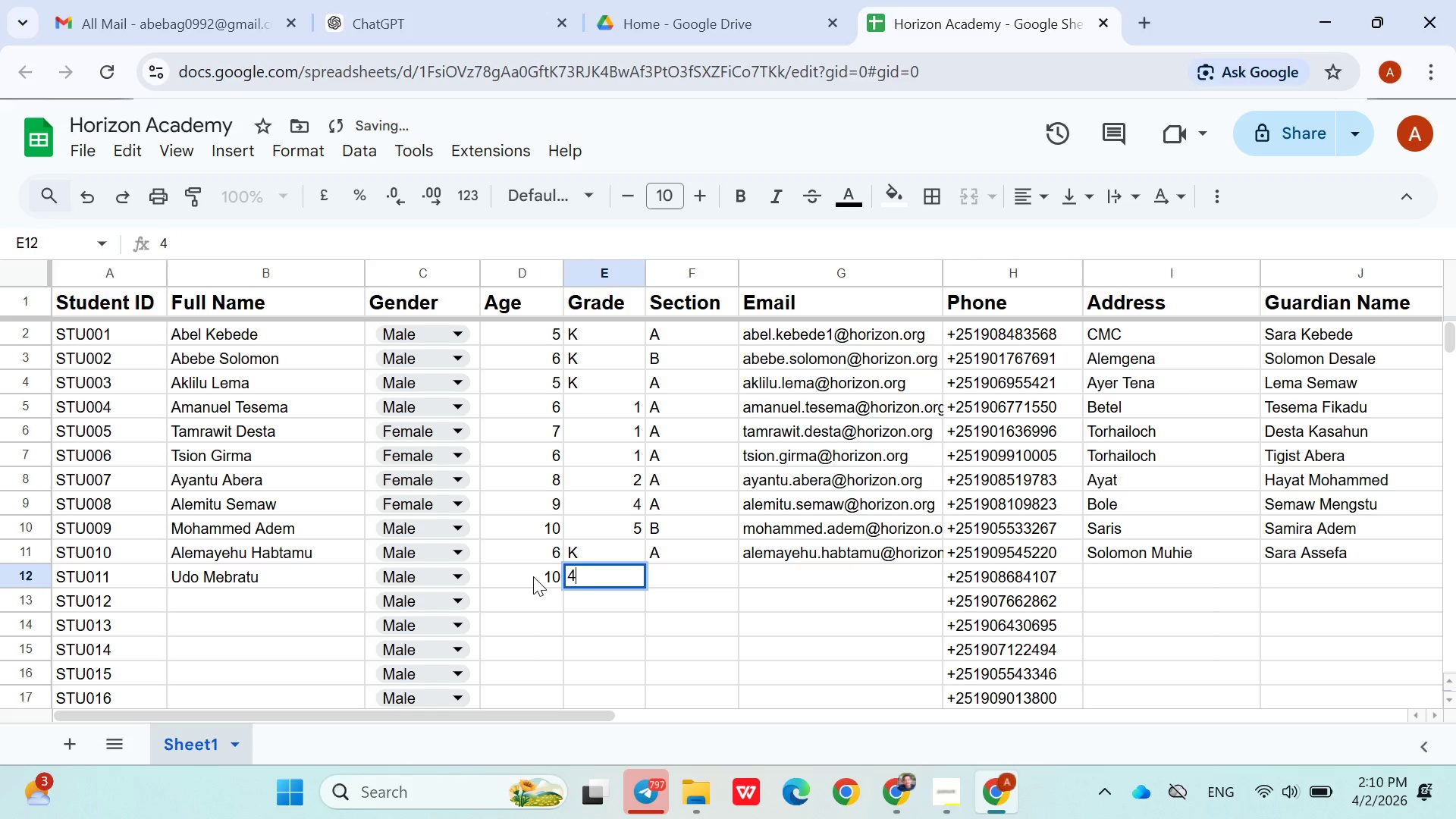 
key(ArrowRight)
 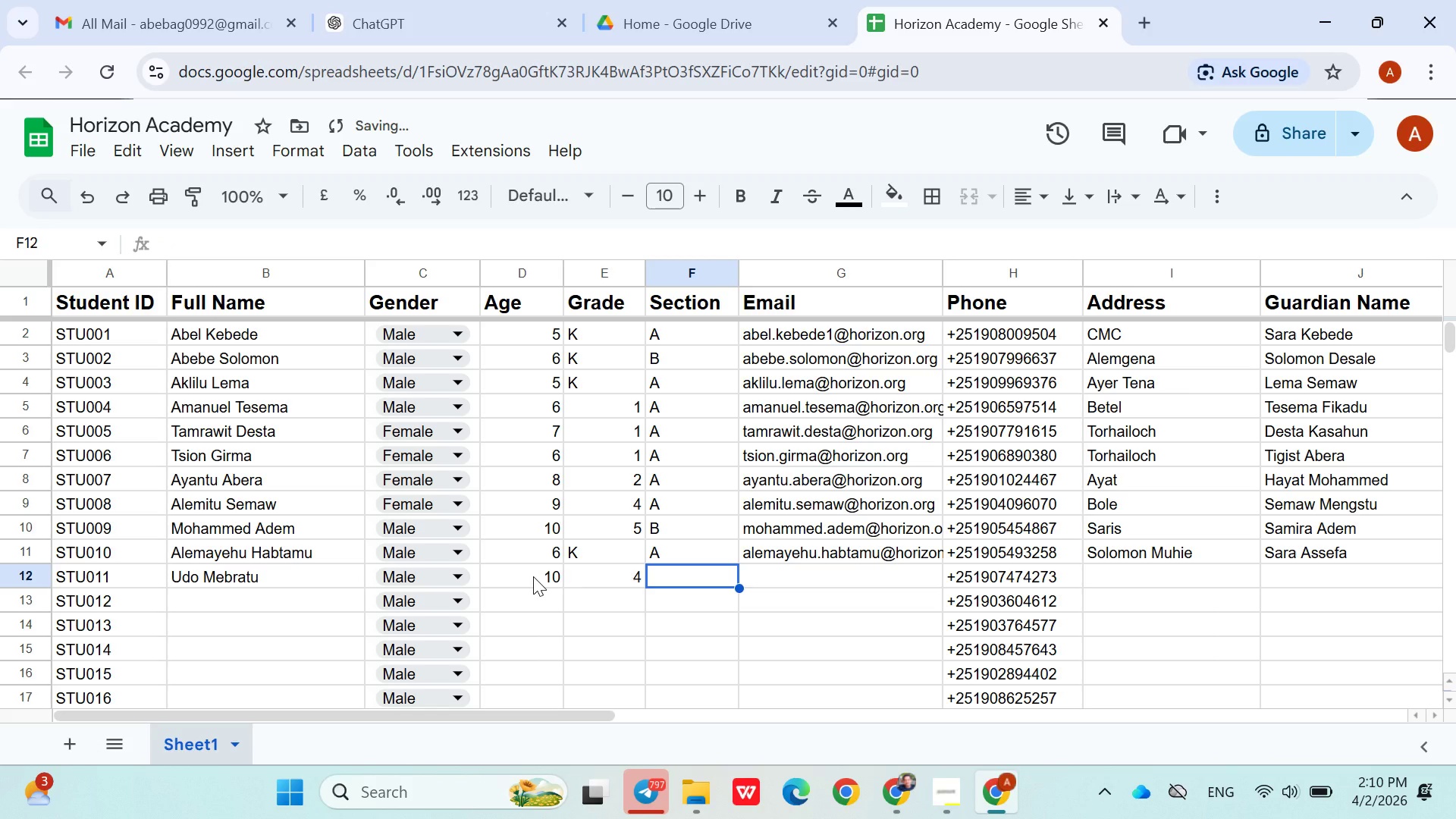 
key(Shift+B)
 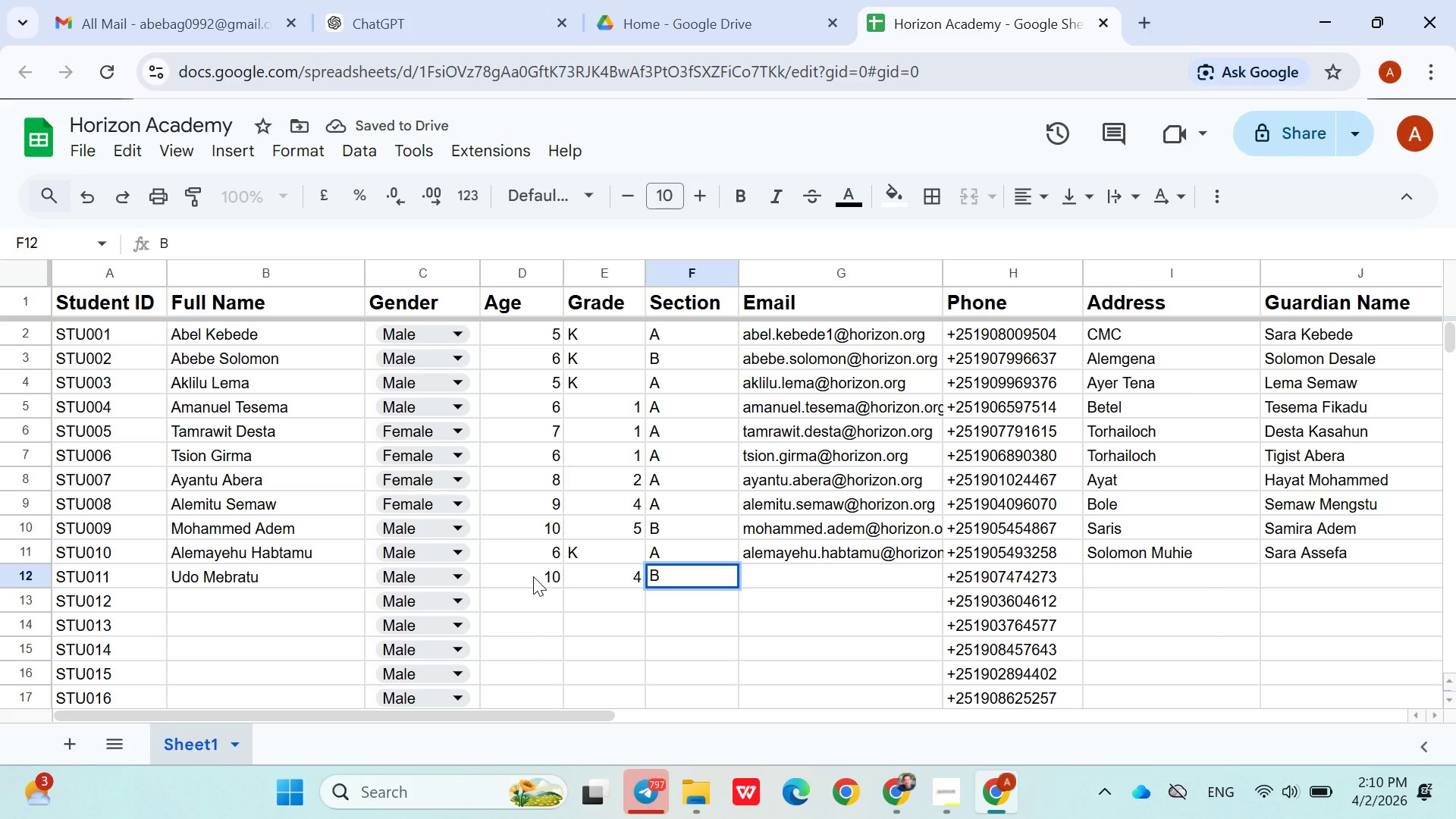 
key(ArrowRight)
 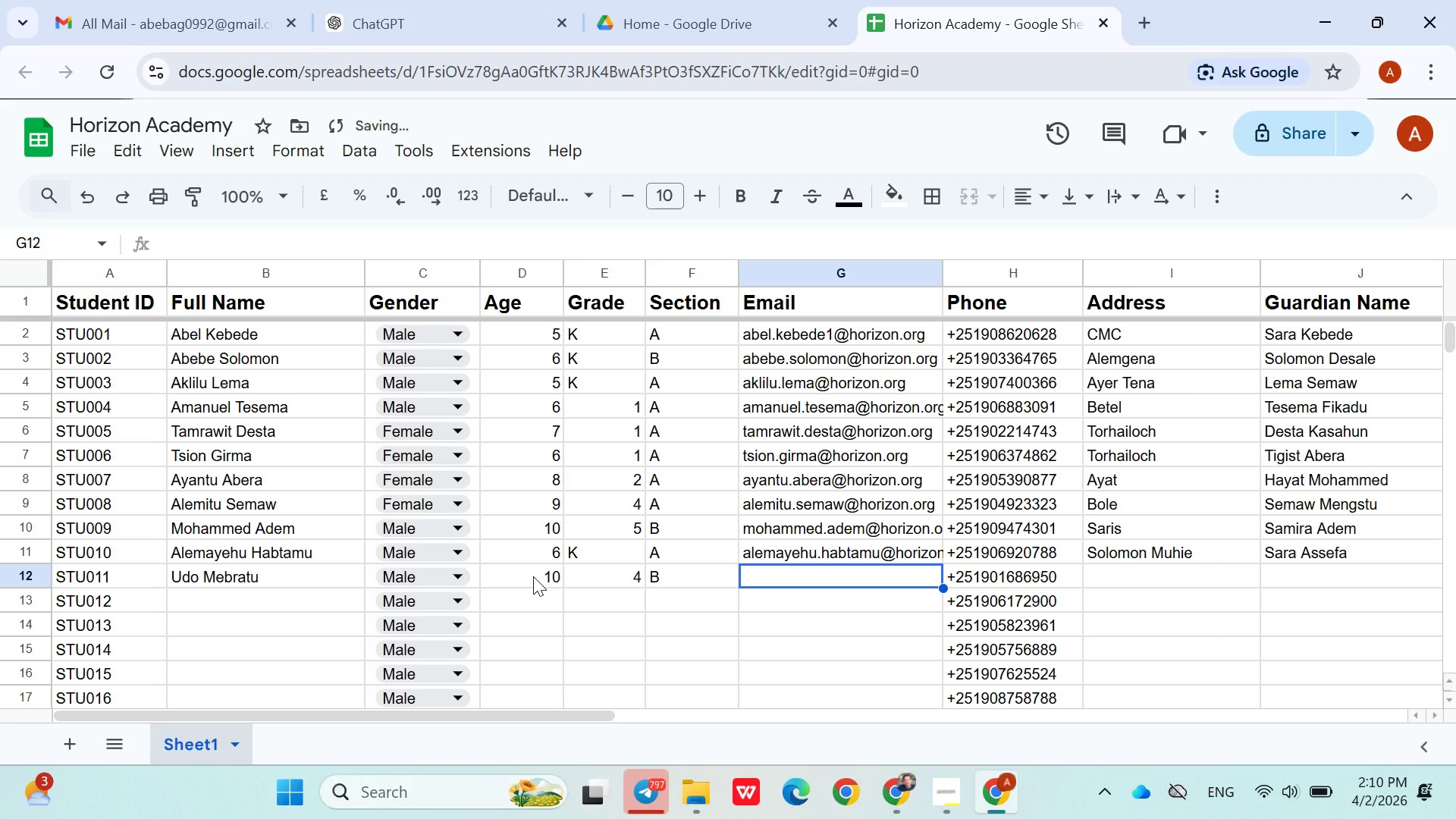 
type(udo.mebratu)
 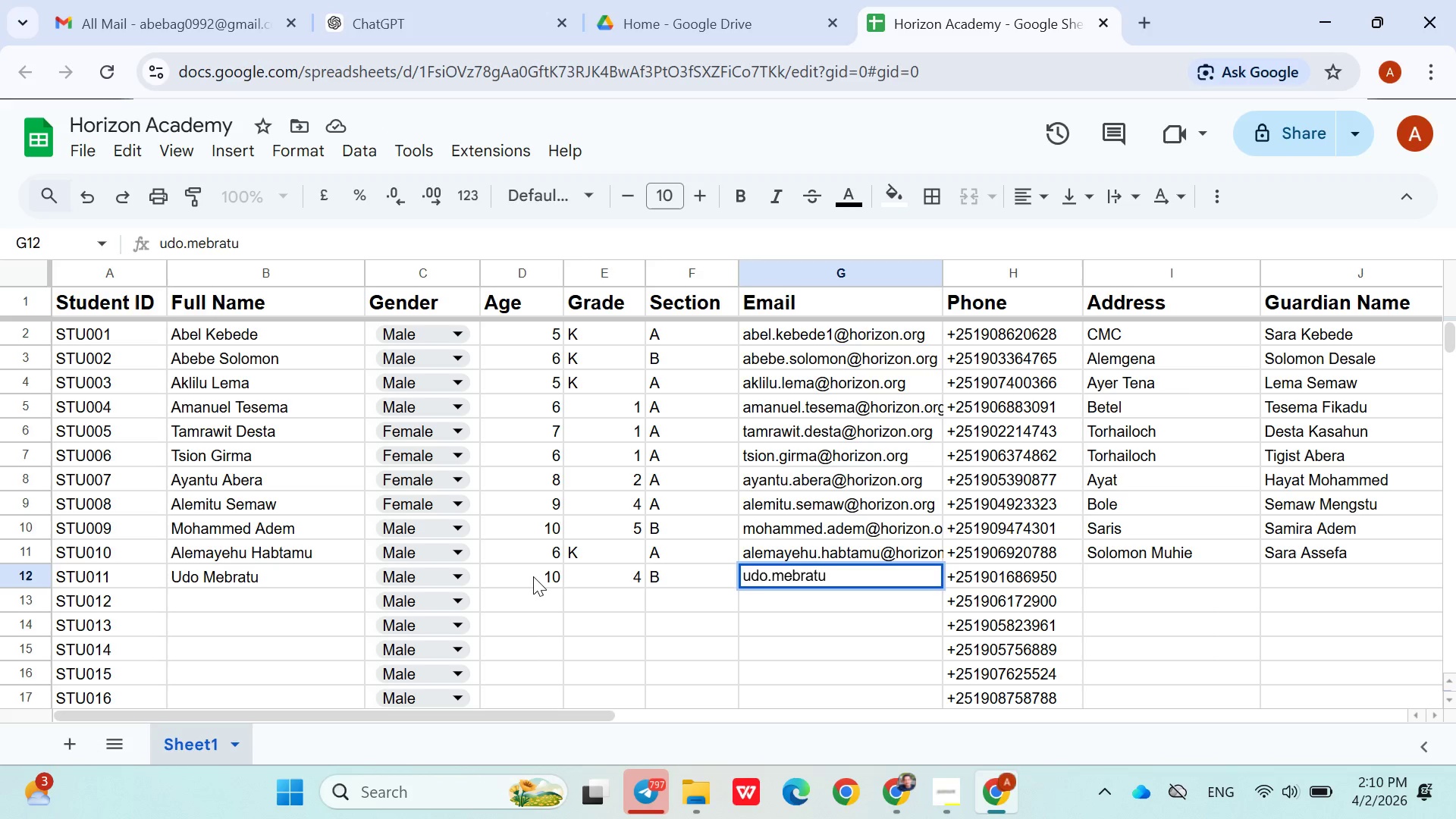 
type(@horizon.org)
 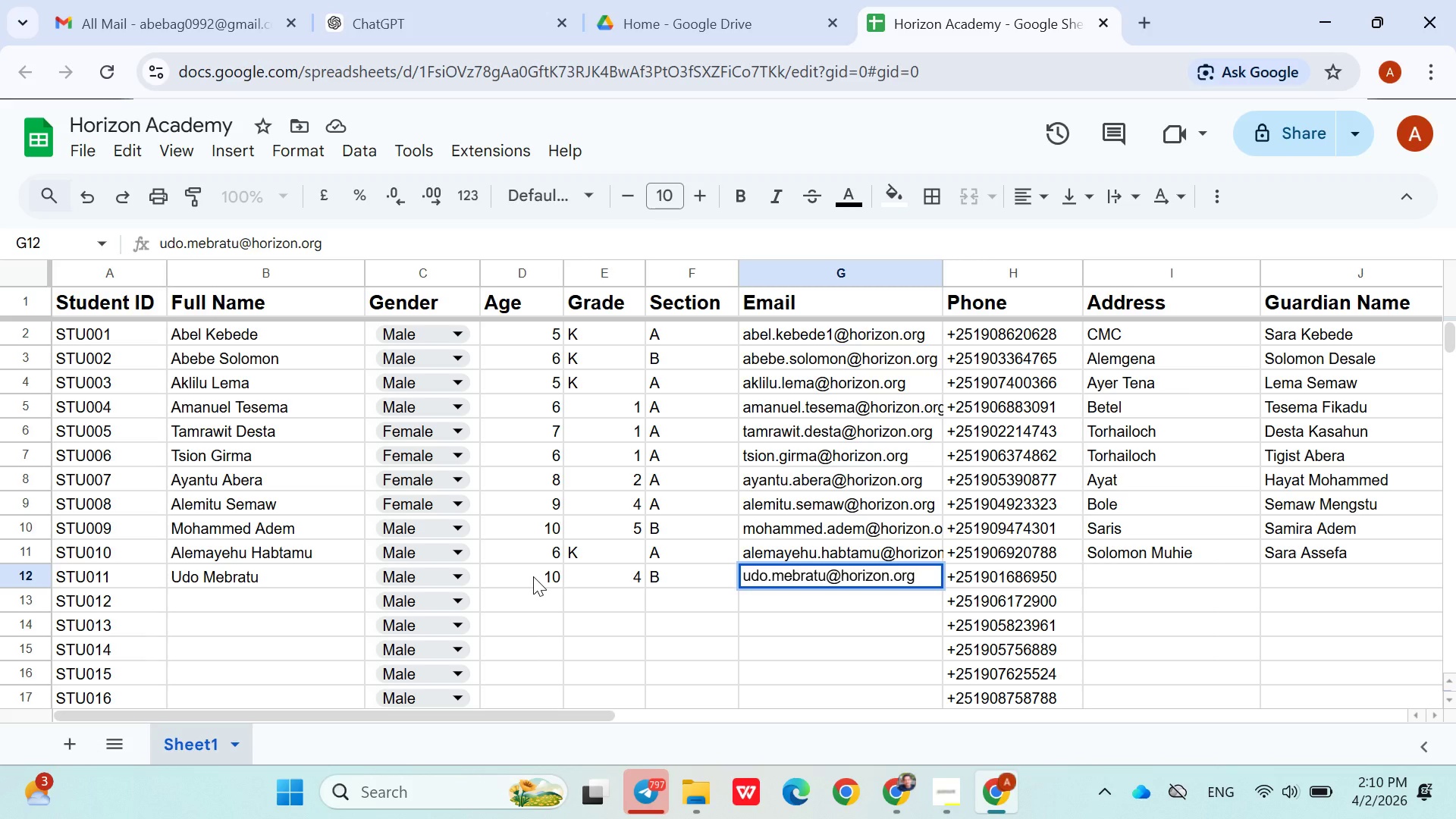 
key(ArrowRight)
 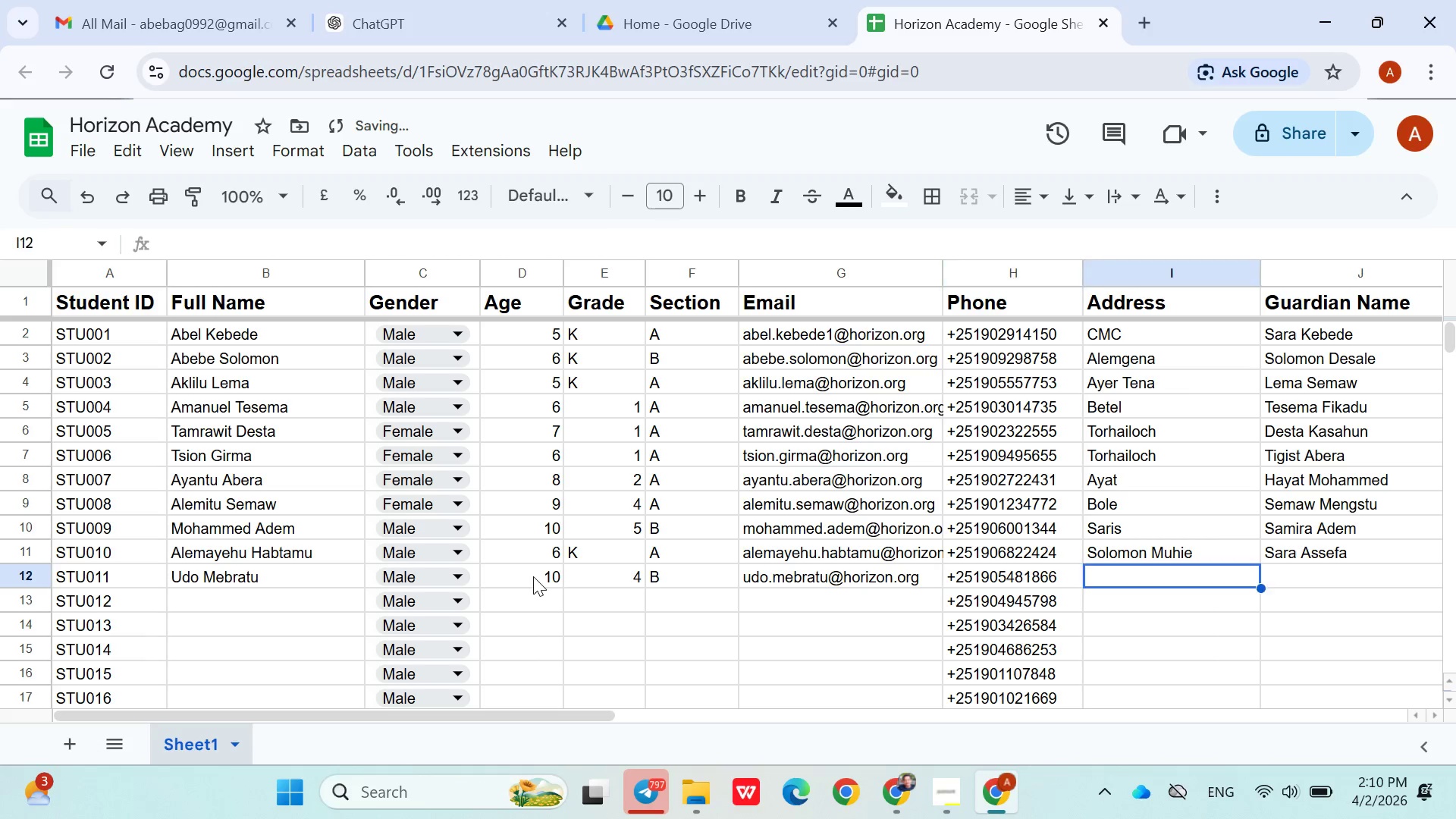 
key(ArrowRight)
 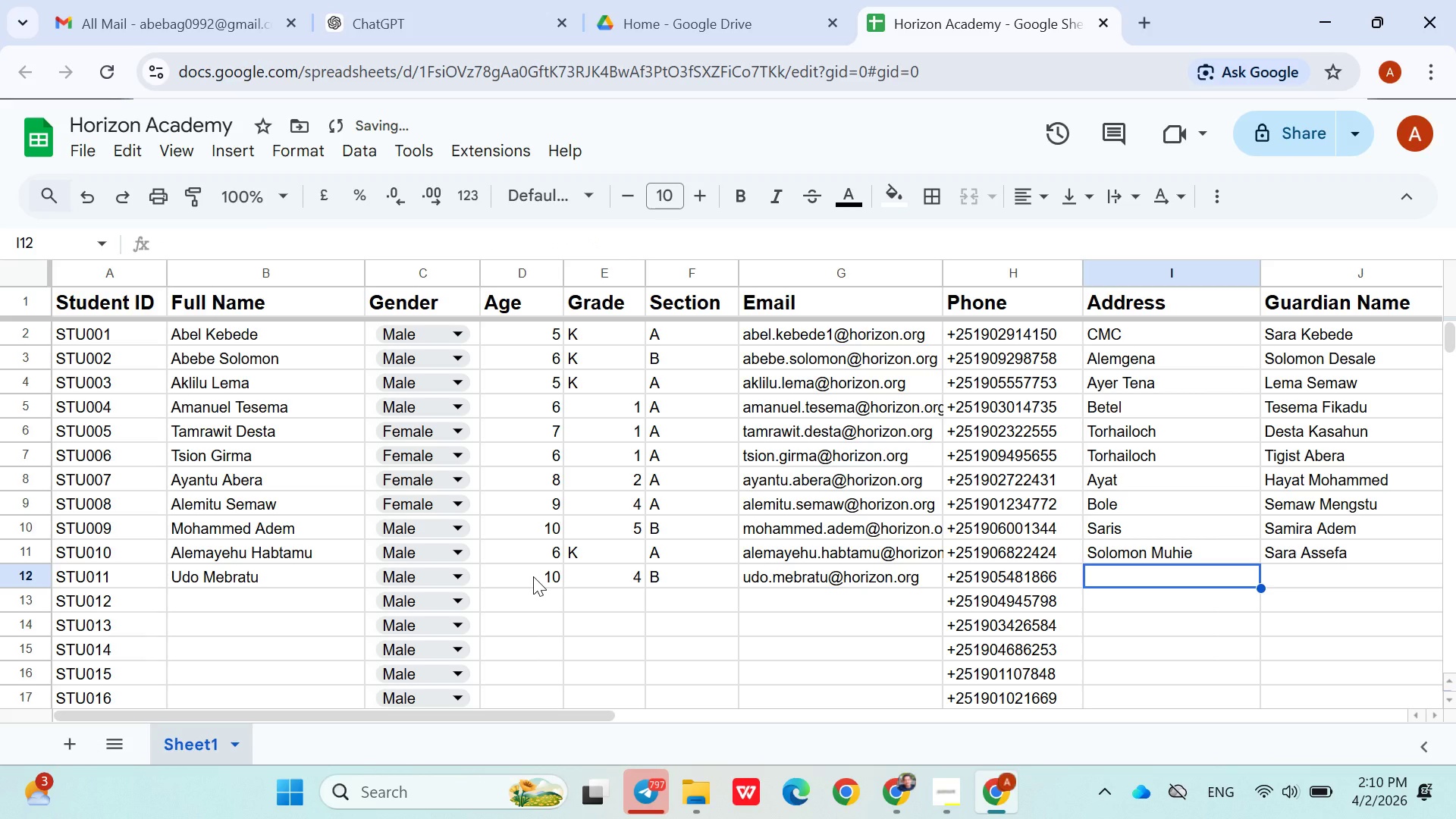 
type(Mebratu Wallelgn)
 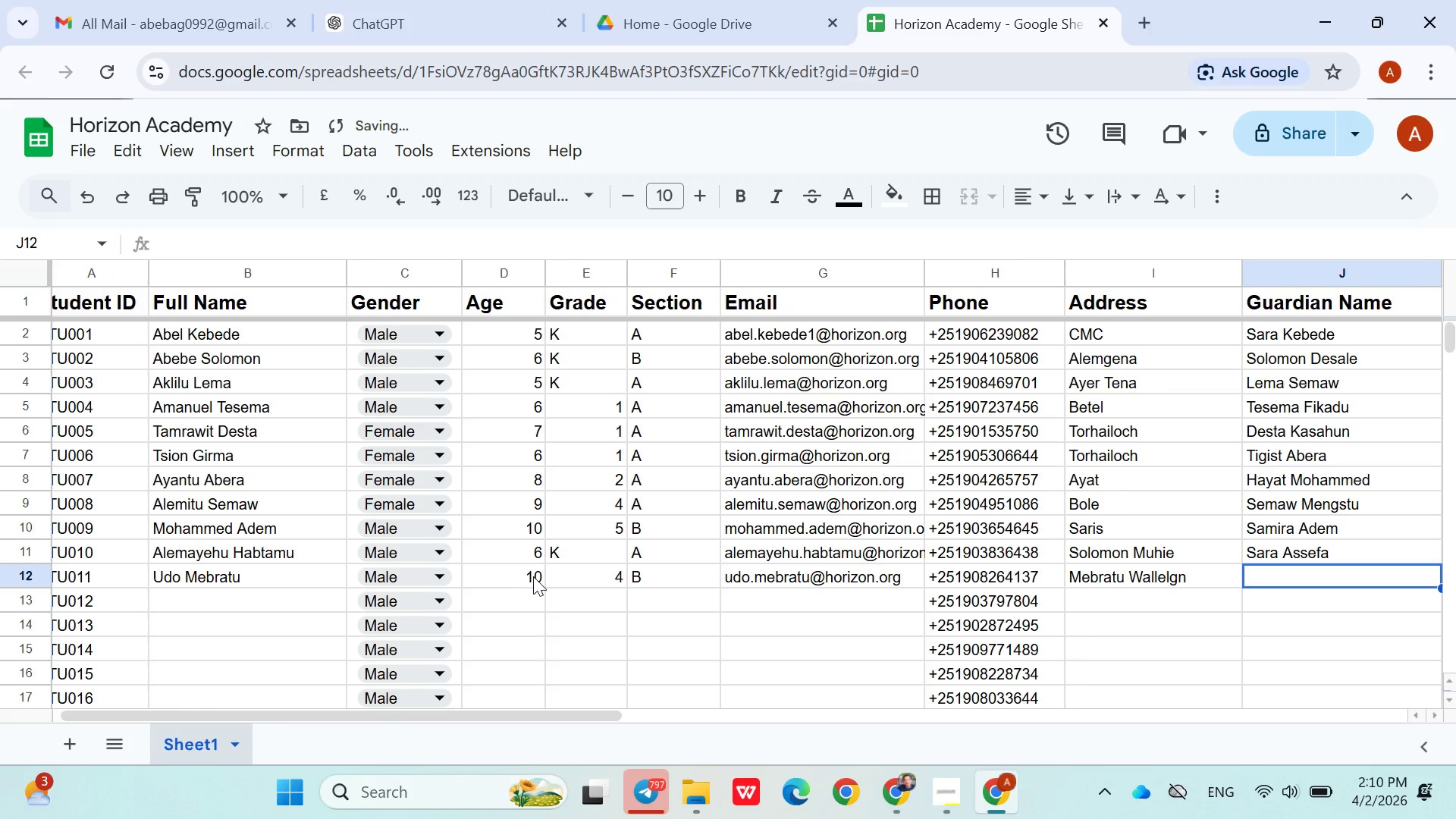 
 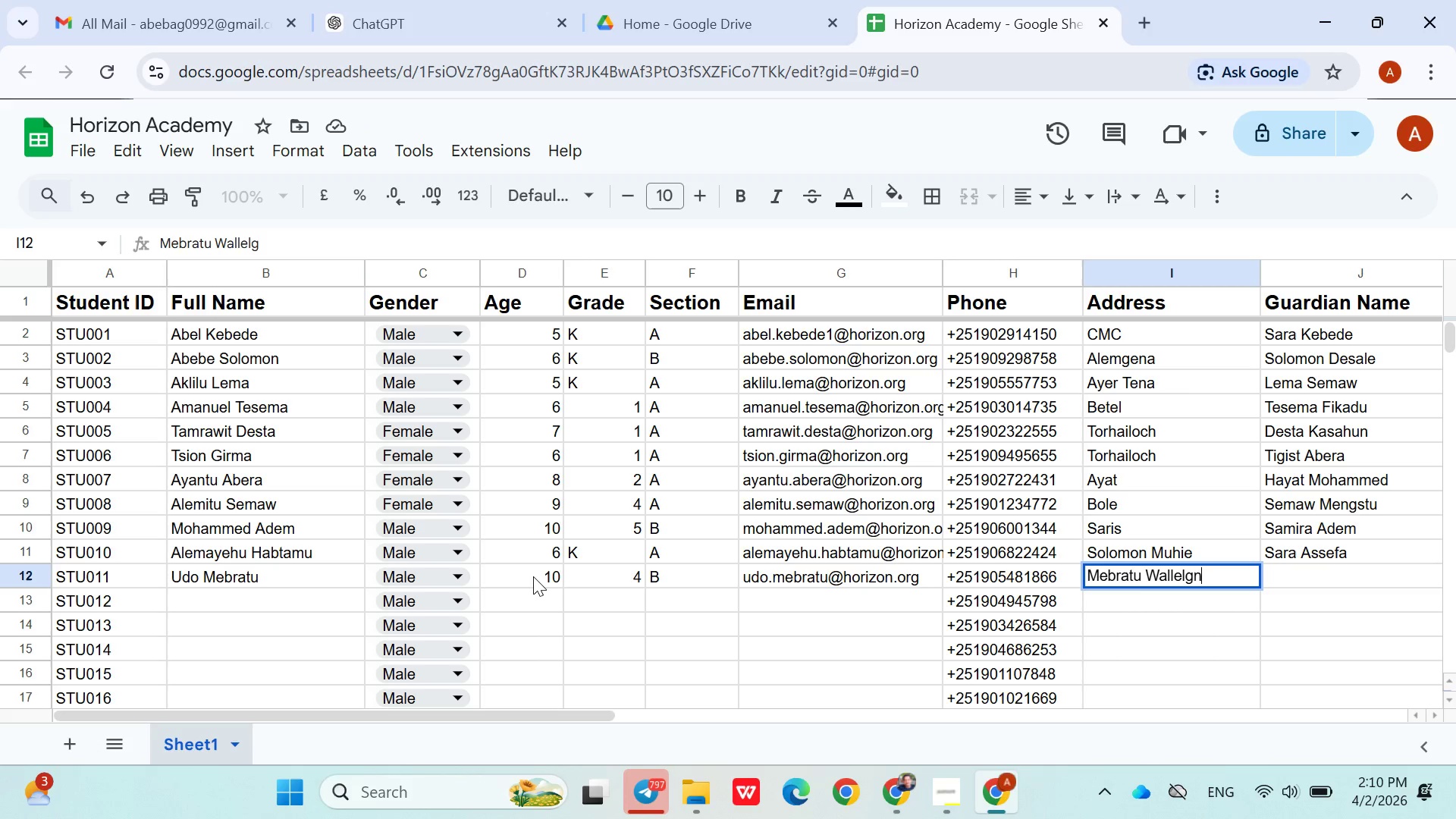 
key(ArrowRight)
 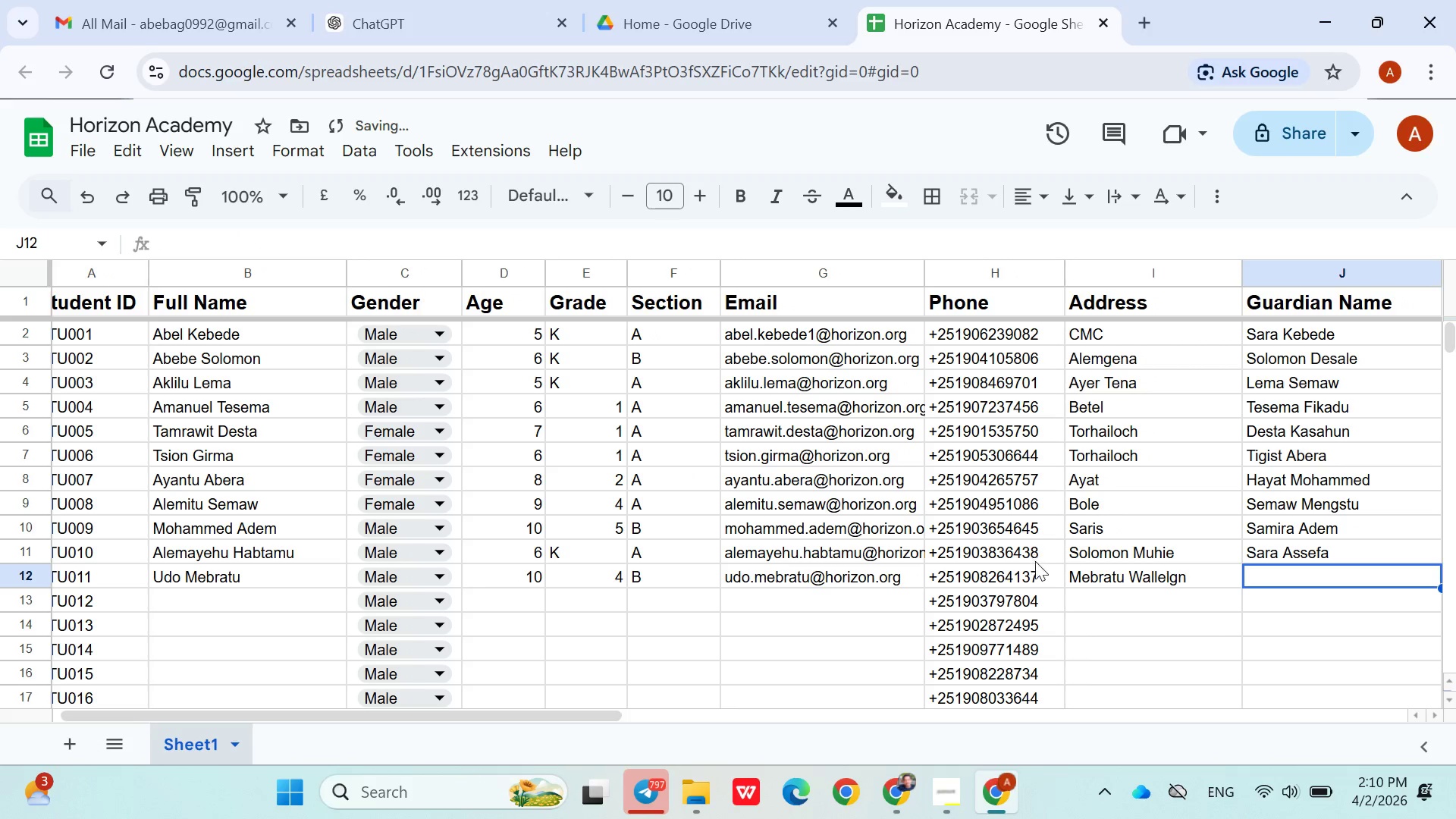 
double_click([1081, 570])
 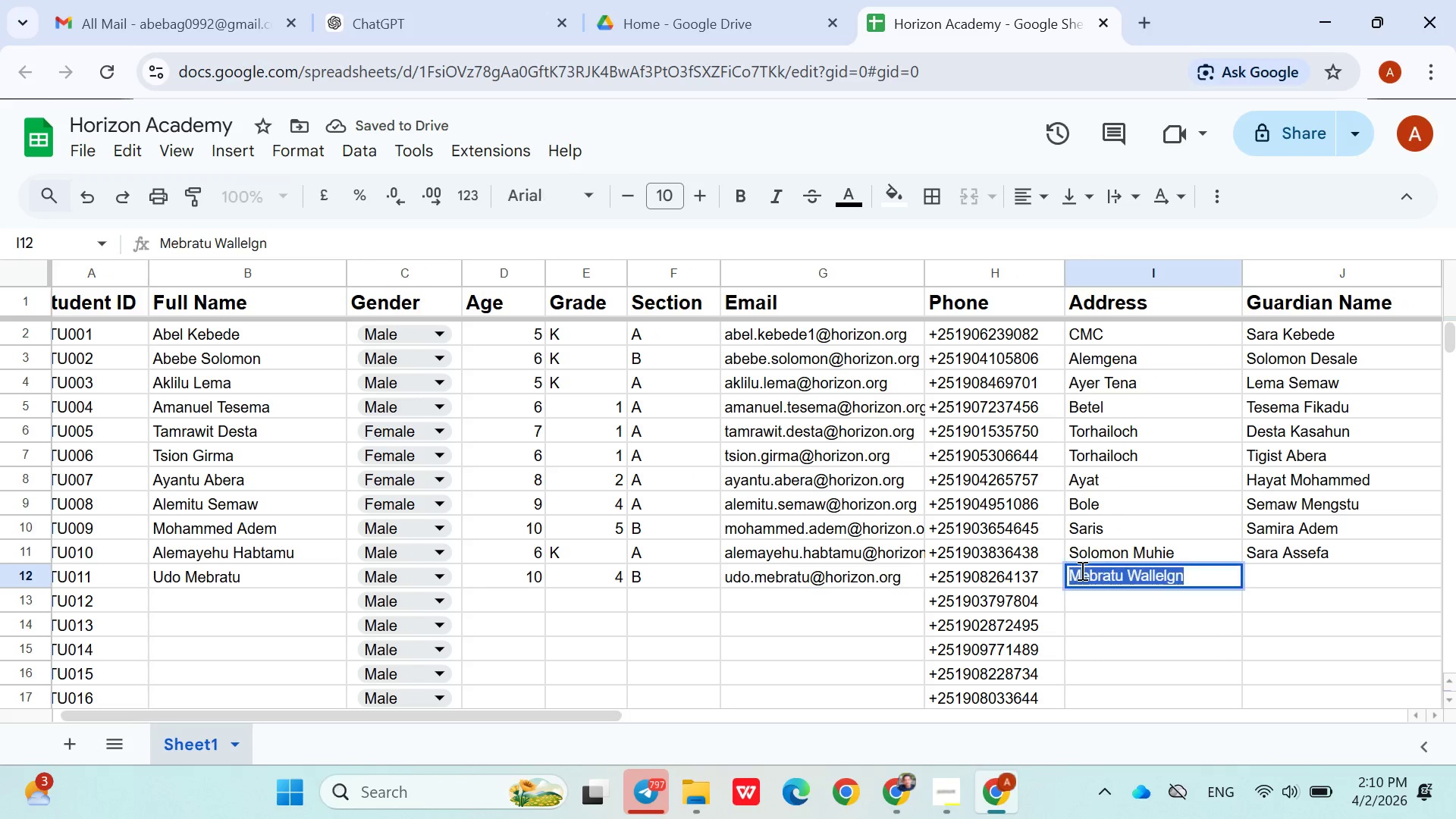 
triple_click([1081, 570])
 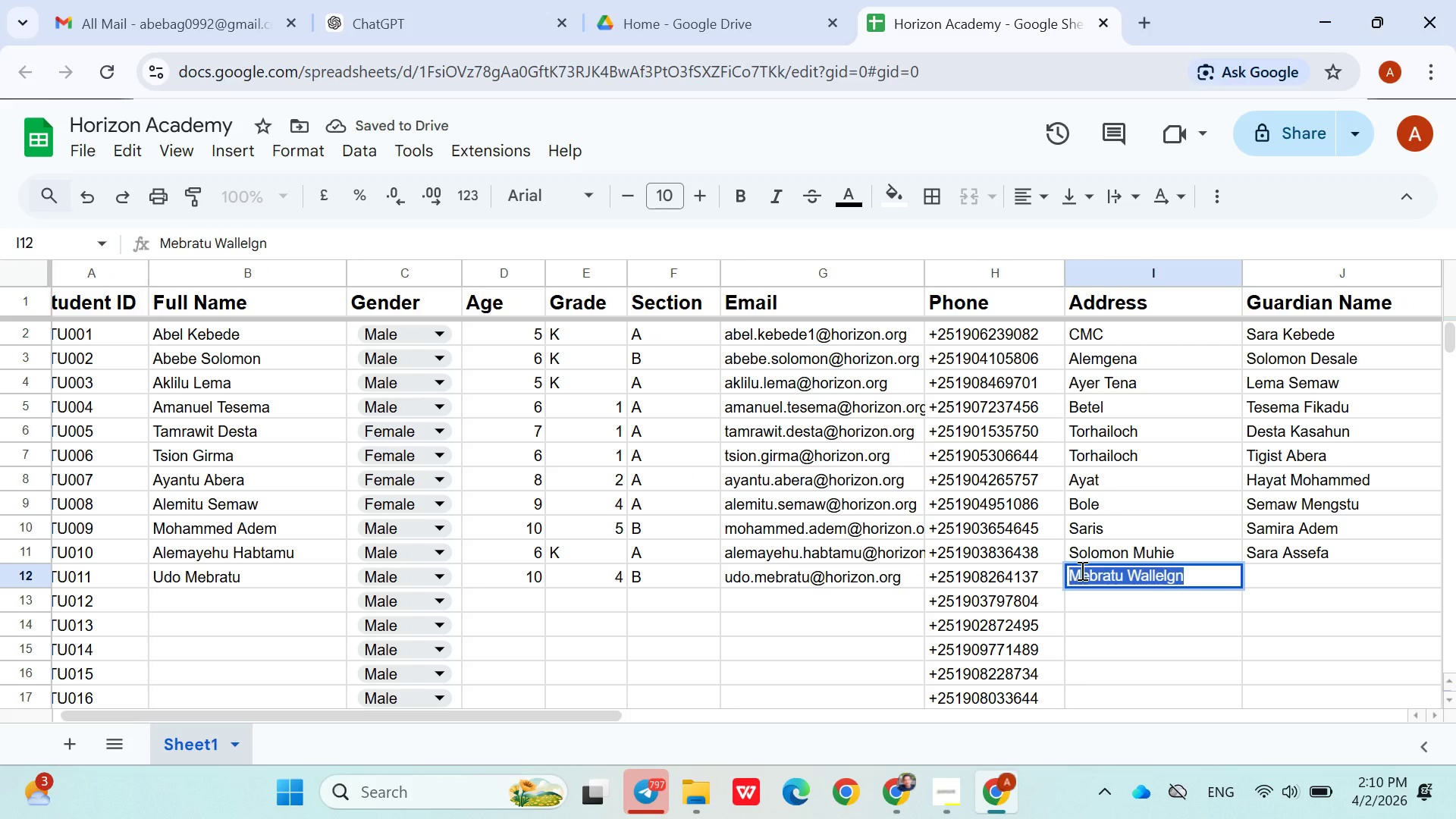 
hold_key(key=ShiftLeft, duration=0.36)
 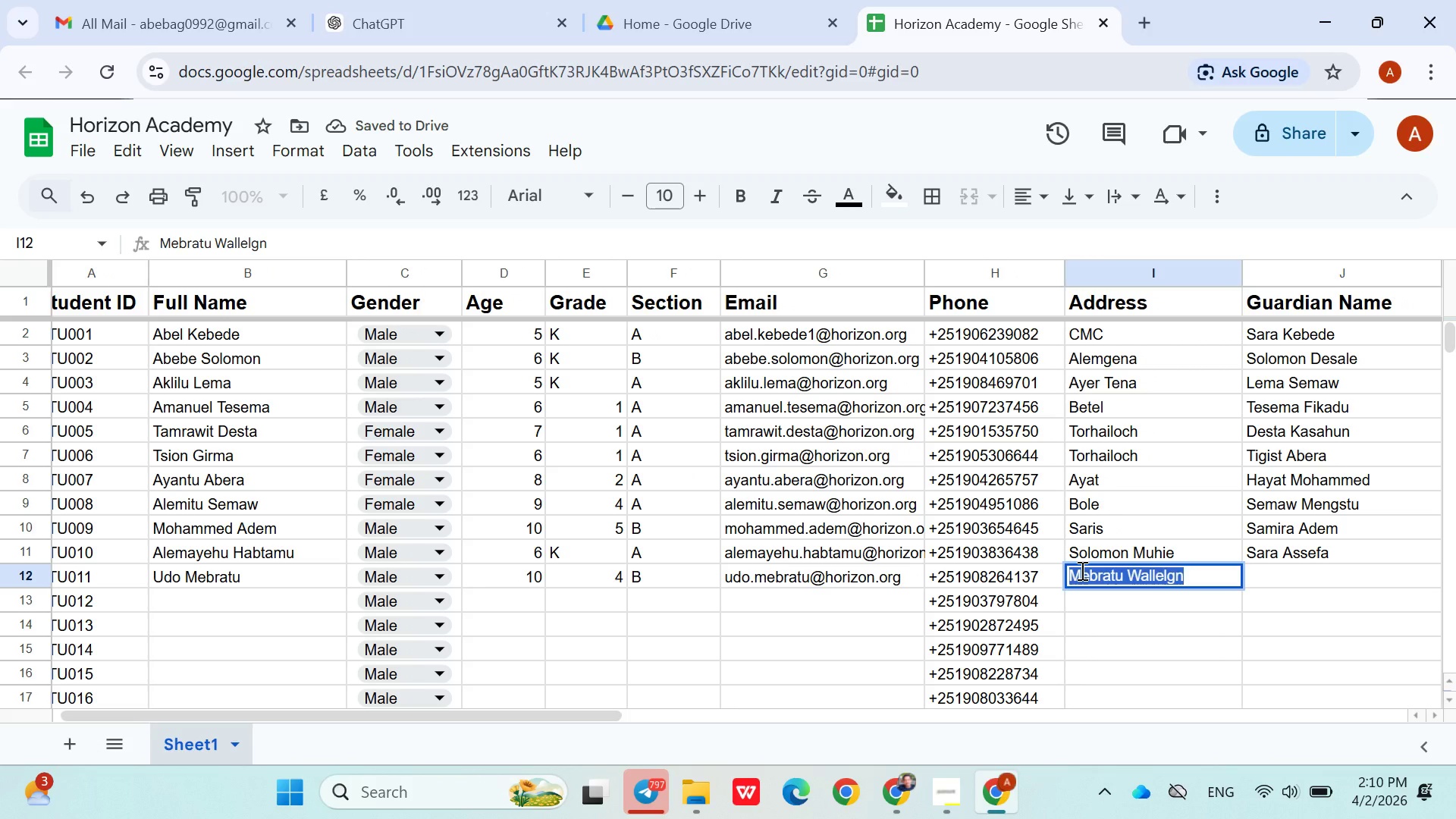 
key(Control+X)
 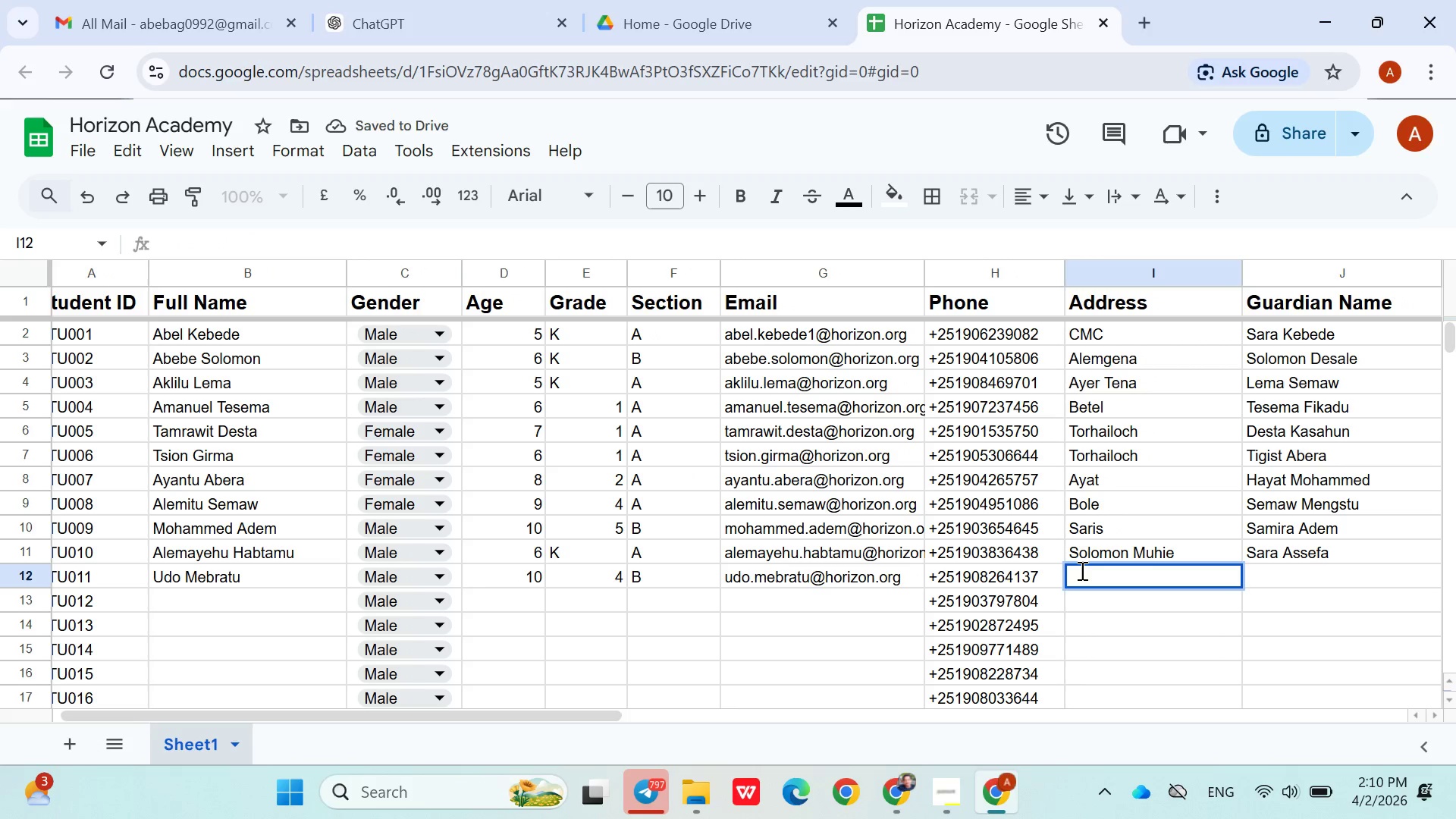 
type(Bulie Hora)
 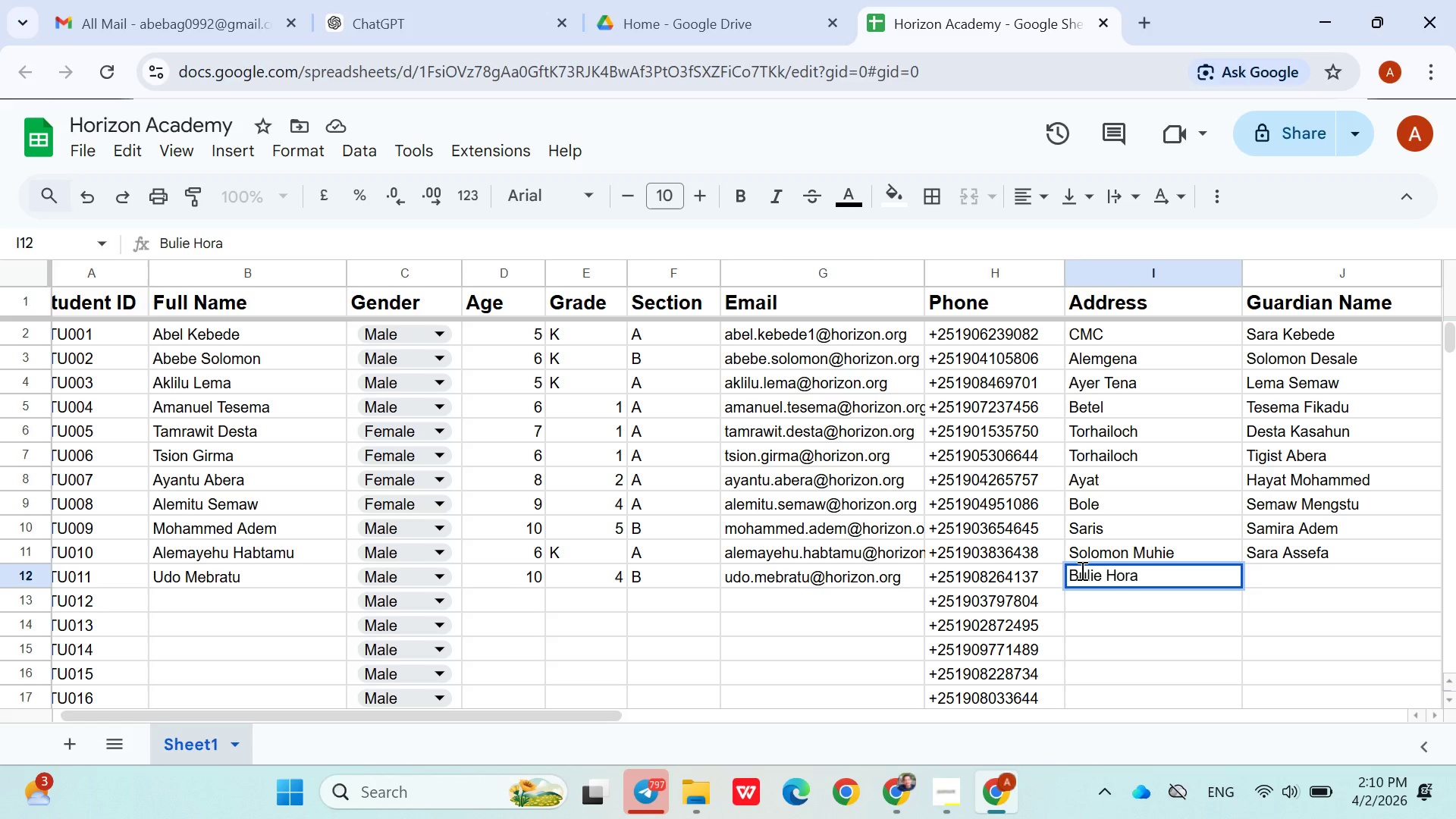 
key(ArrowRight)
 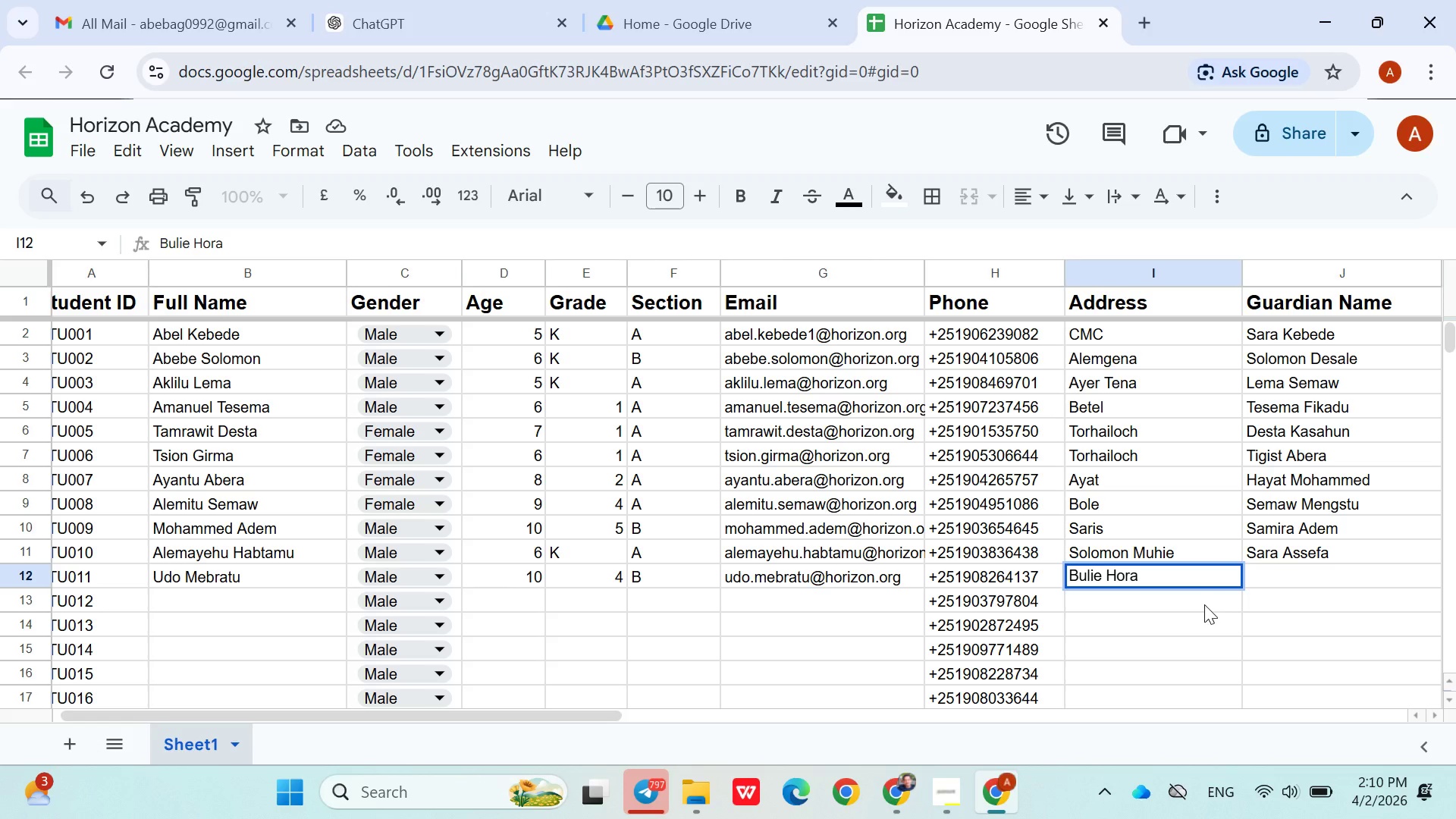 
left_click([1265, 585])
 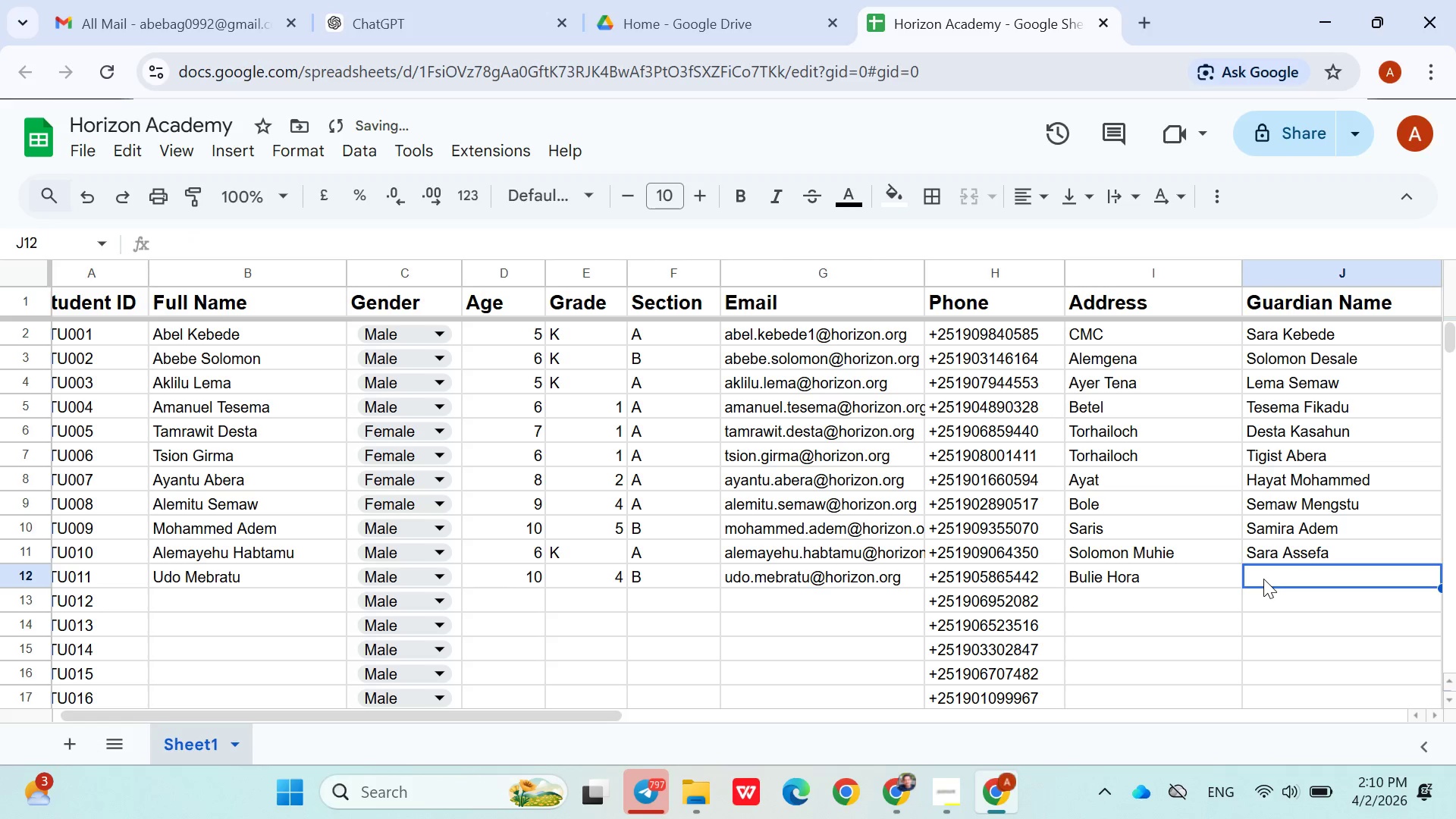 
key(Control+V)
 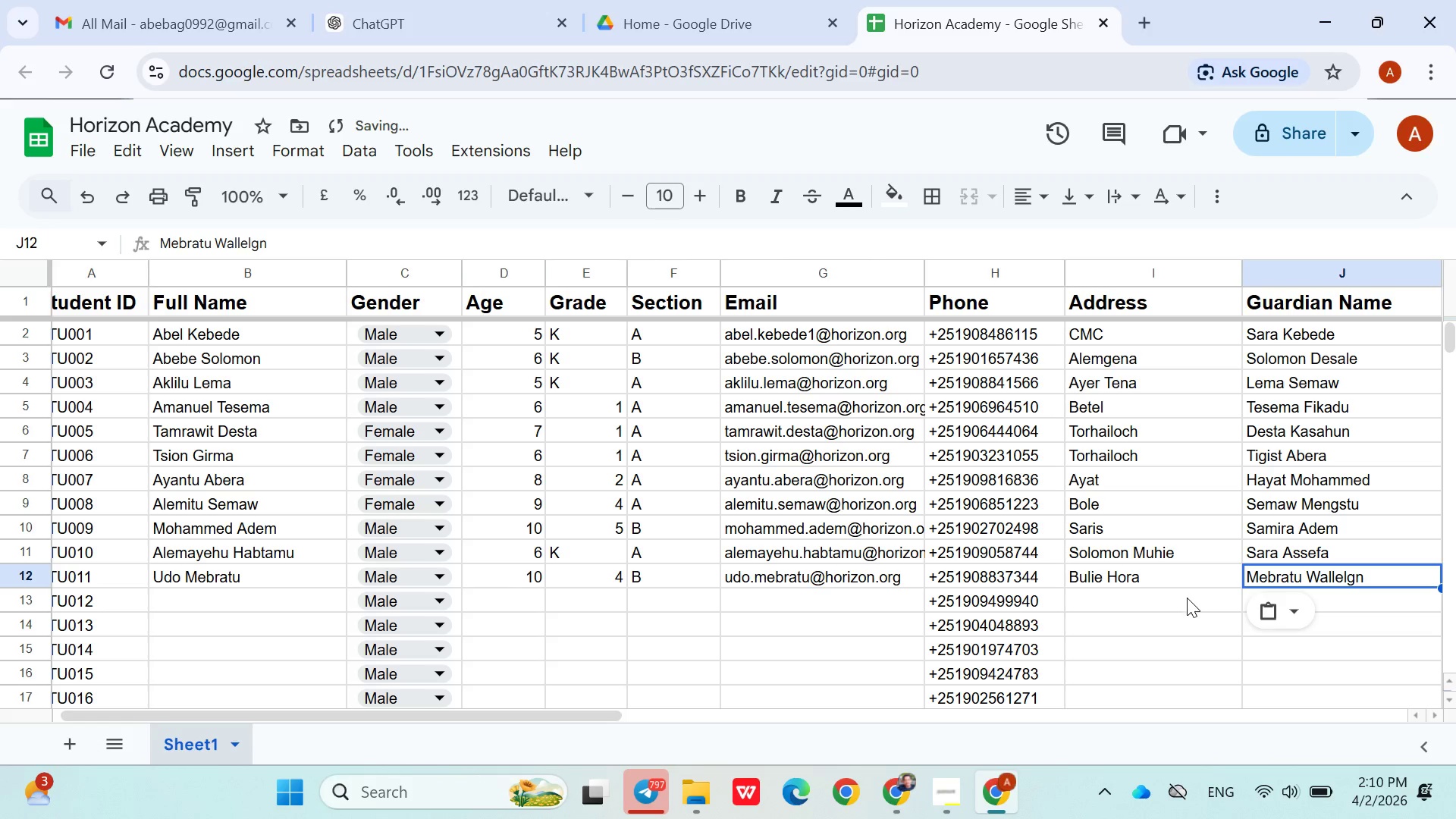 
left_click([1187, 598])
 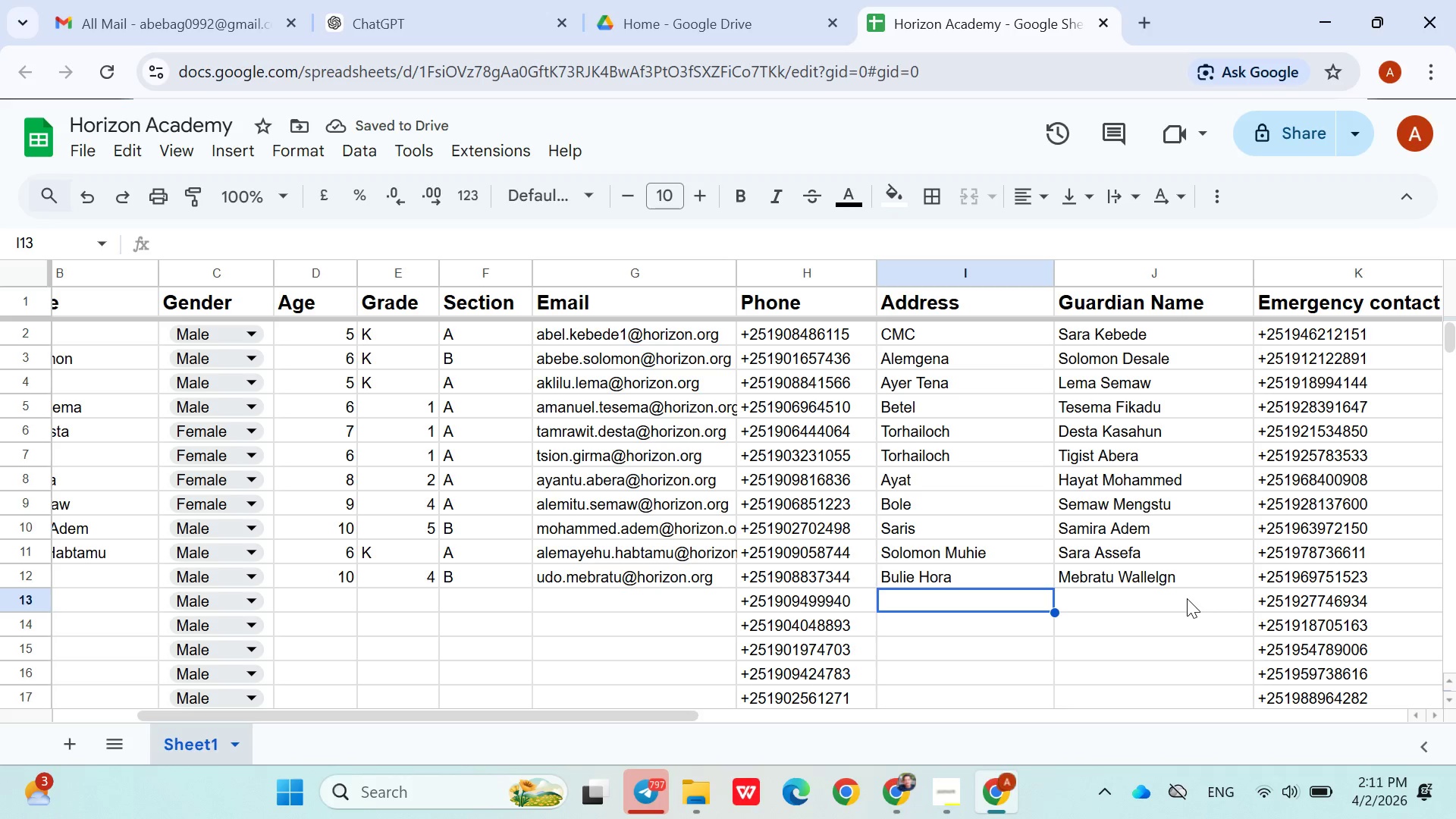 
hold_key(key=ArrowLeft, duration=1.0)
 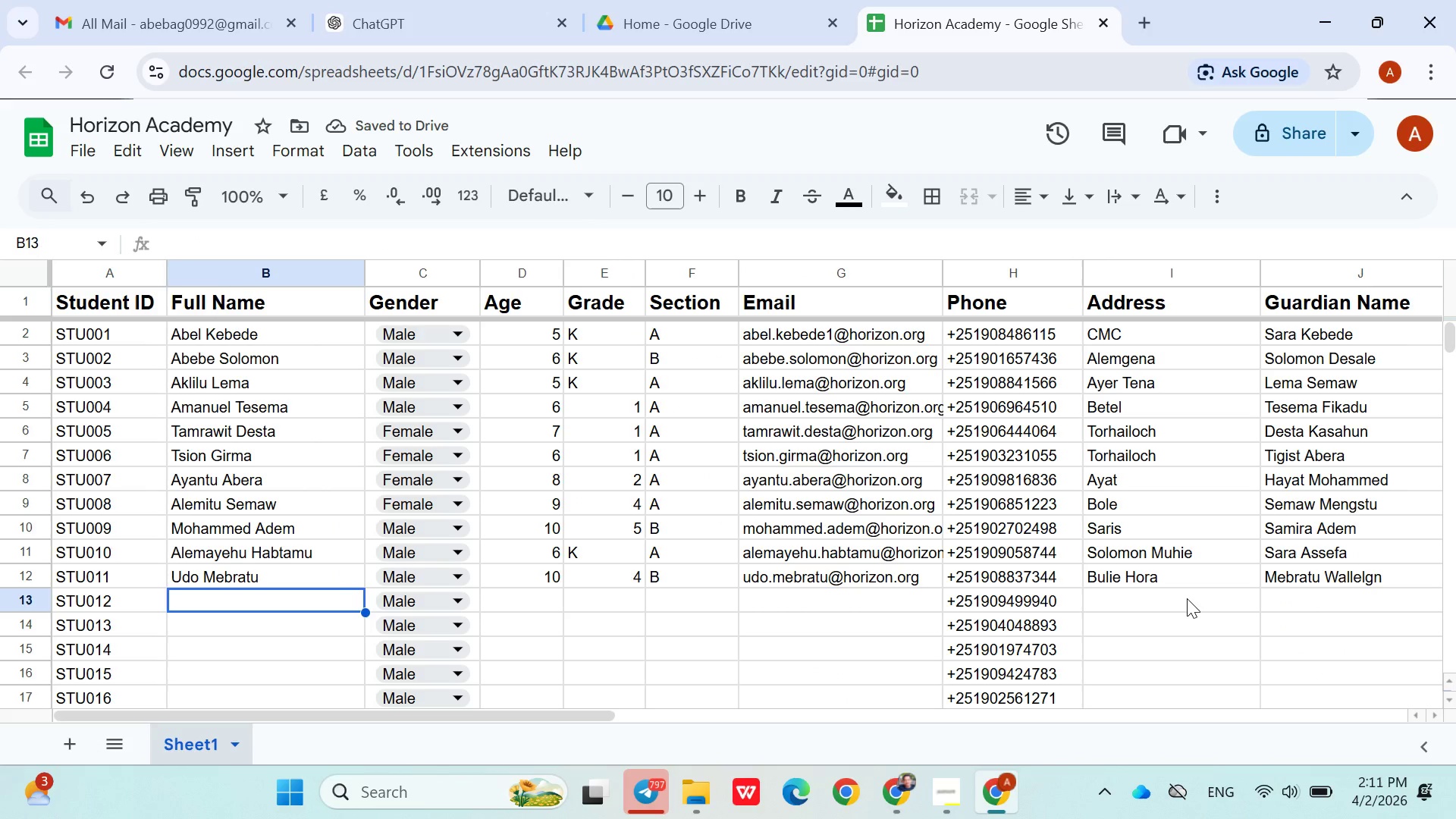 
key(ArrowRight)
 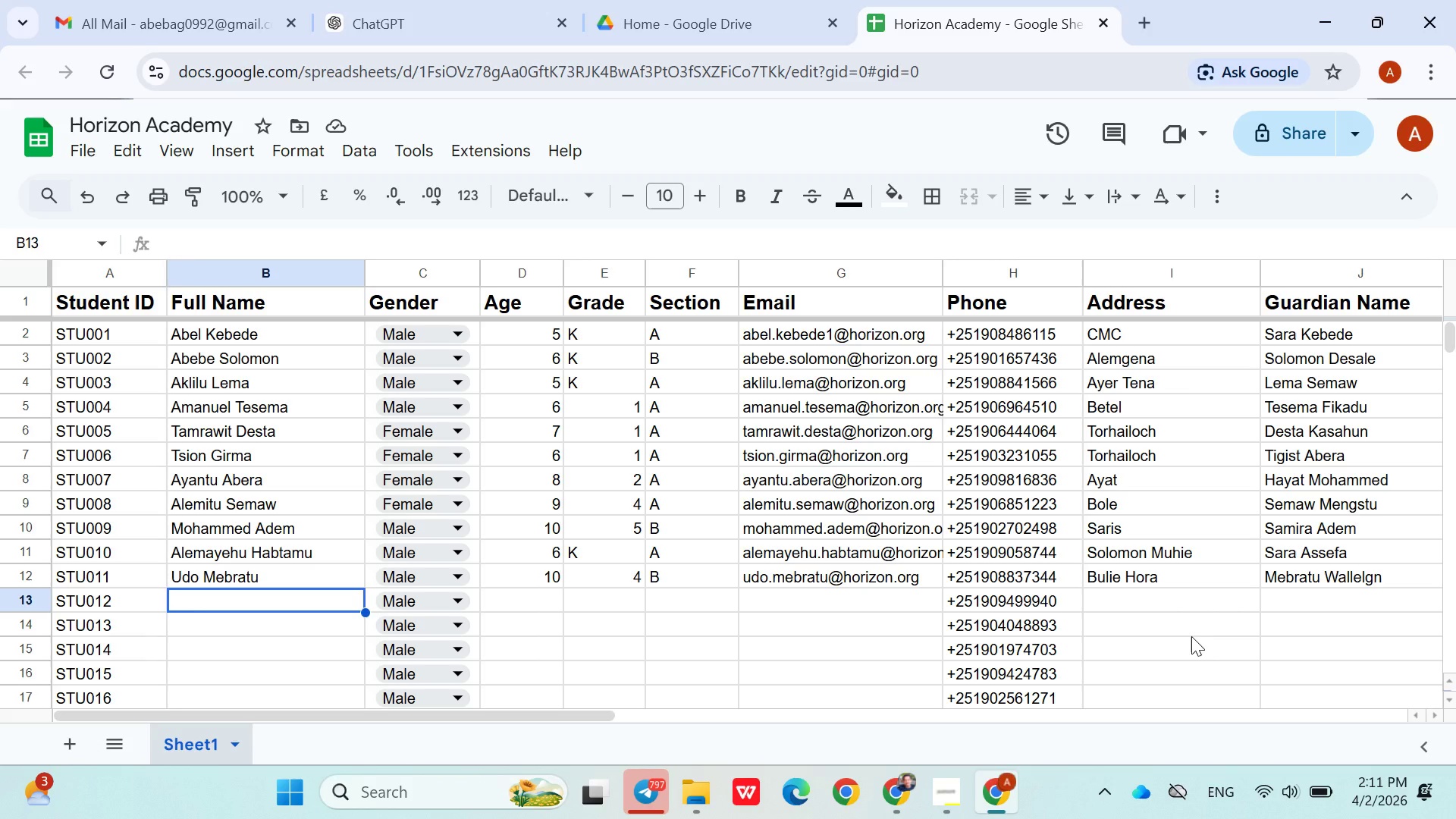 
wait(46.3)
 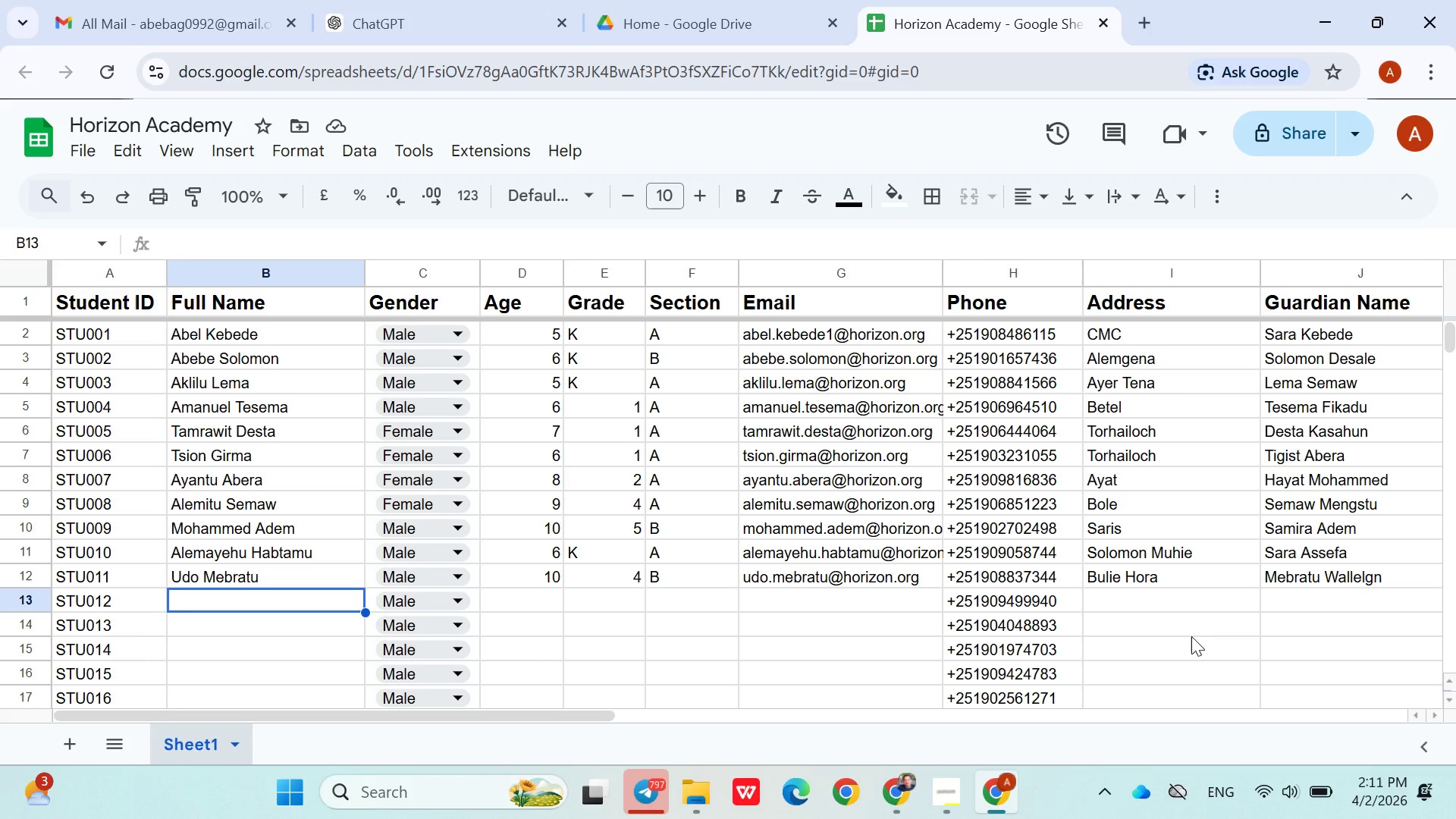 
double_click([290, 600])
 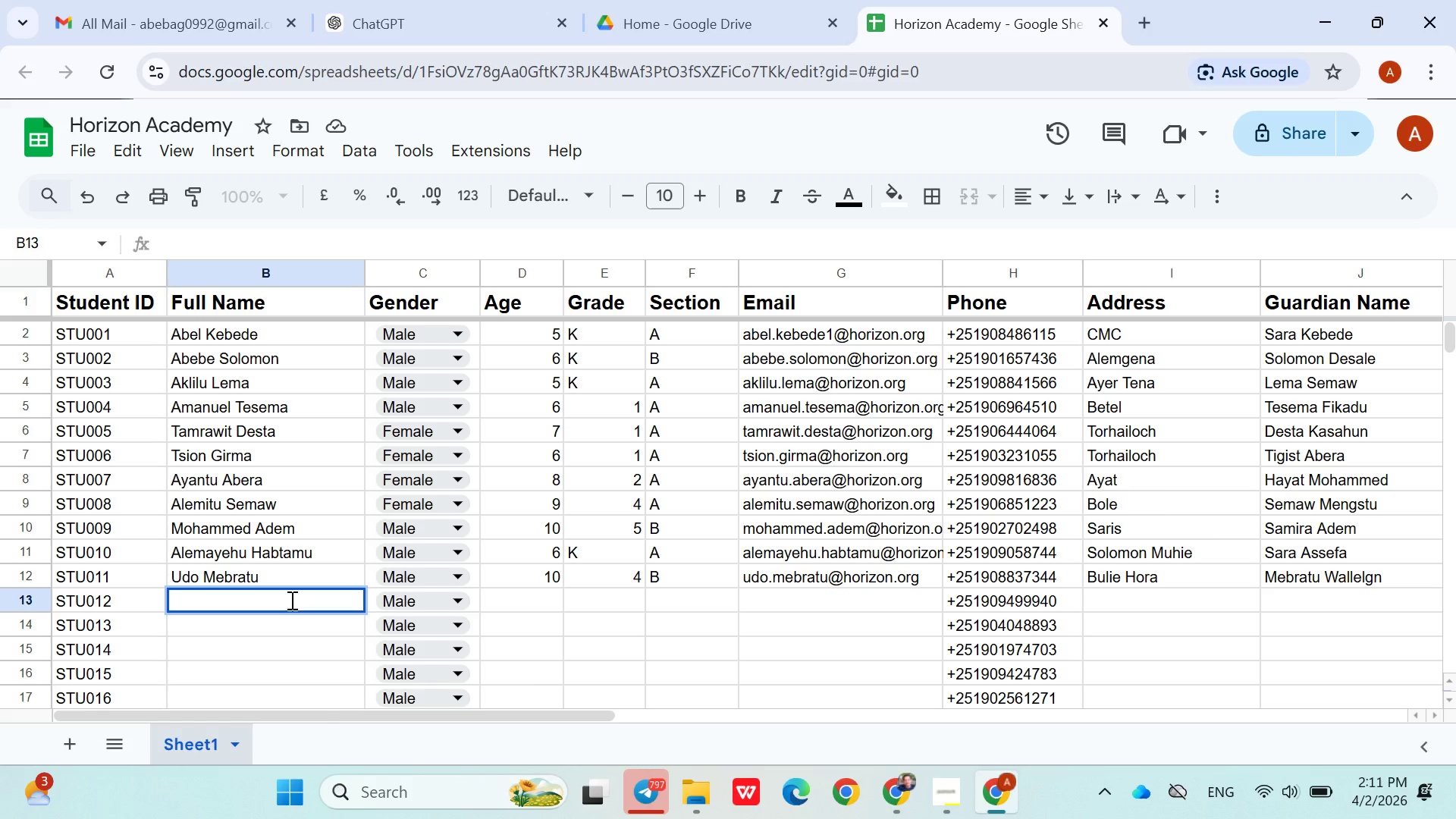 
wait(7.66)
 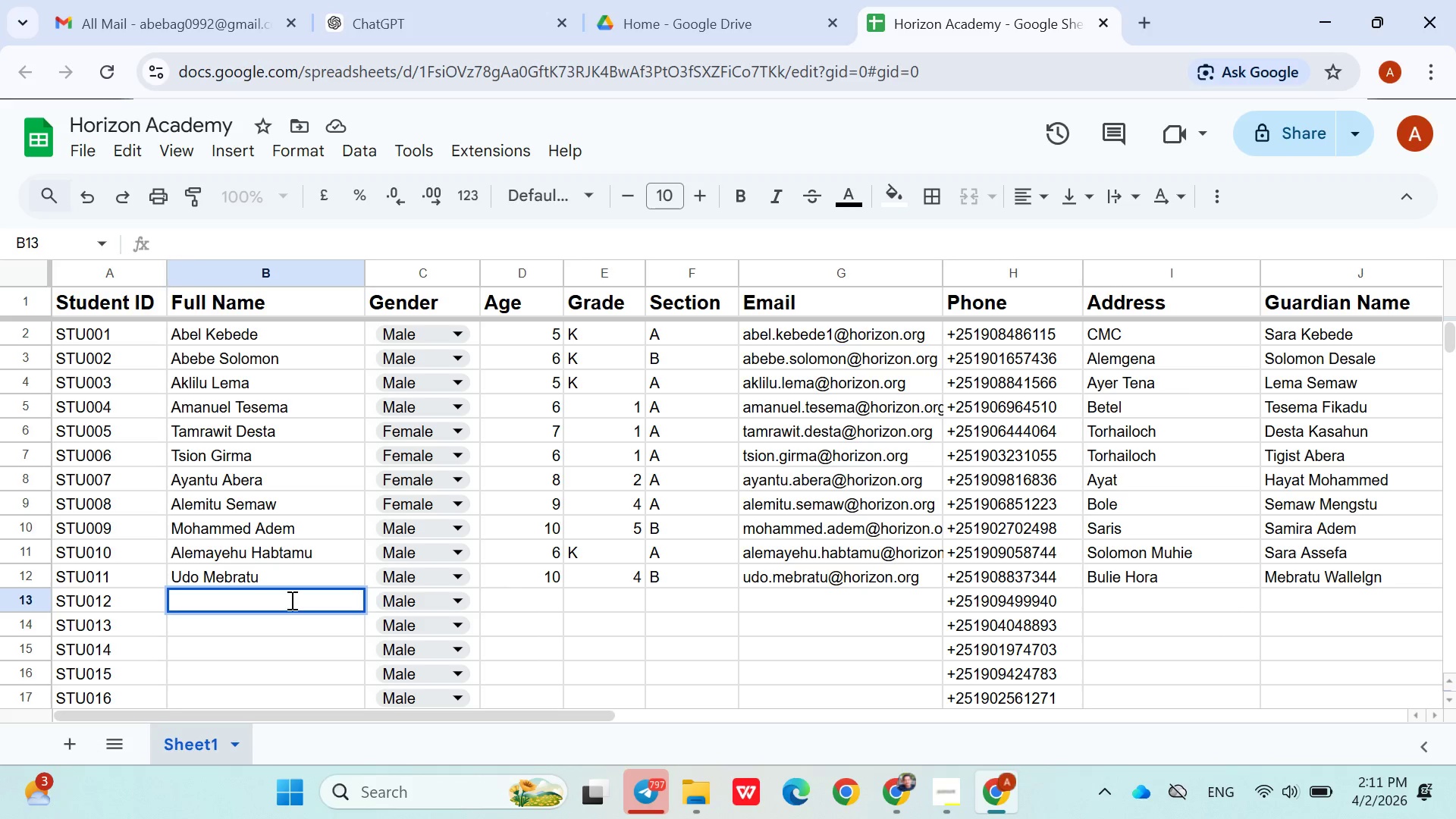 
type(Sa)
 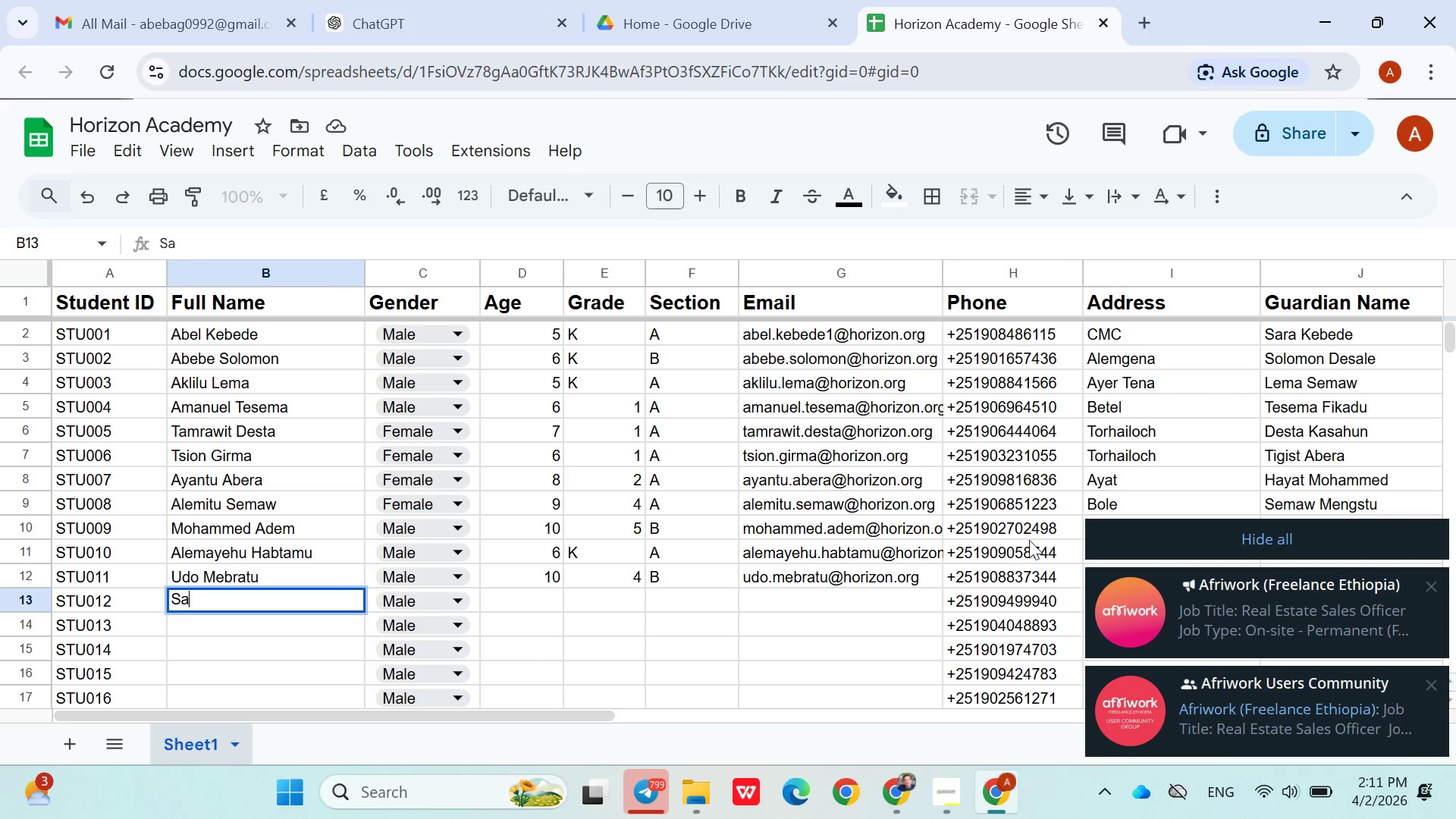 
left_click([1113, 529])
 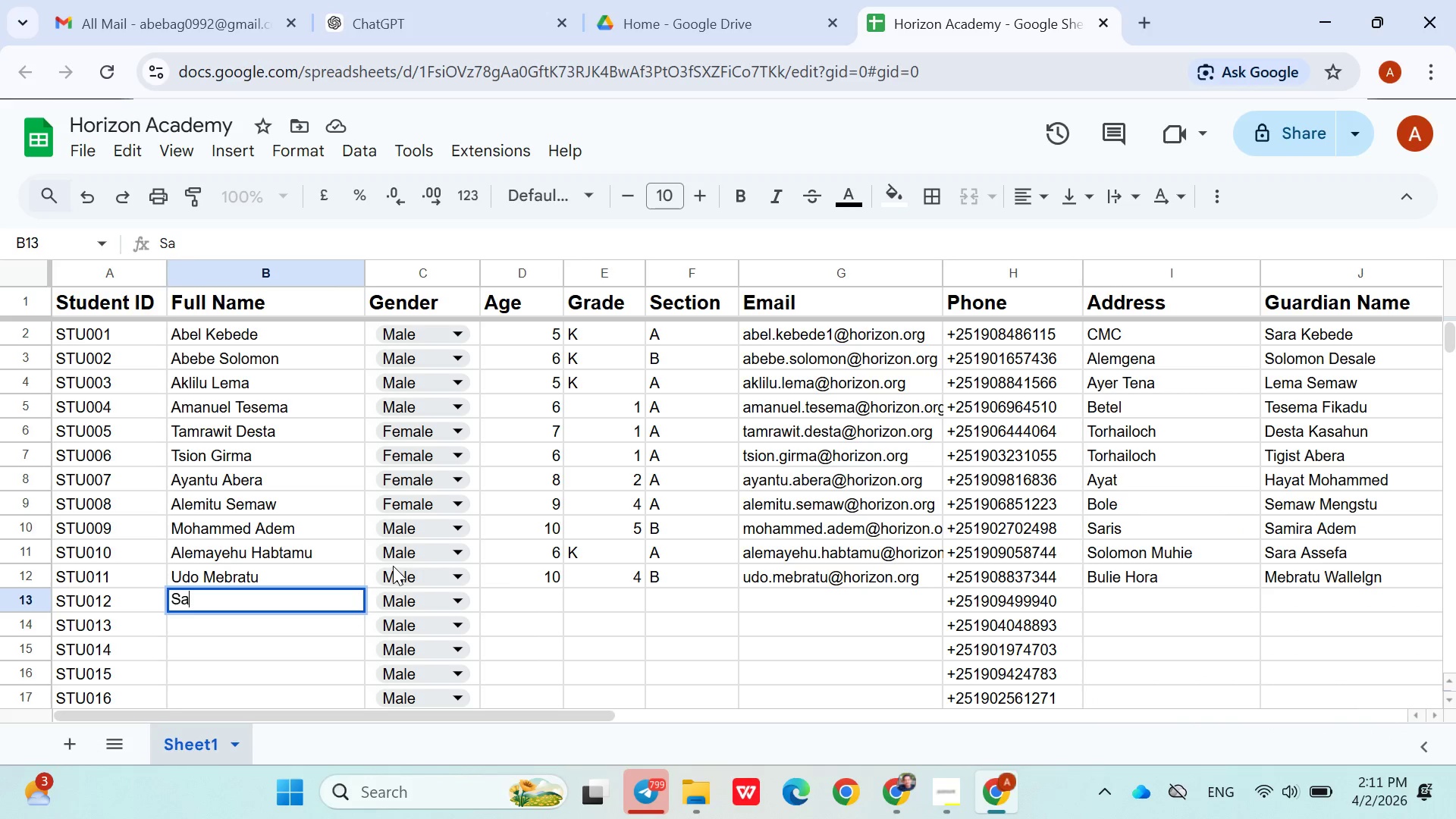 
type(mrawit Abay)
 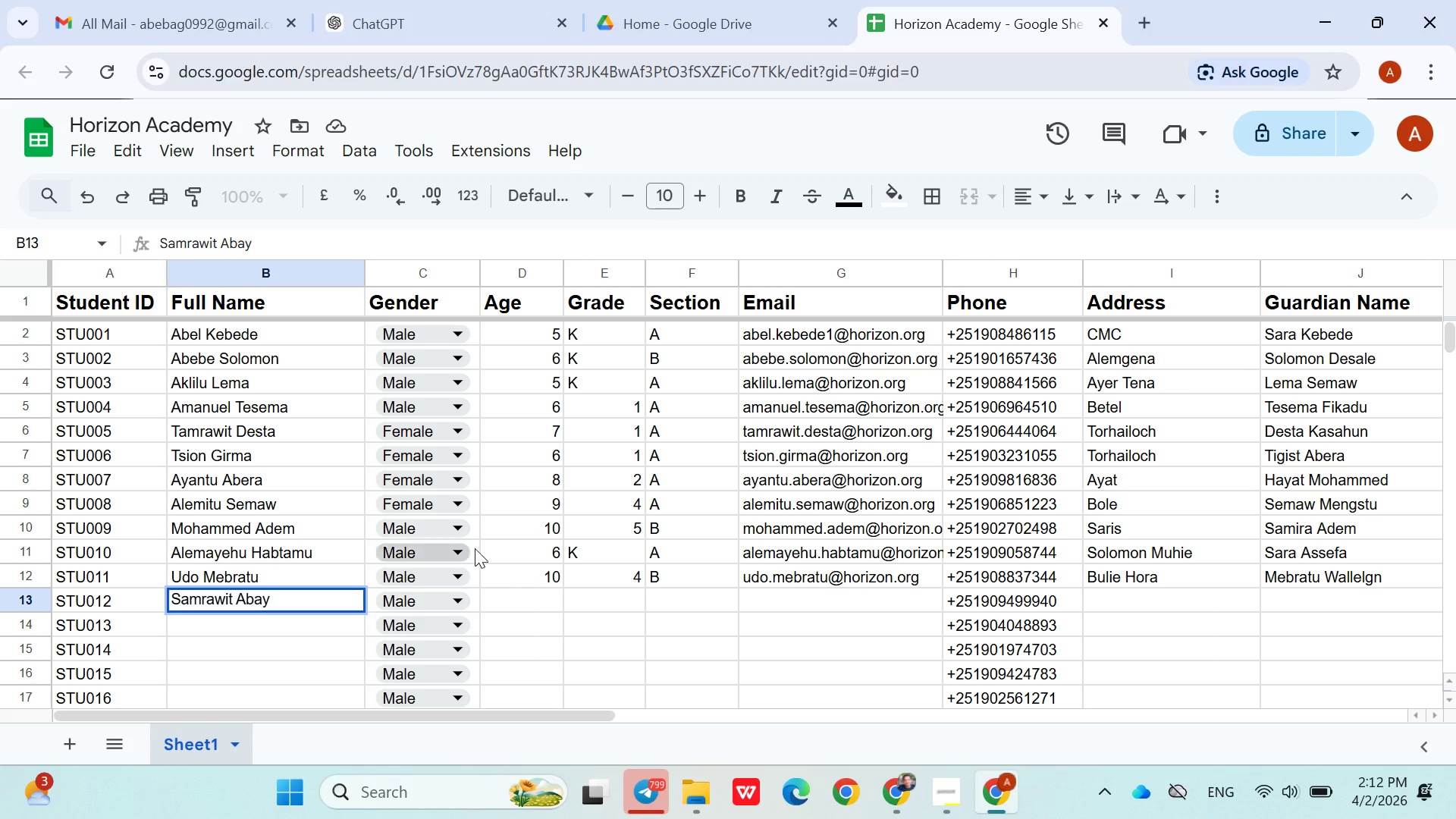 
left_click([449, 593])
 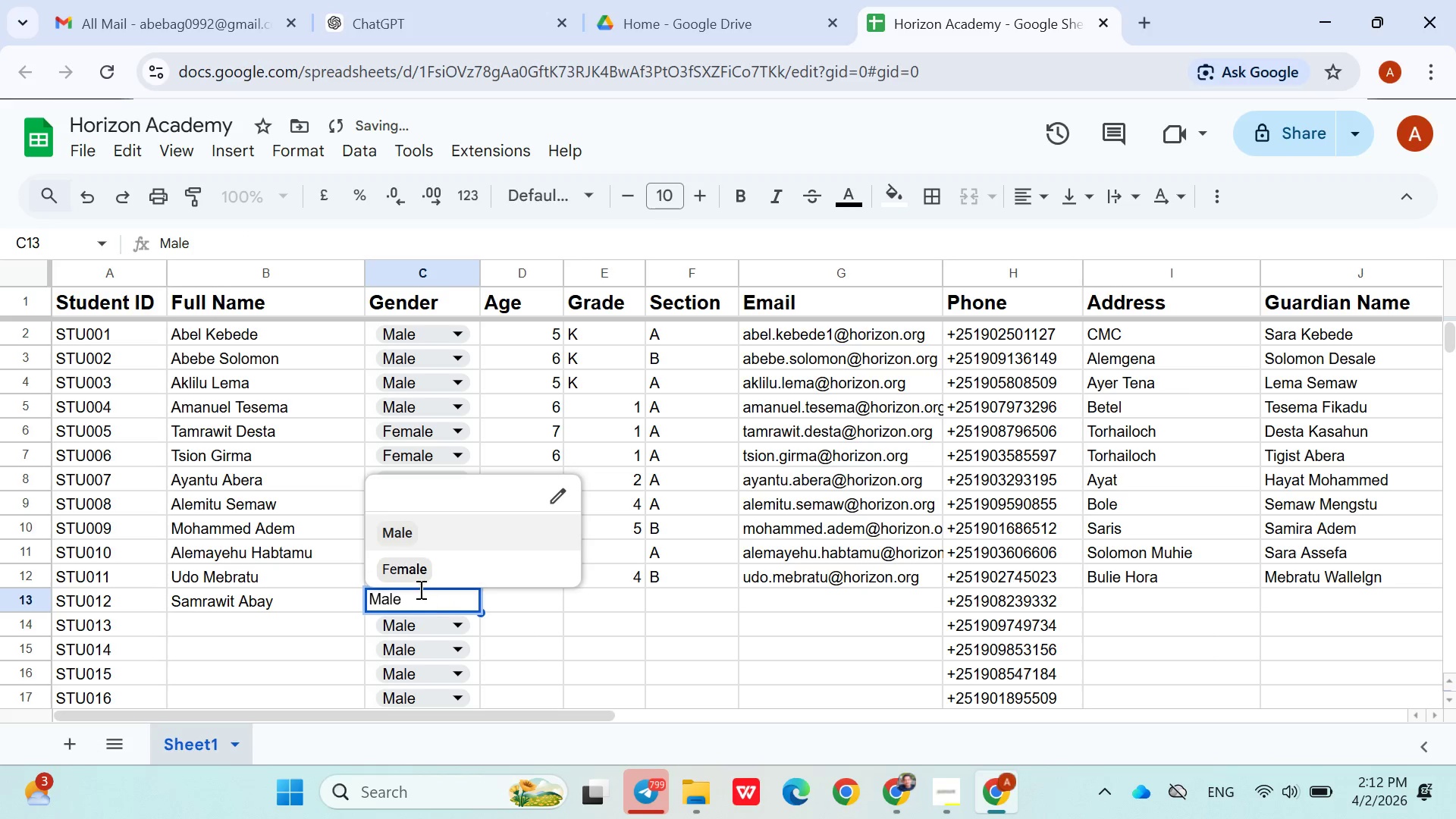 
left_click([419, 586])
 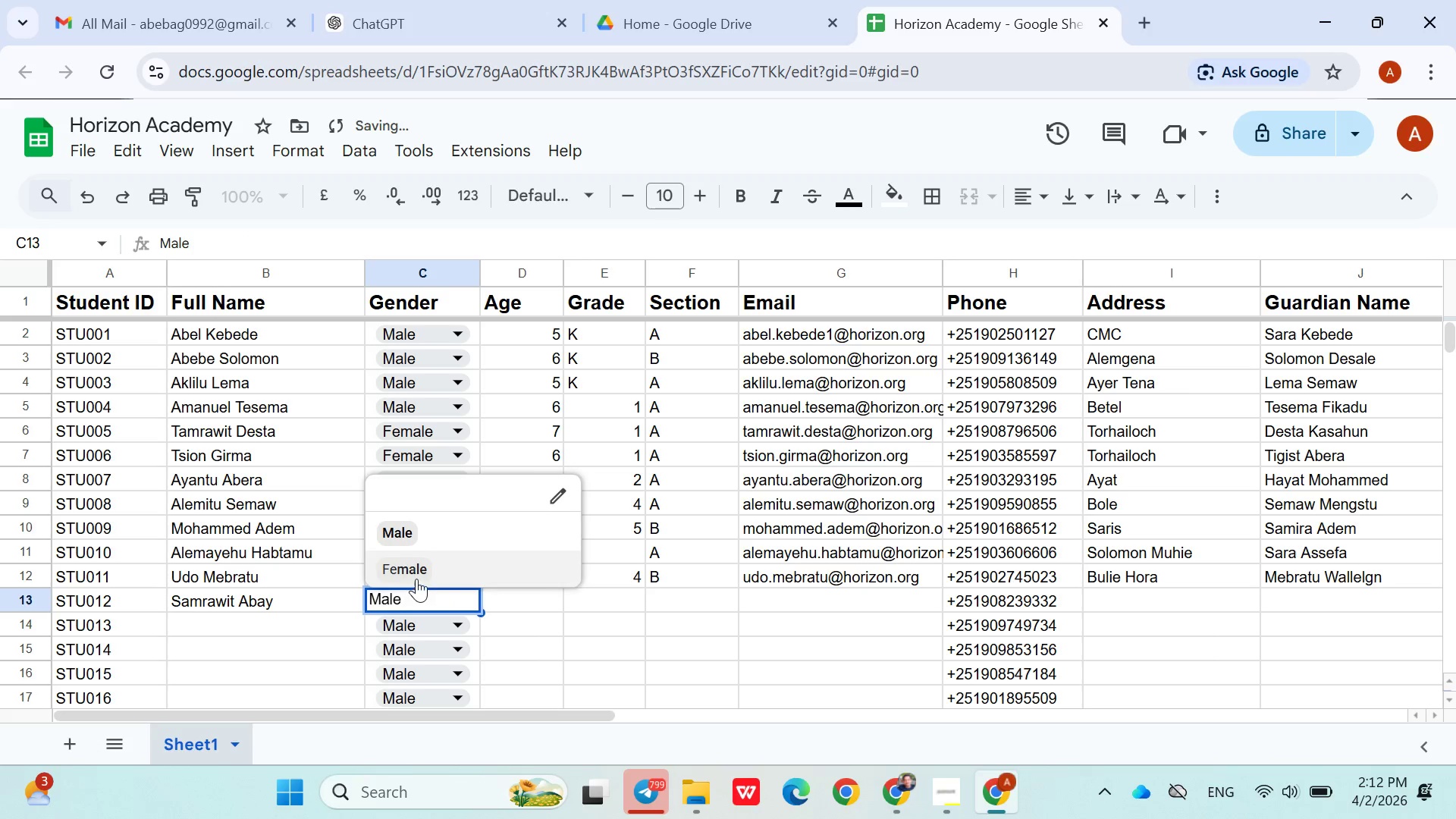 
left_click([416, 579])
 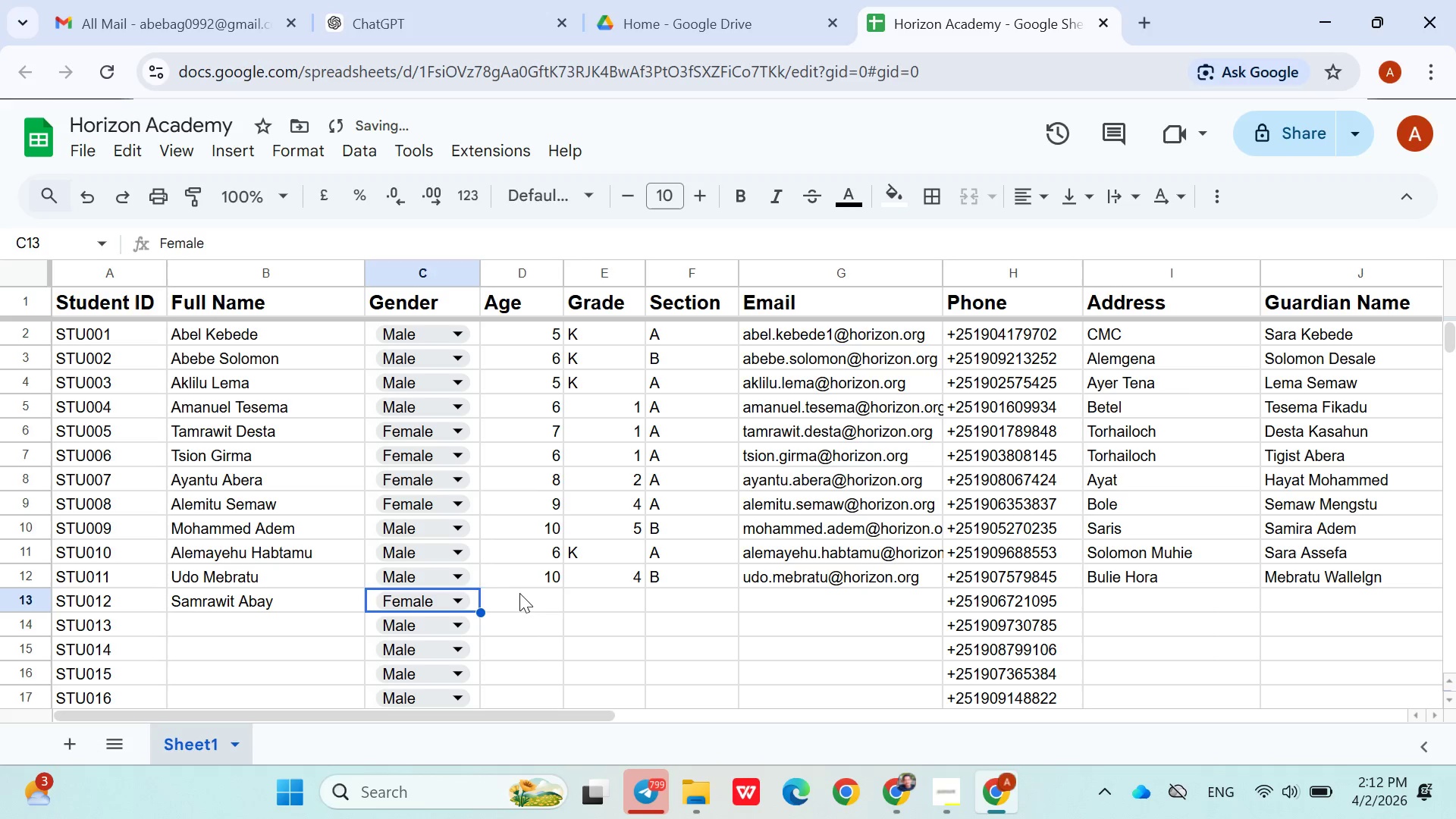 
left_click([520, 595])
 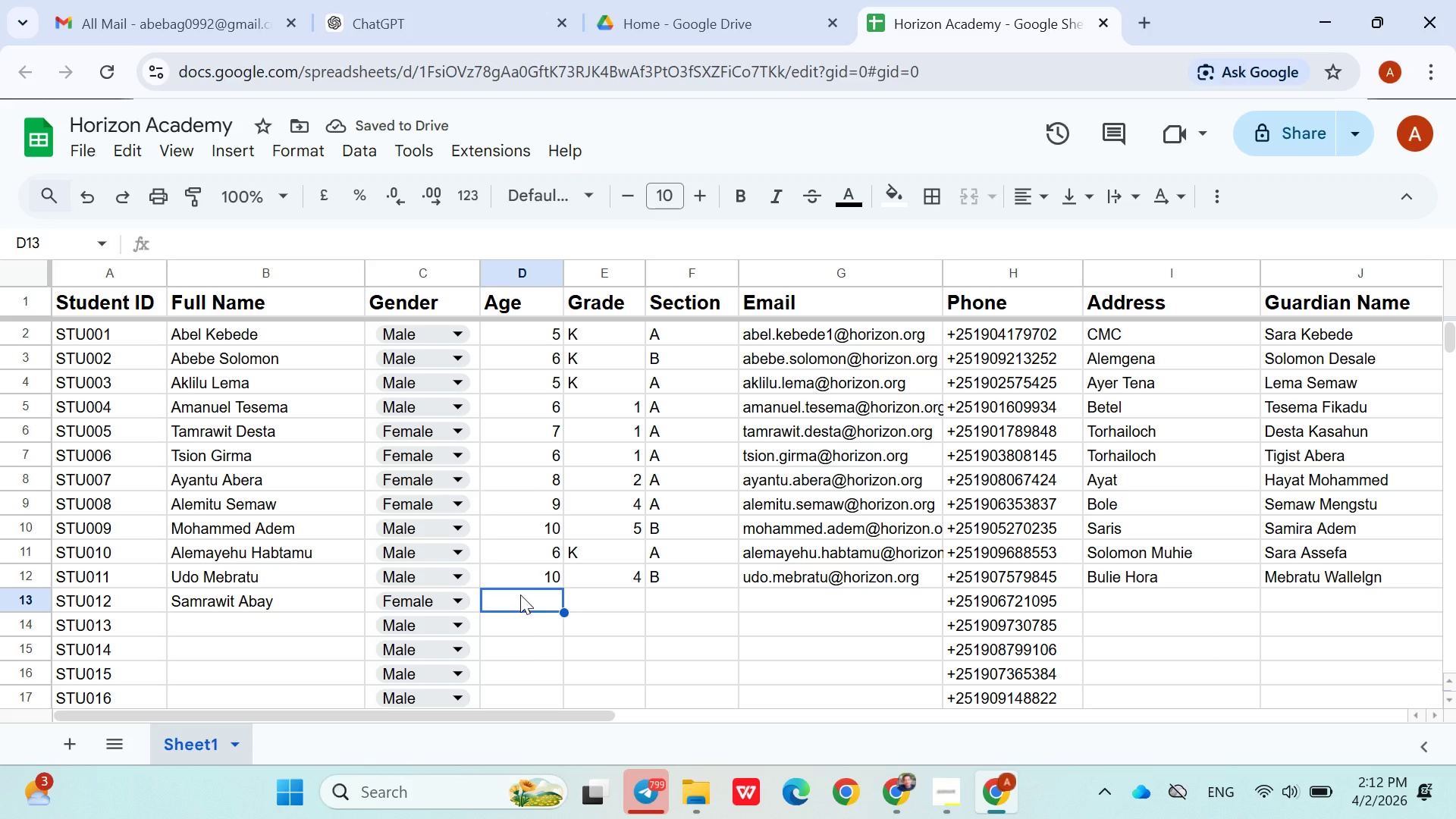 
type(11)
 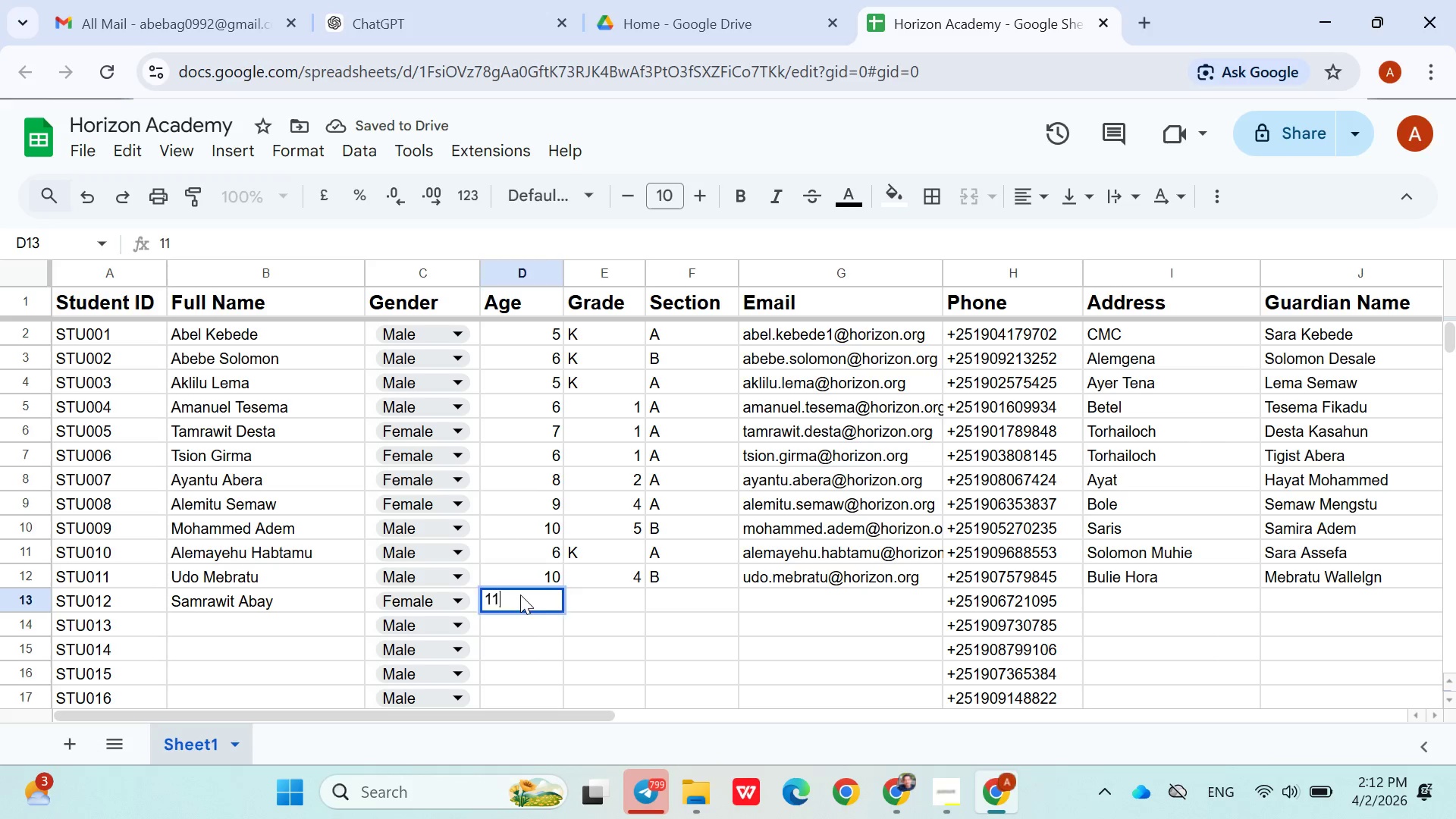 
key(ArrowRight)
 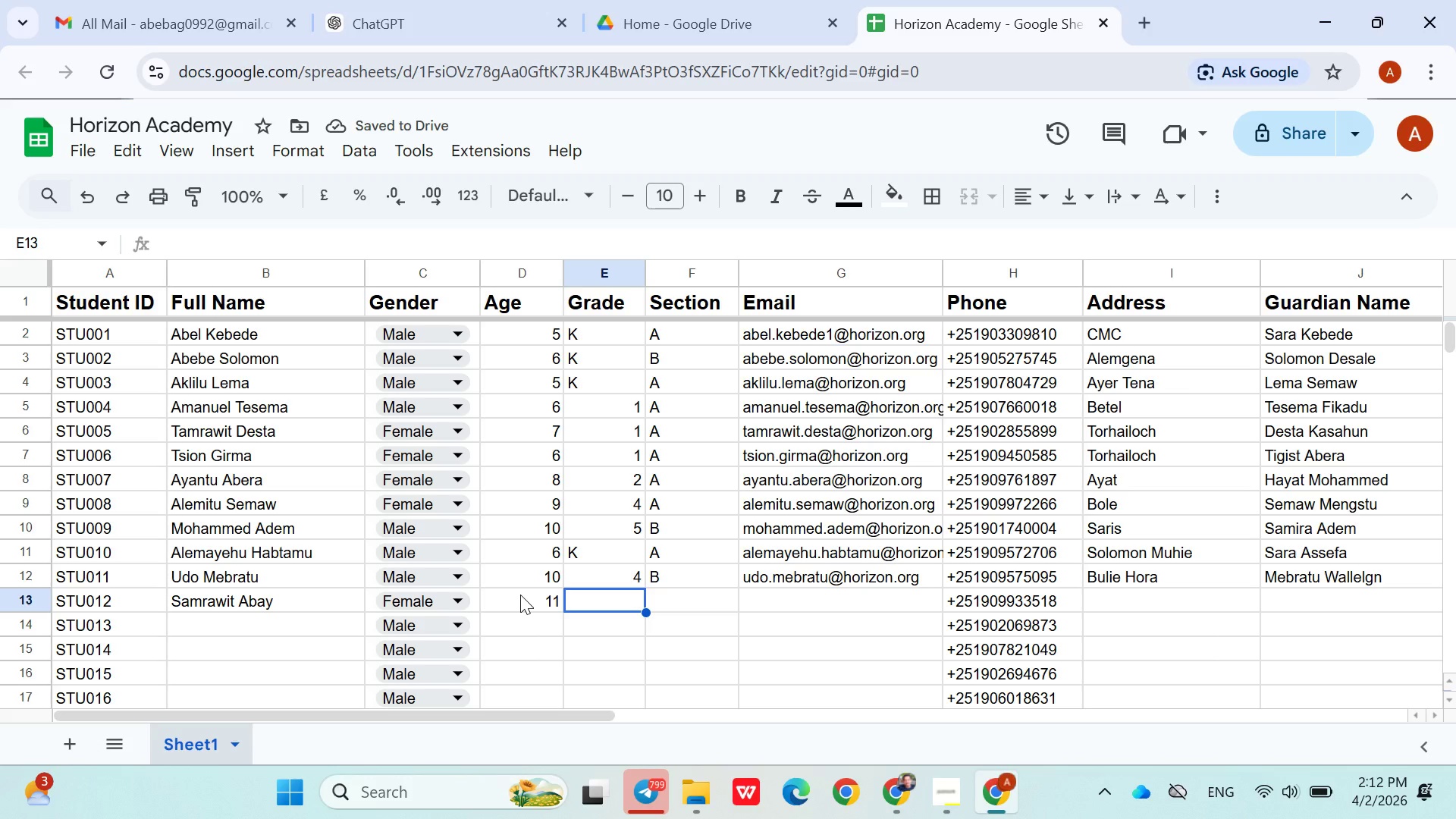 
wait(9.64)
 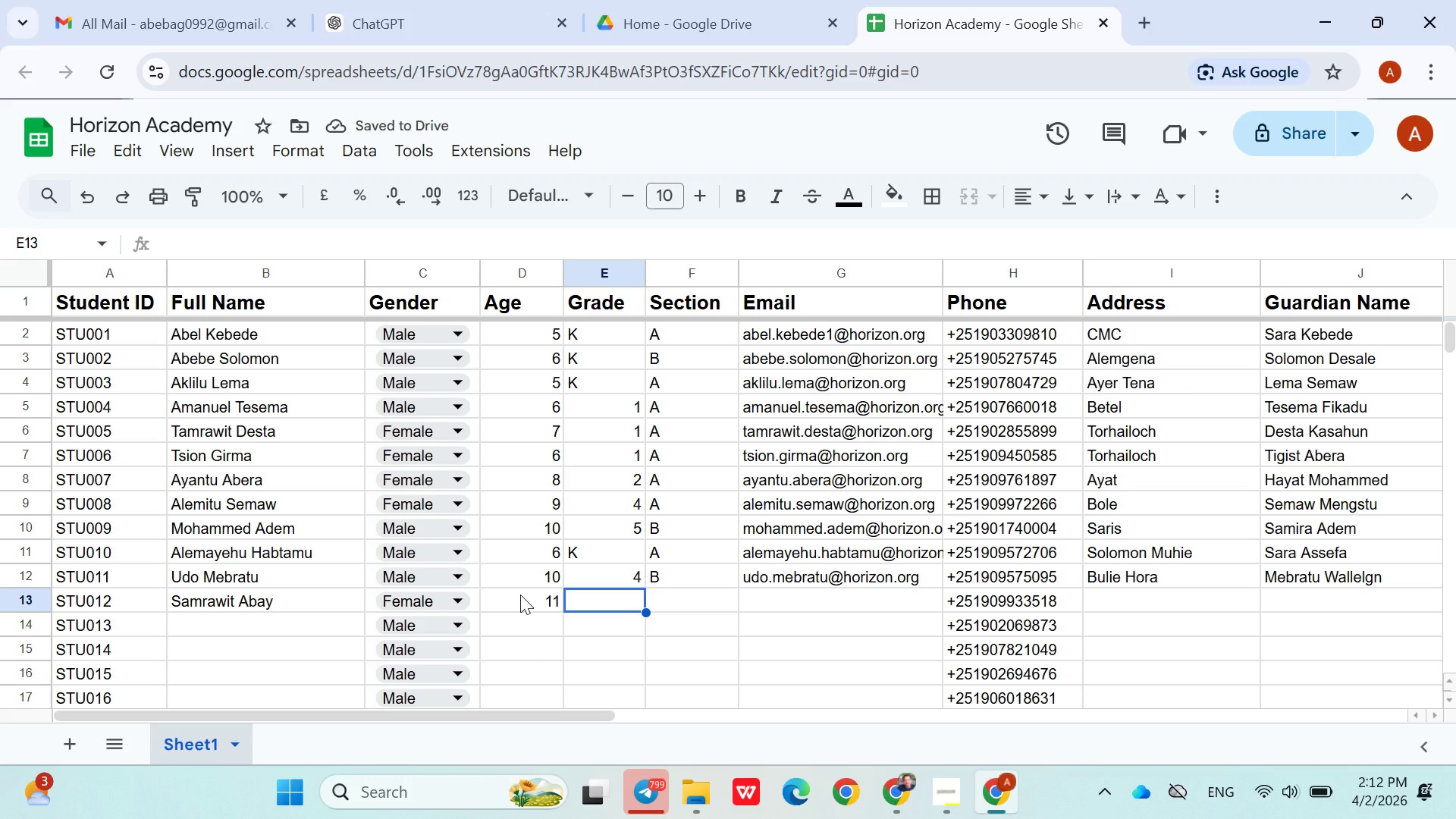 
key(5)
 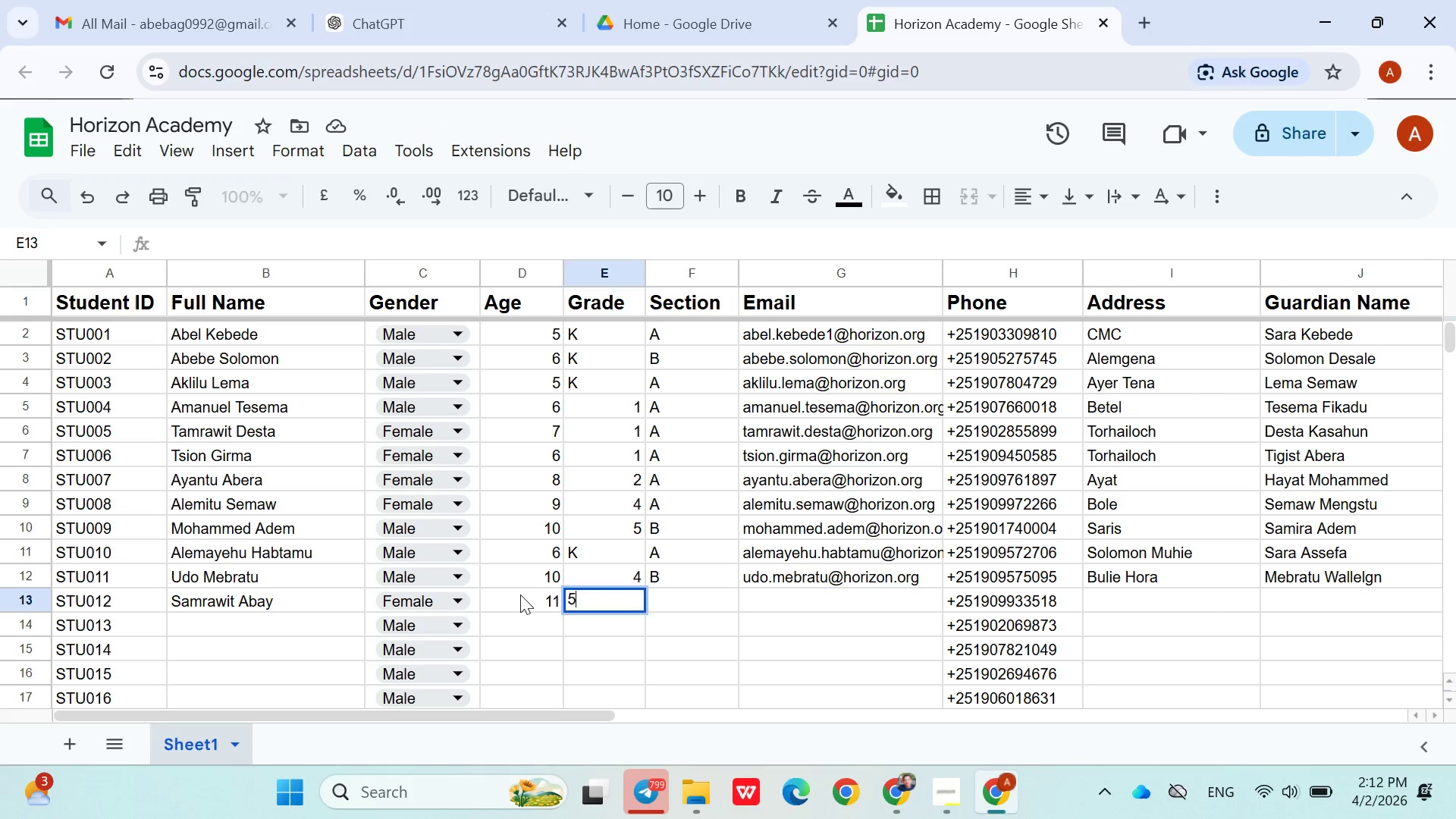 
key(ArrowRight)
 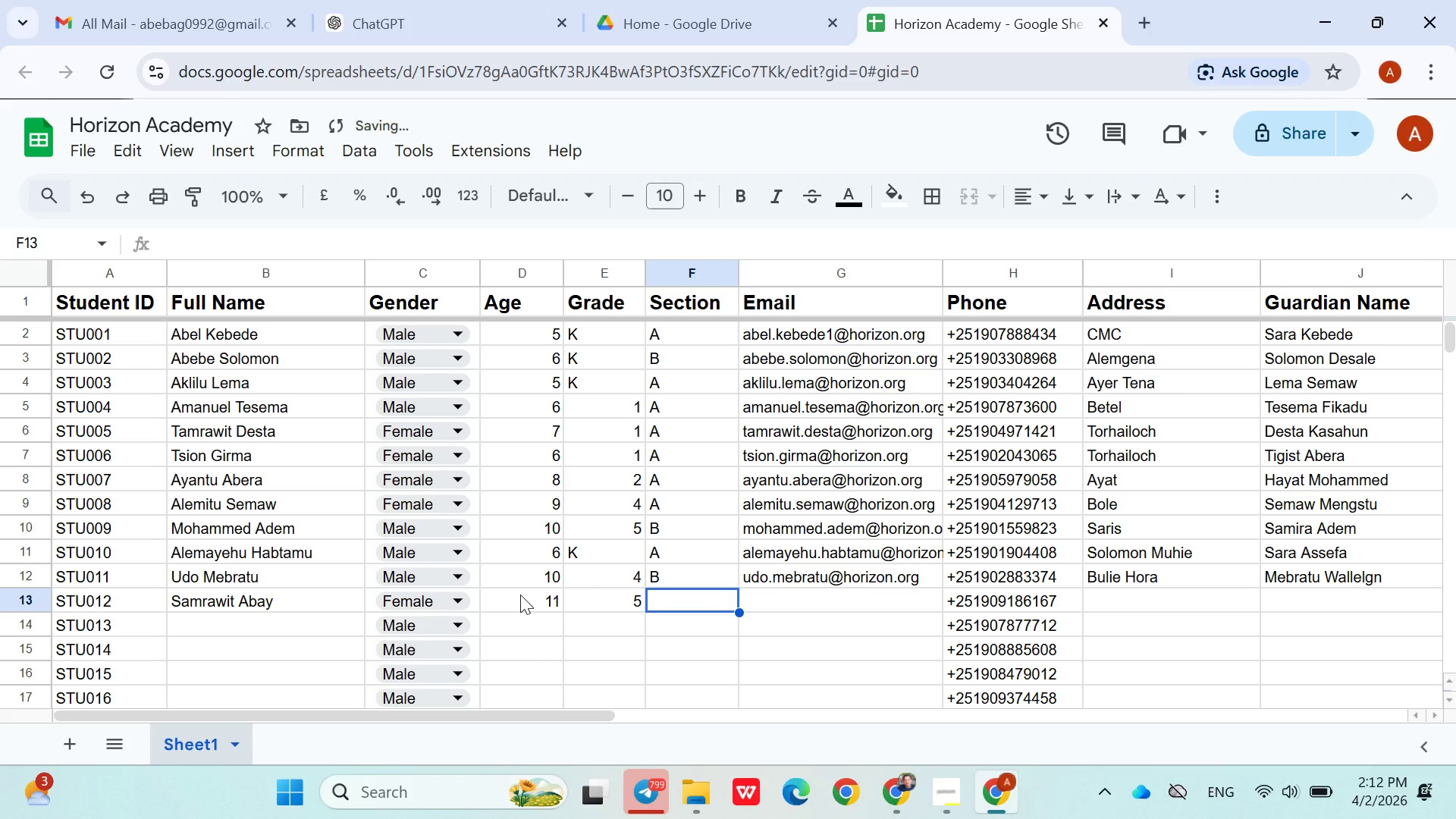 
key(Shift+A)
 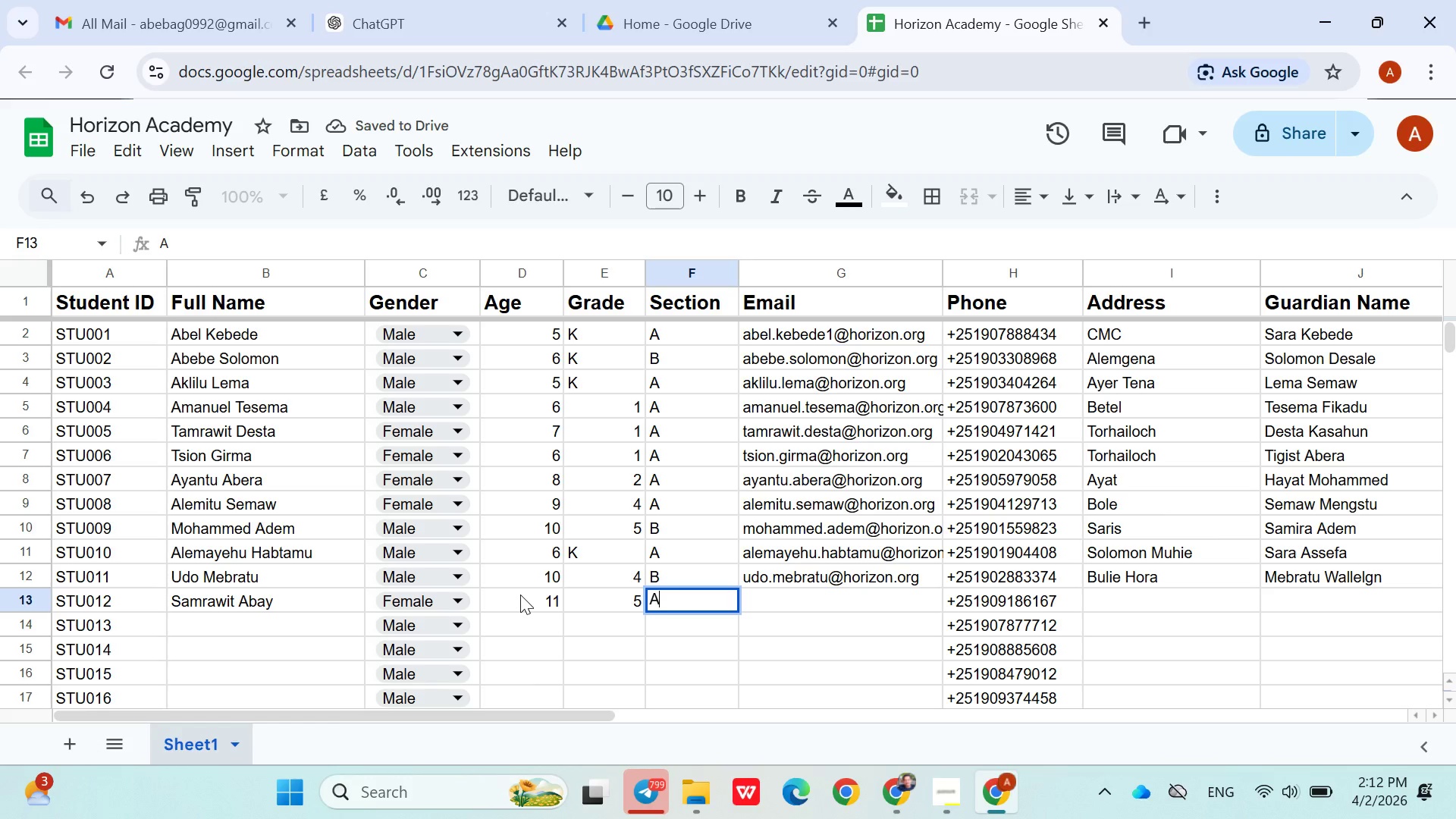 
key(ArrowRight)
 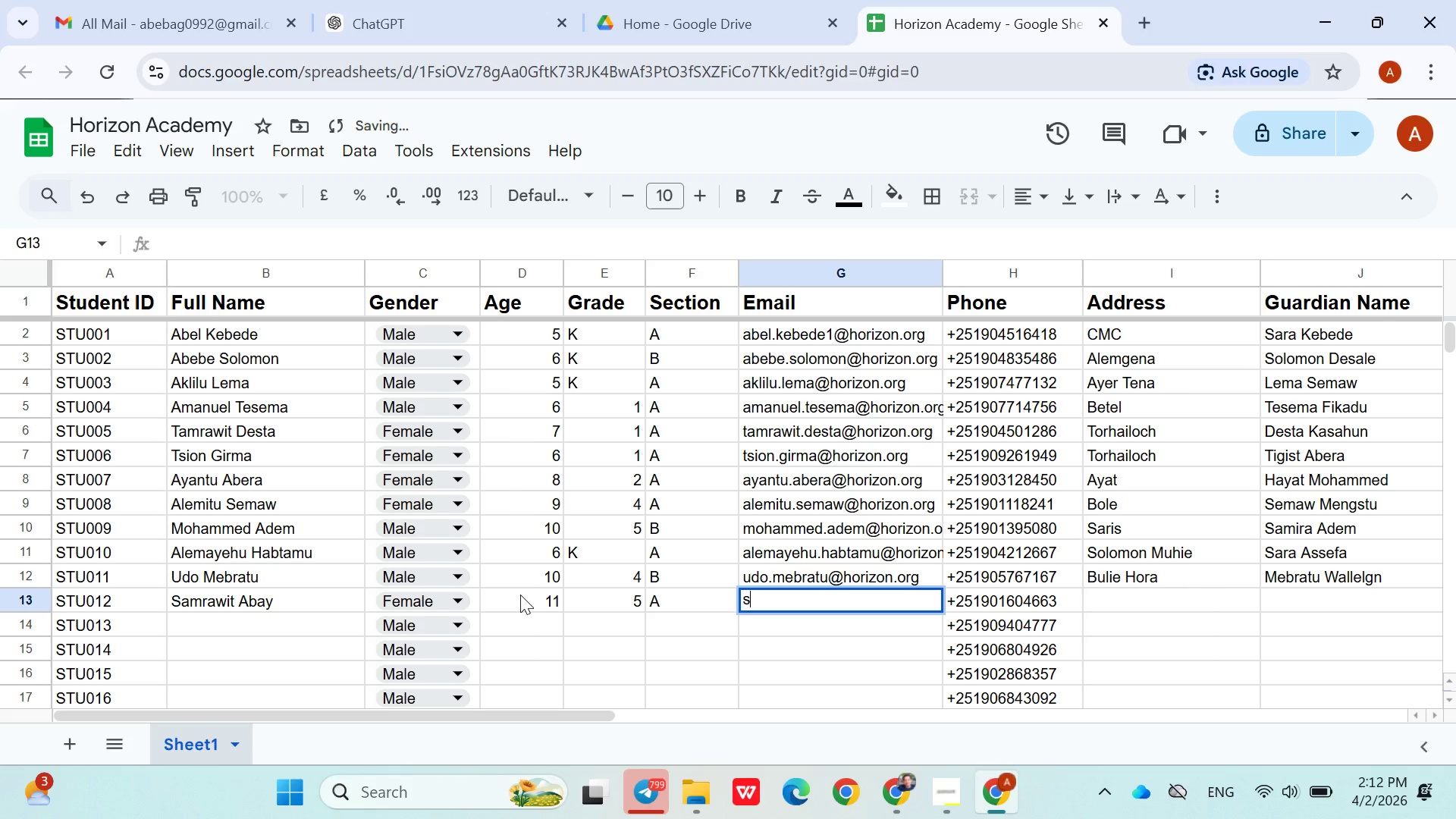 
type(samrawit.abay@horizon.org)
 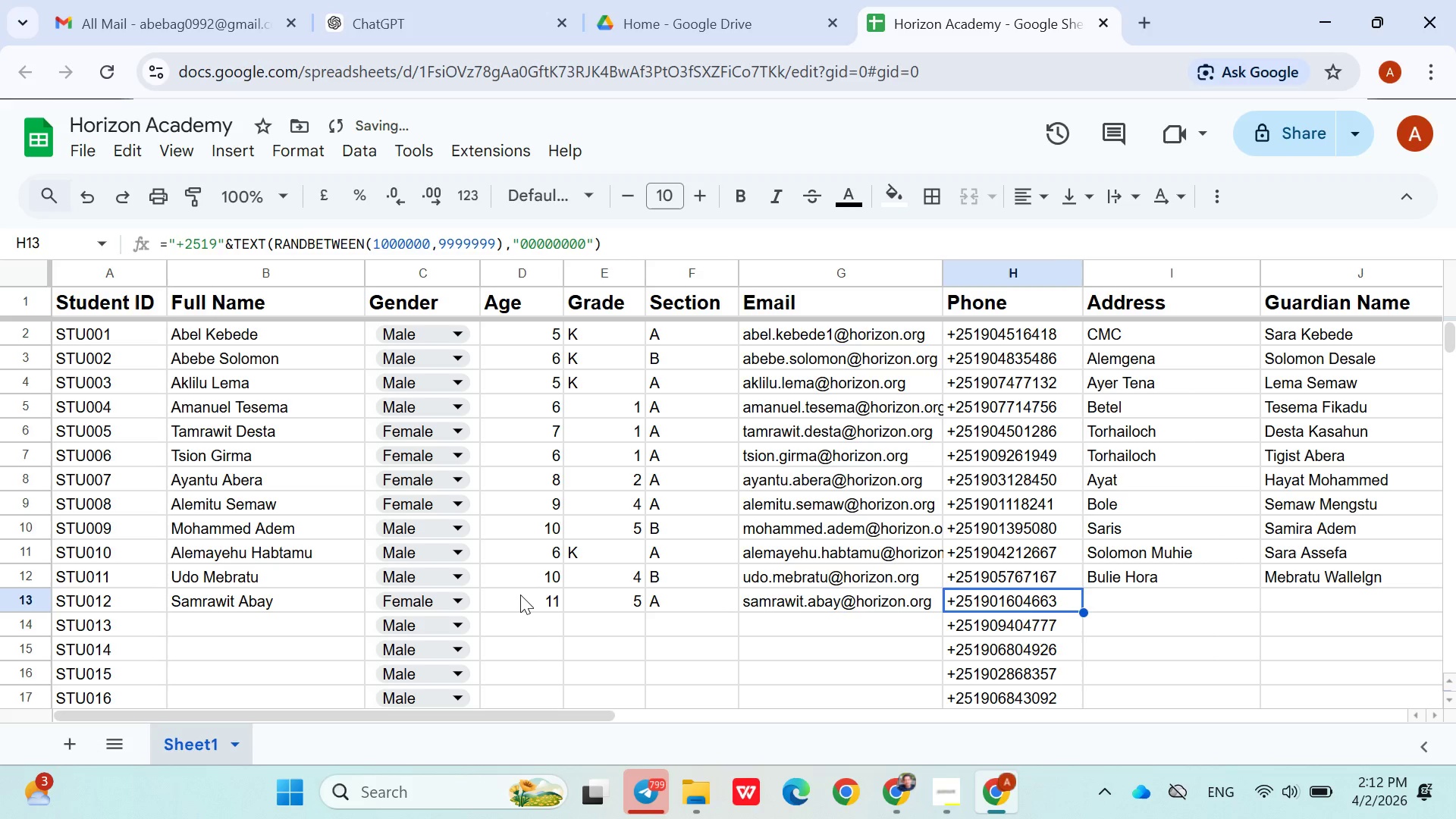 
 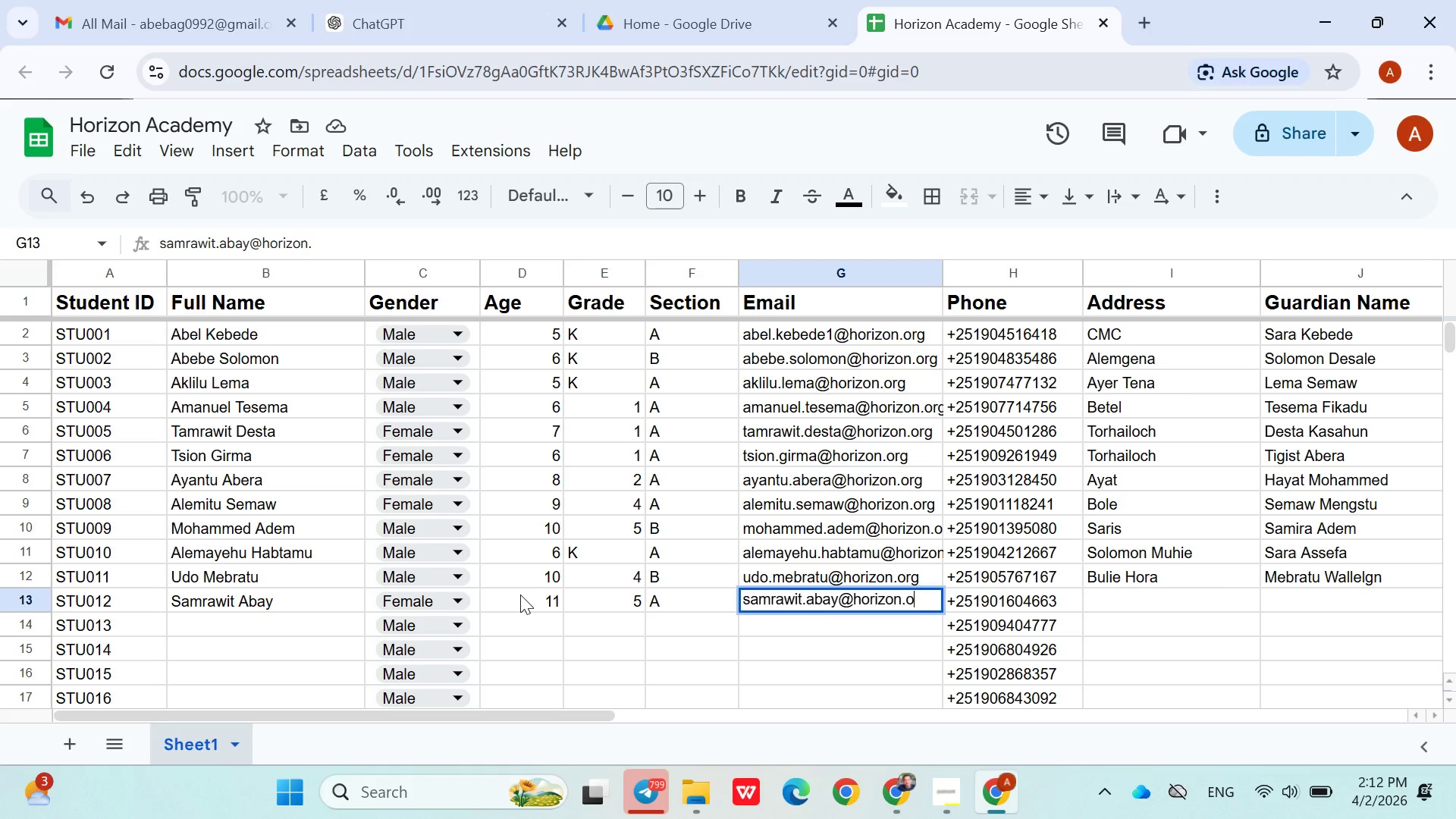 
key(ArrowRight)
 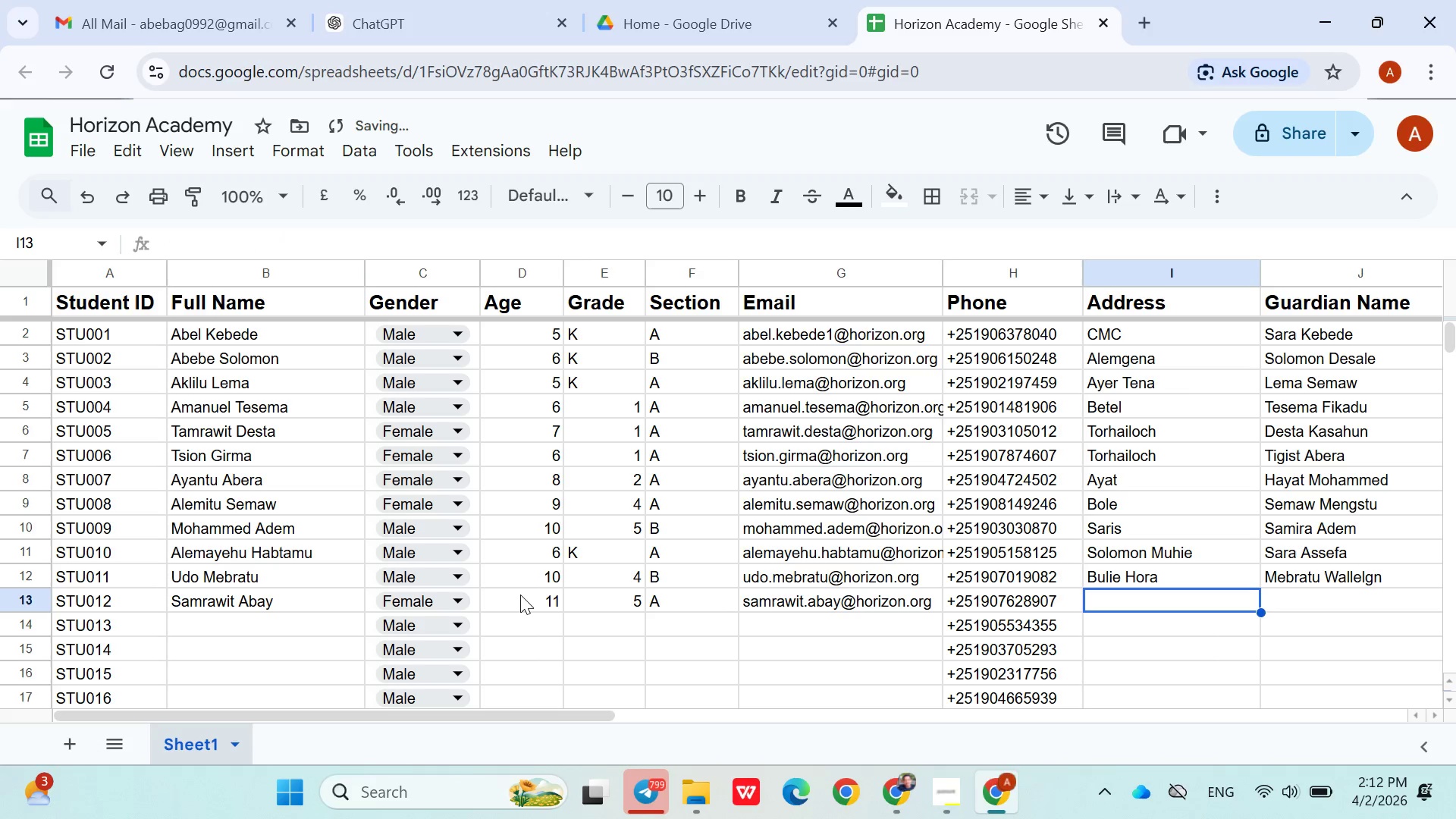 
key(ArrowRight)
 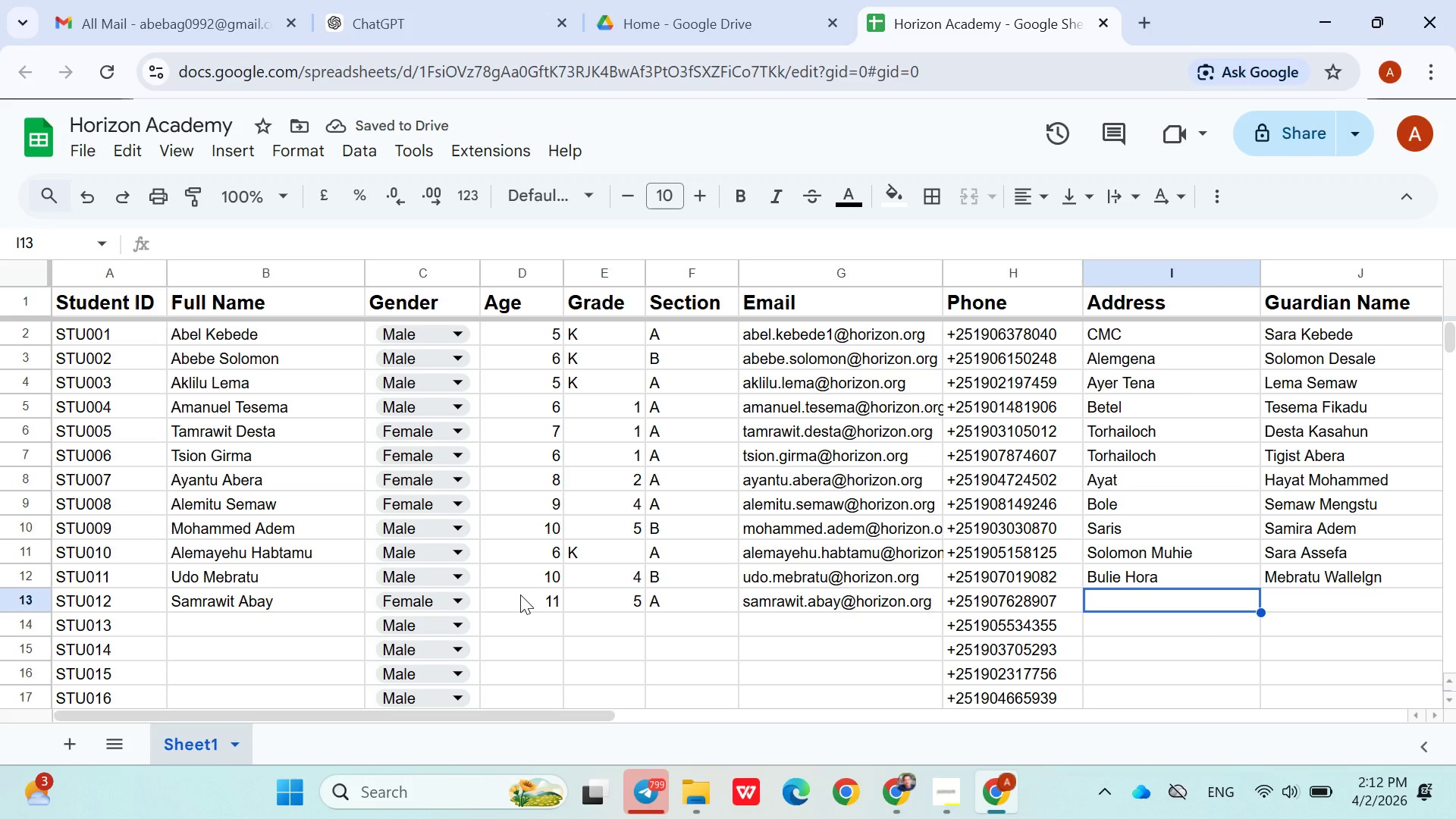 
type(Aya)
 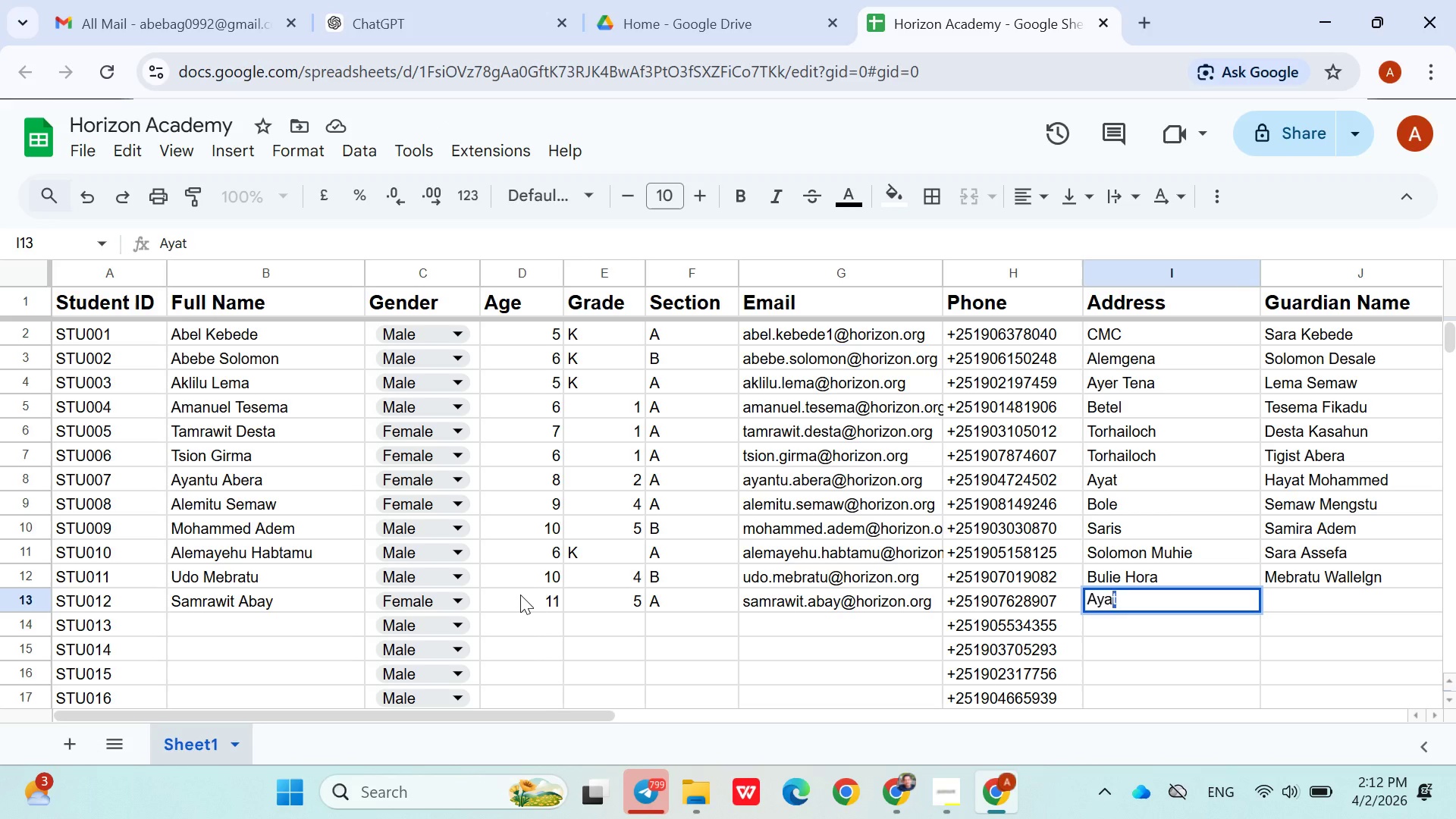 
key(ArrowRight)
 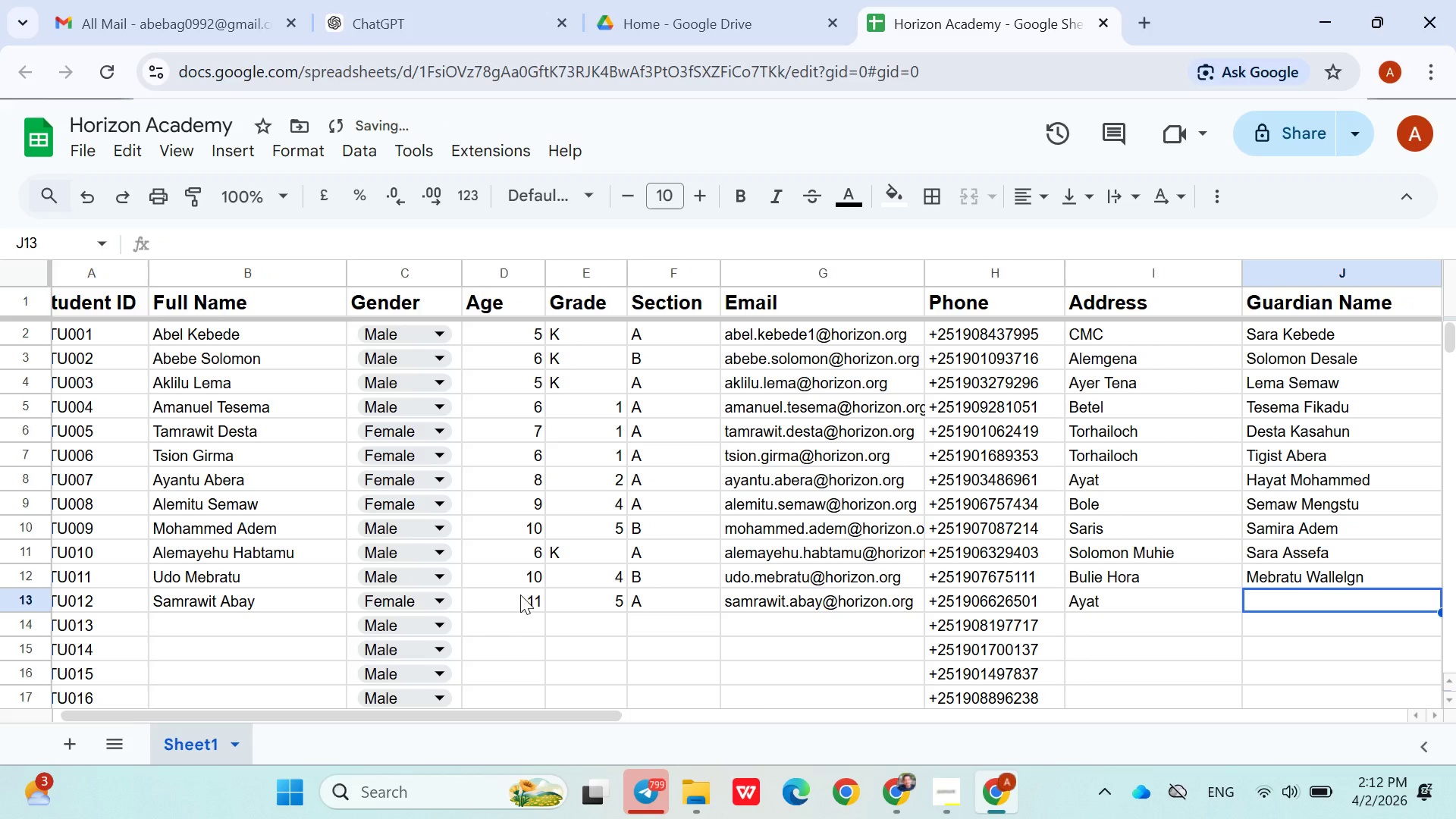 
type(Alemitu Kebede)
 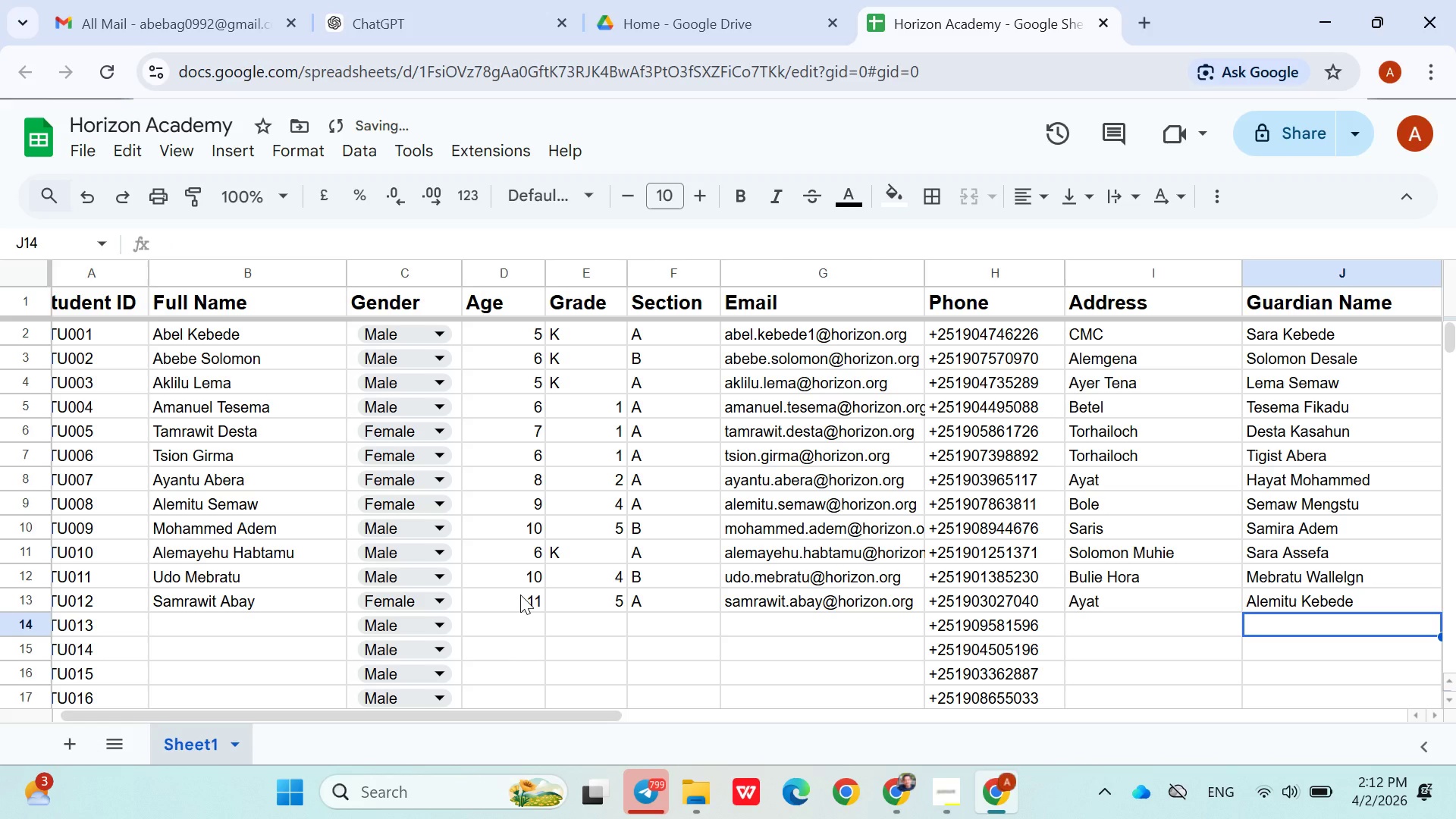 
 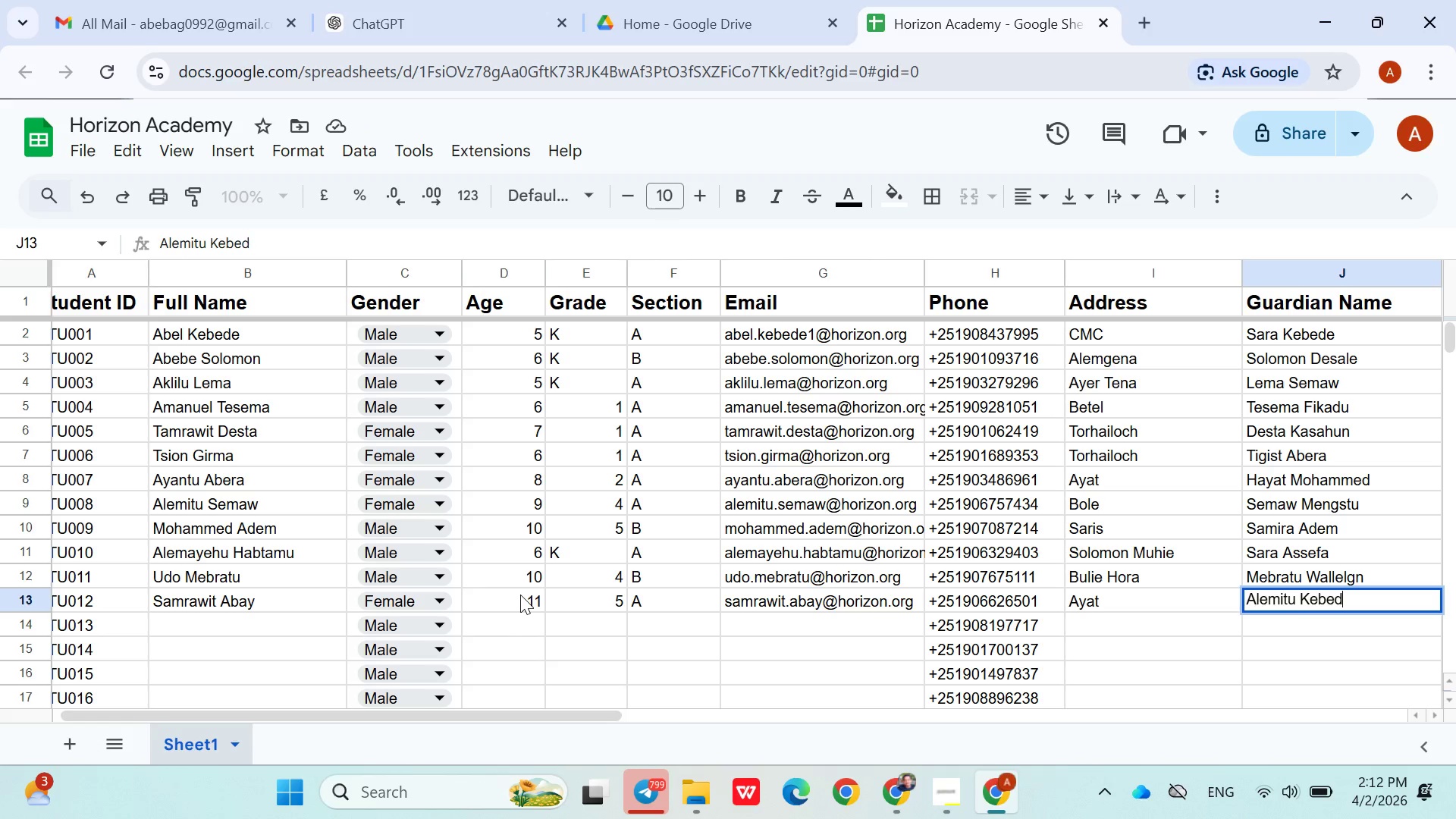 
key(ArrowDown)
 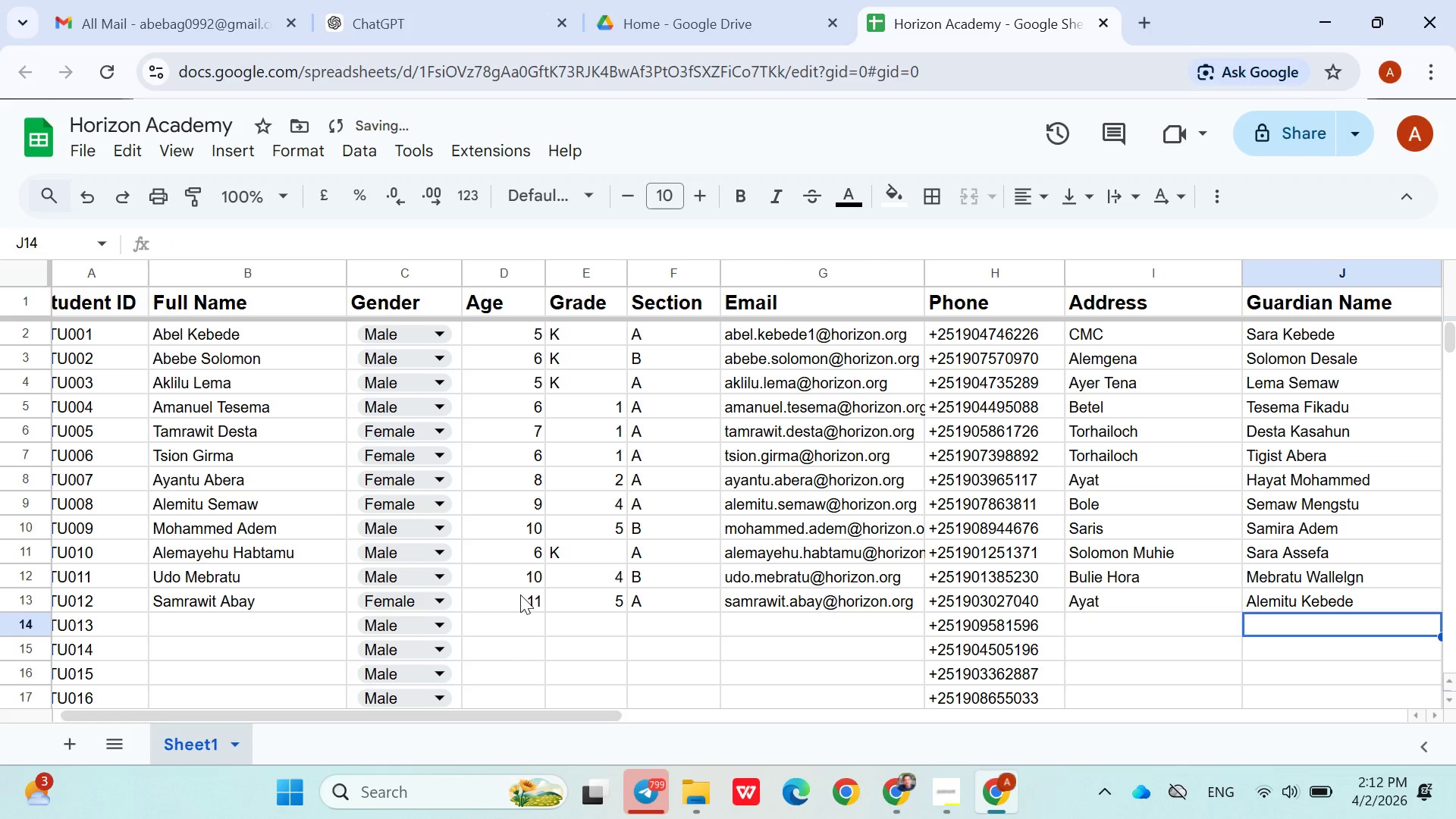 
hold_key(key=ArrowLeft, duration=1.03)
 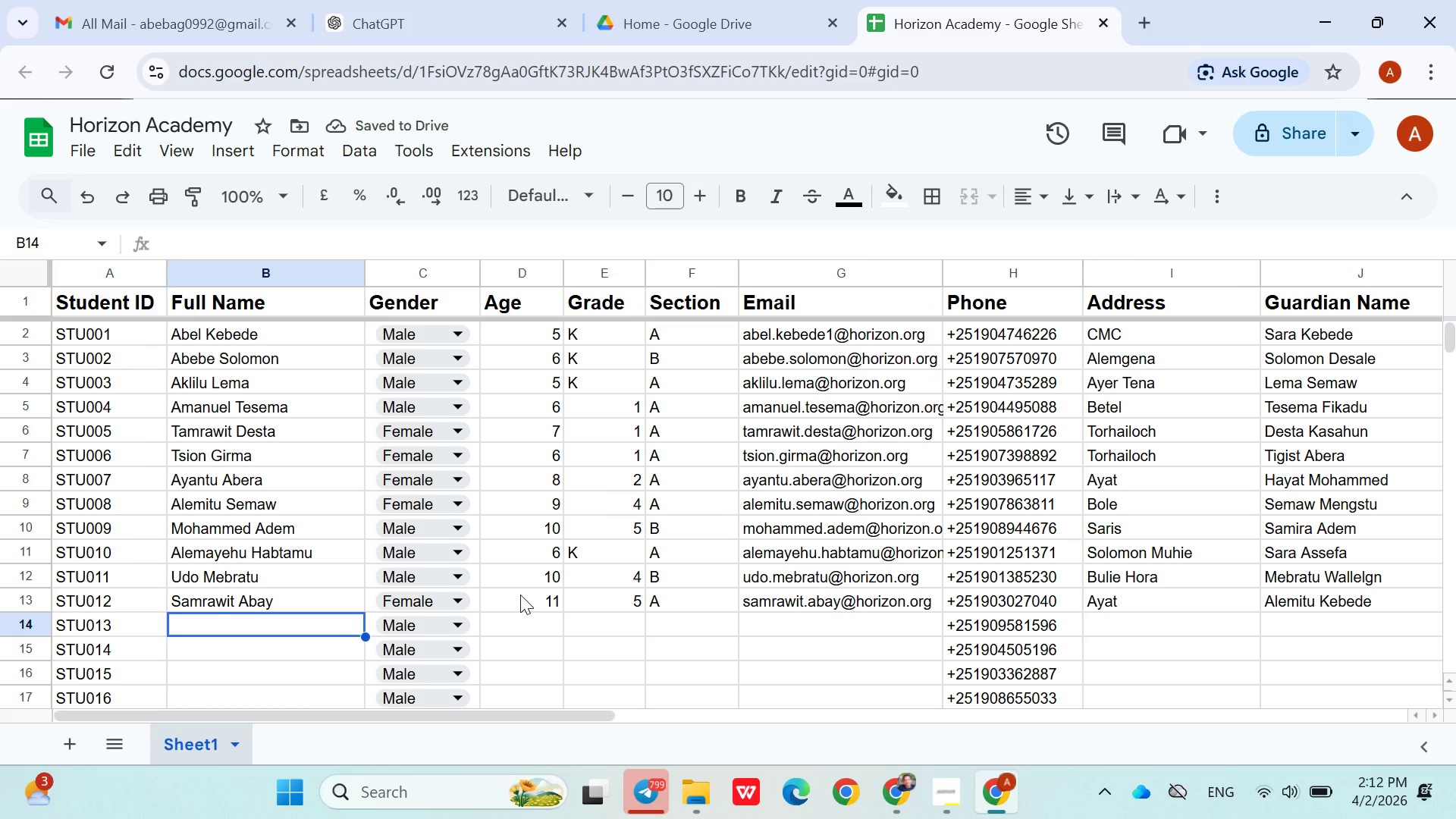 
key(ArrowRight)
 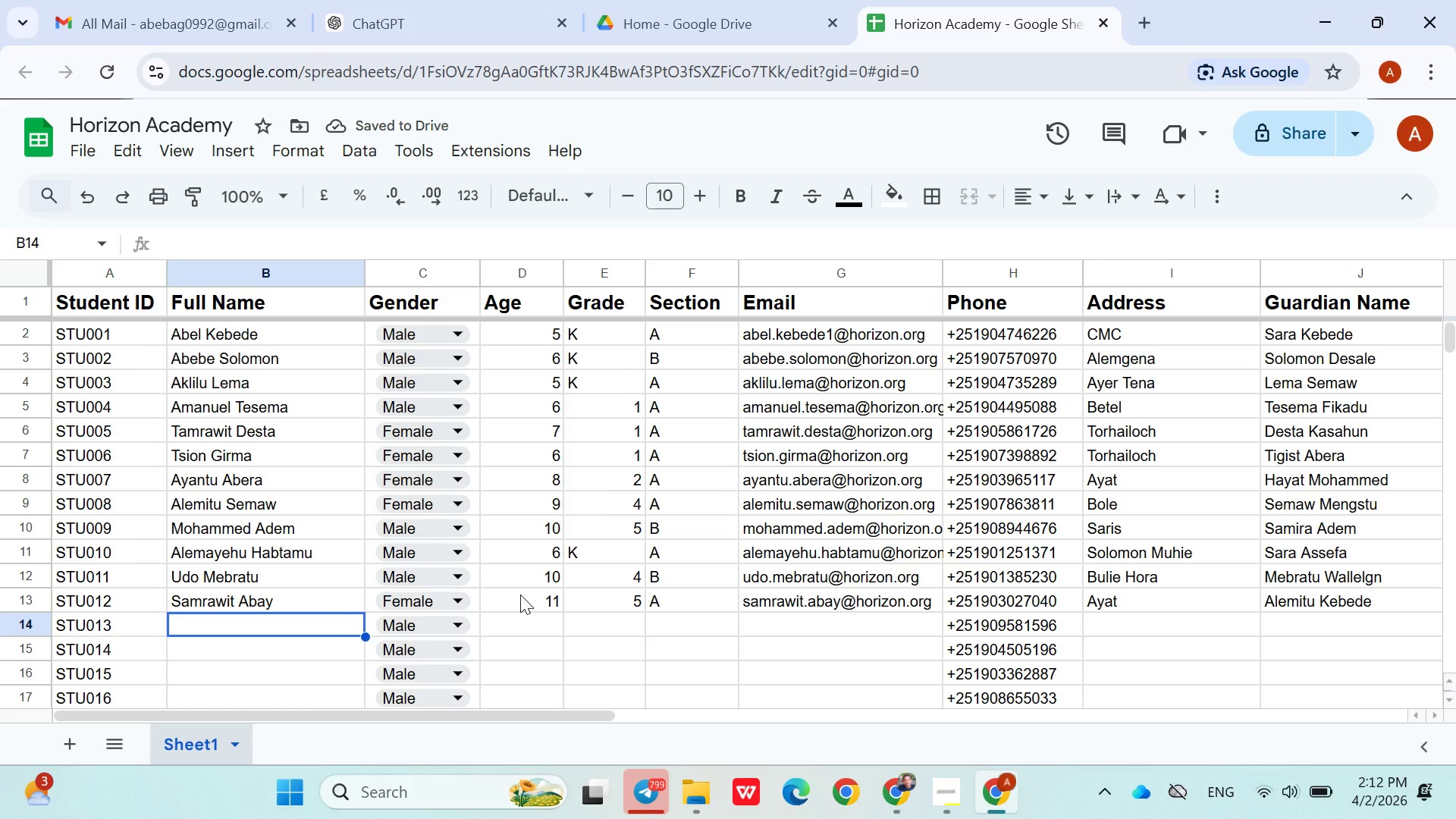 
hold_key(key=ShiftLeft, duration=1.03)
 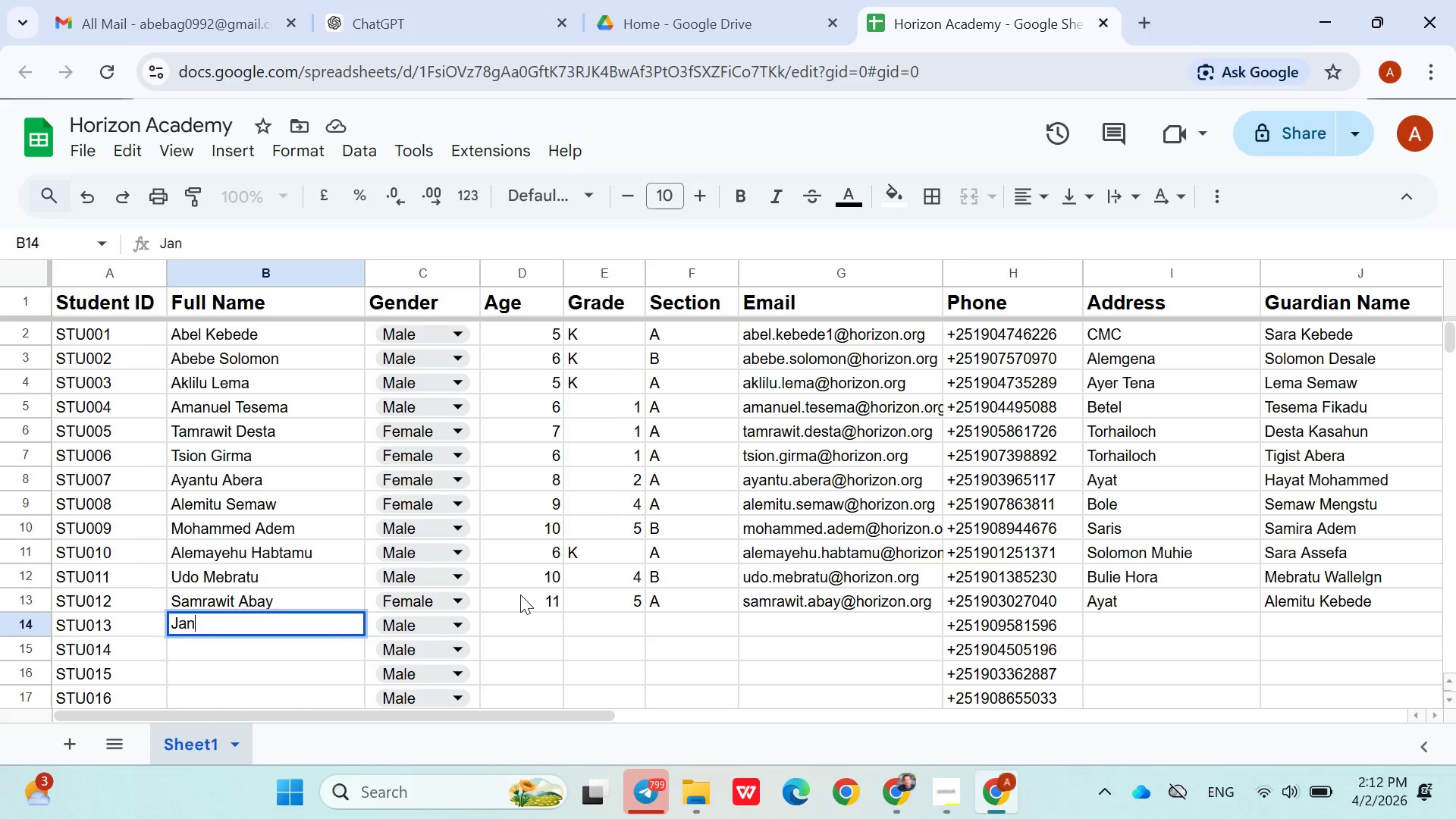 
hold_key(key=J, duration=19.73)
 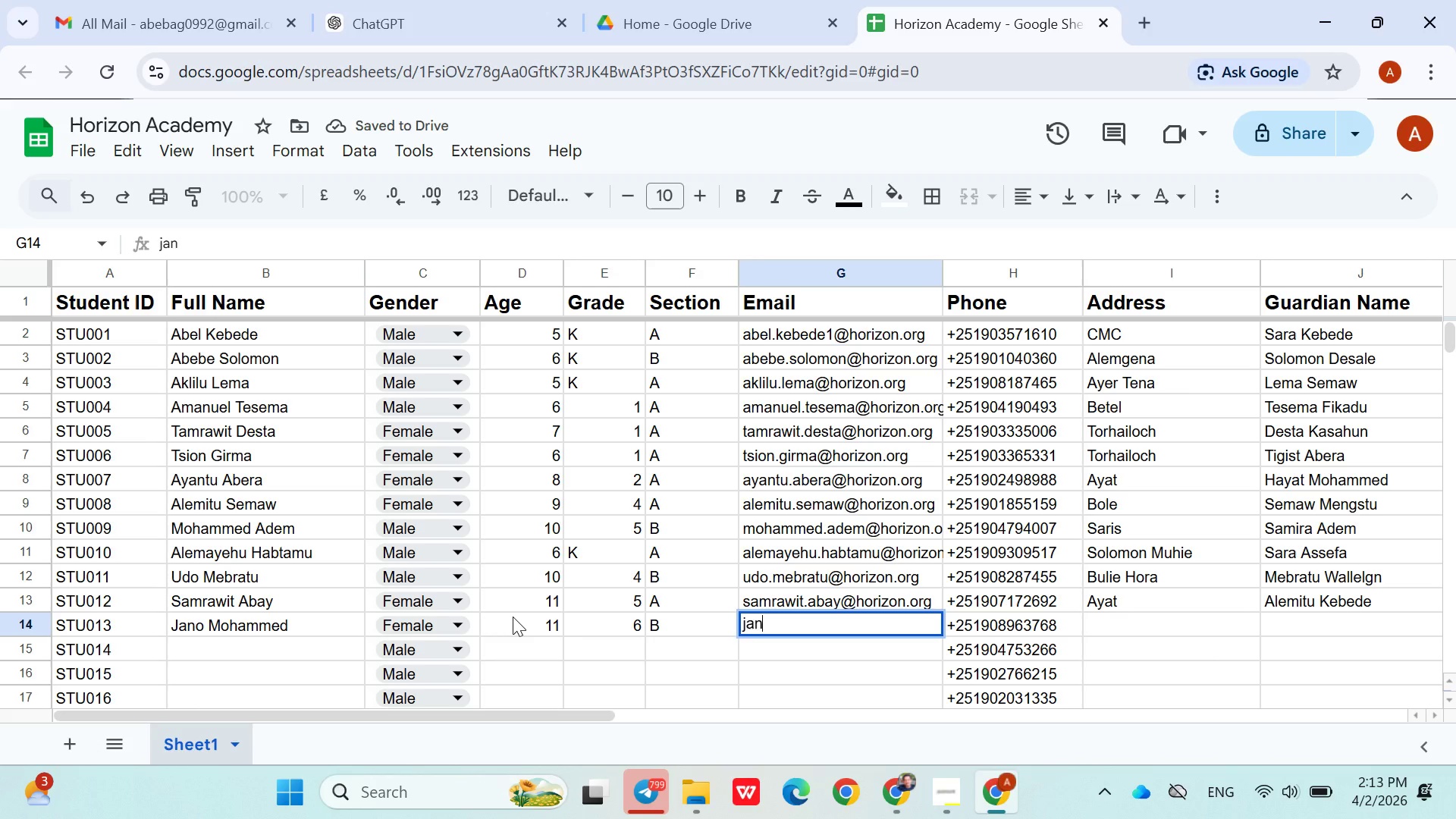 
type(ano Mohammed)
 